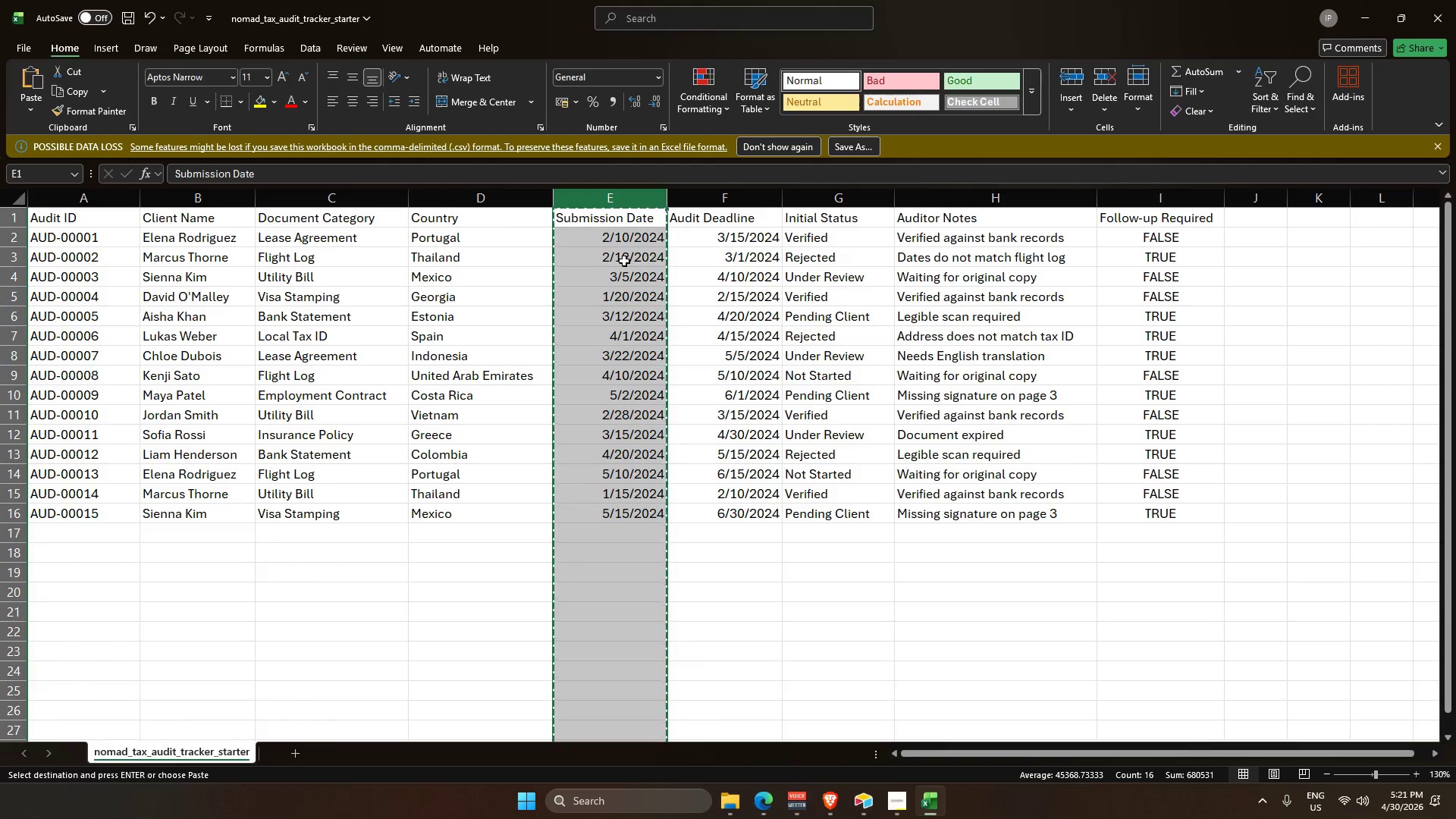 
key(Alt+Tab)
 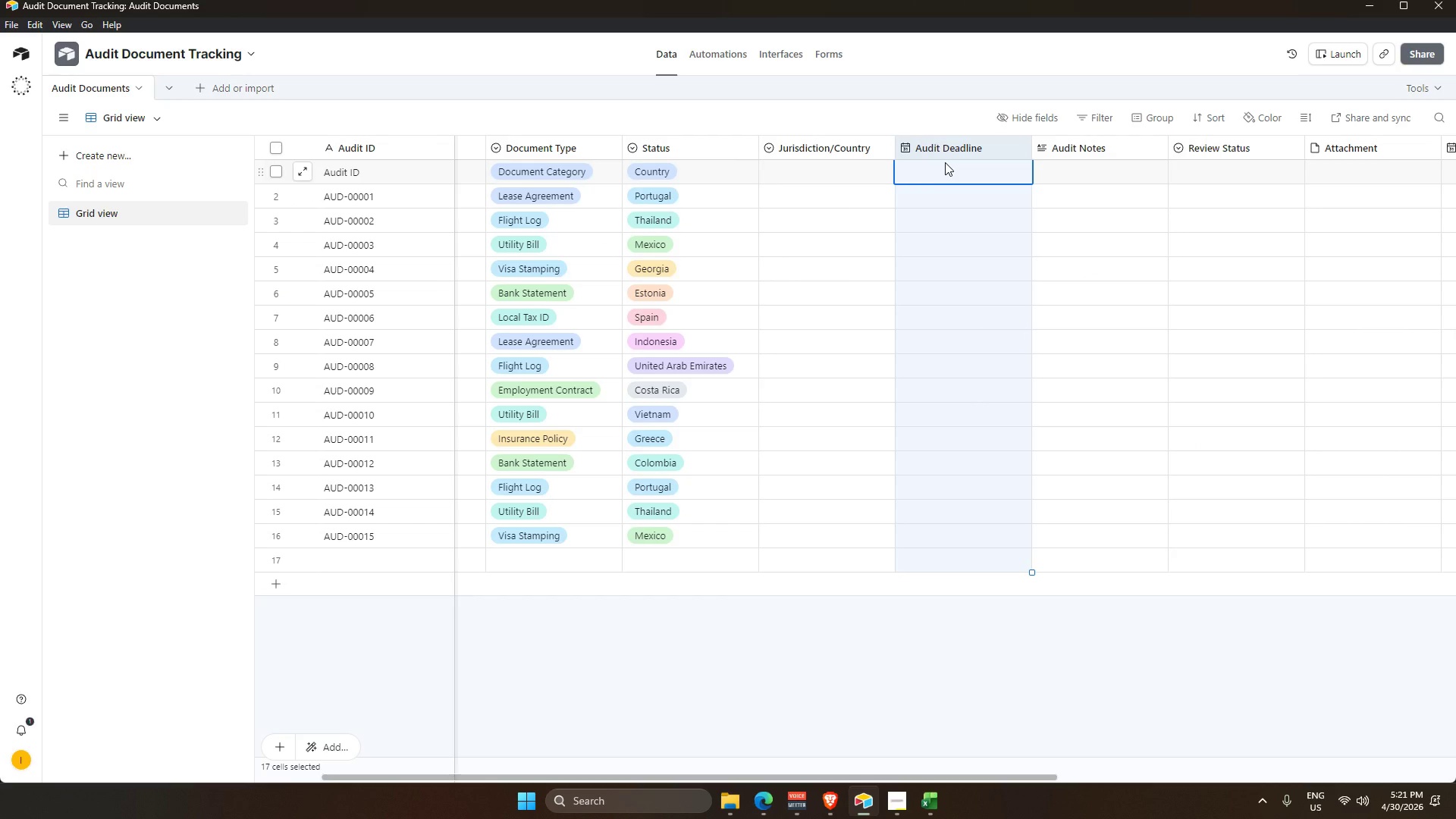 
key(Alt+AltLeft)
 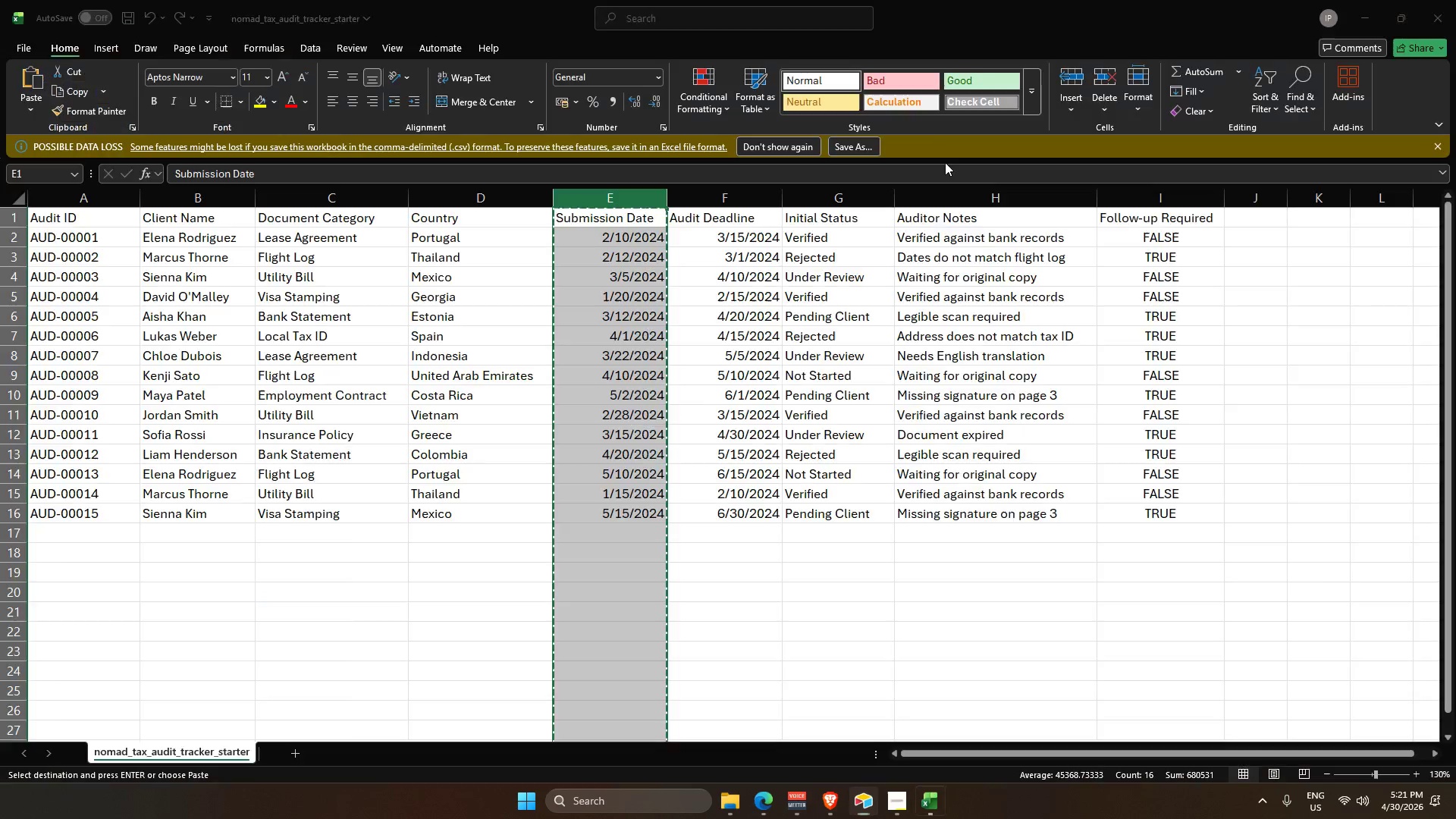 
key(Alt+Tab)
 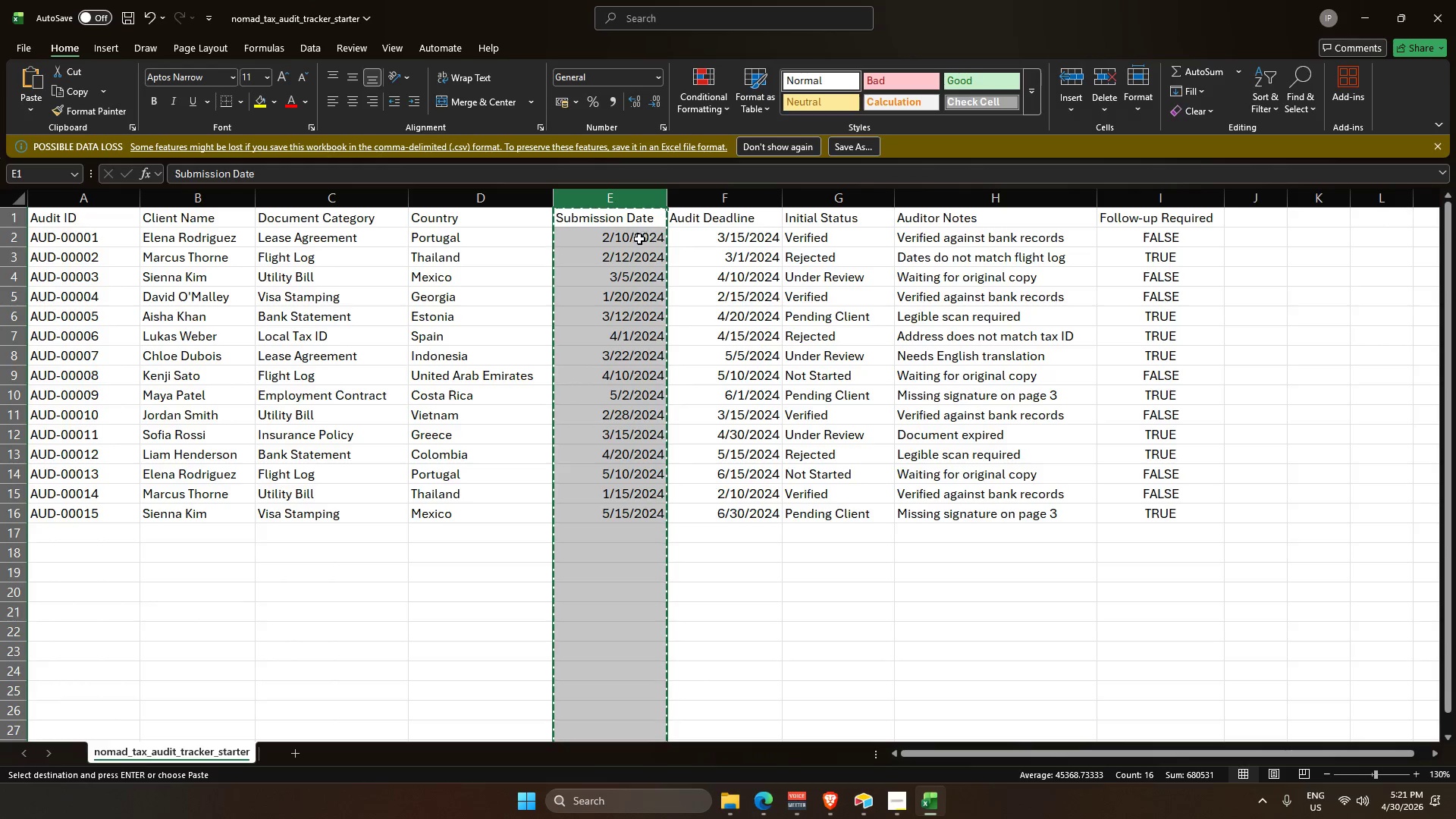 
key(Alt+AltLeft)
 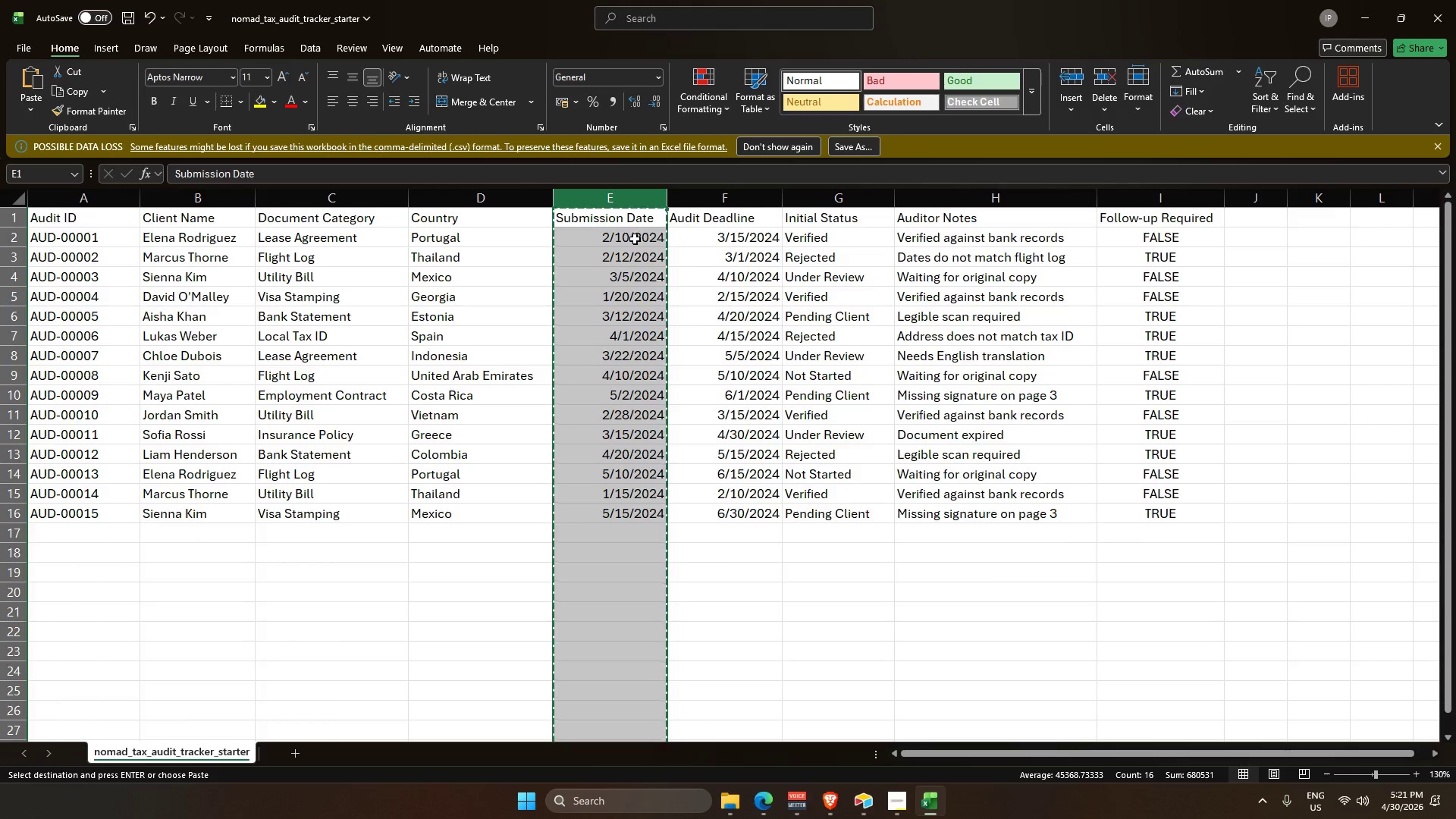 
key(Alt+Tab)
 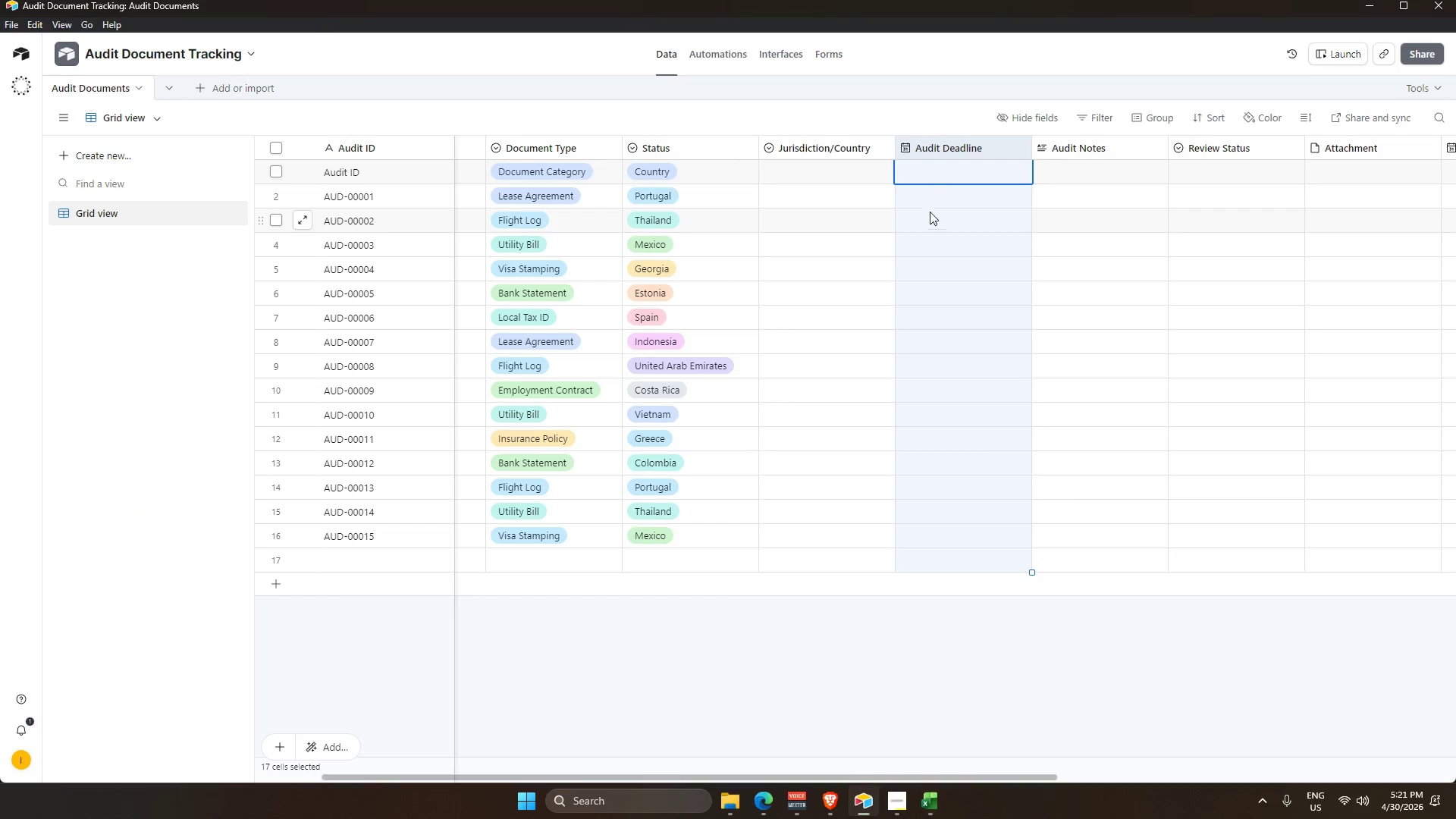 
key(Control+V)
 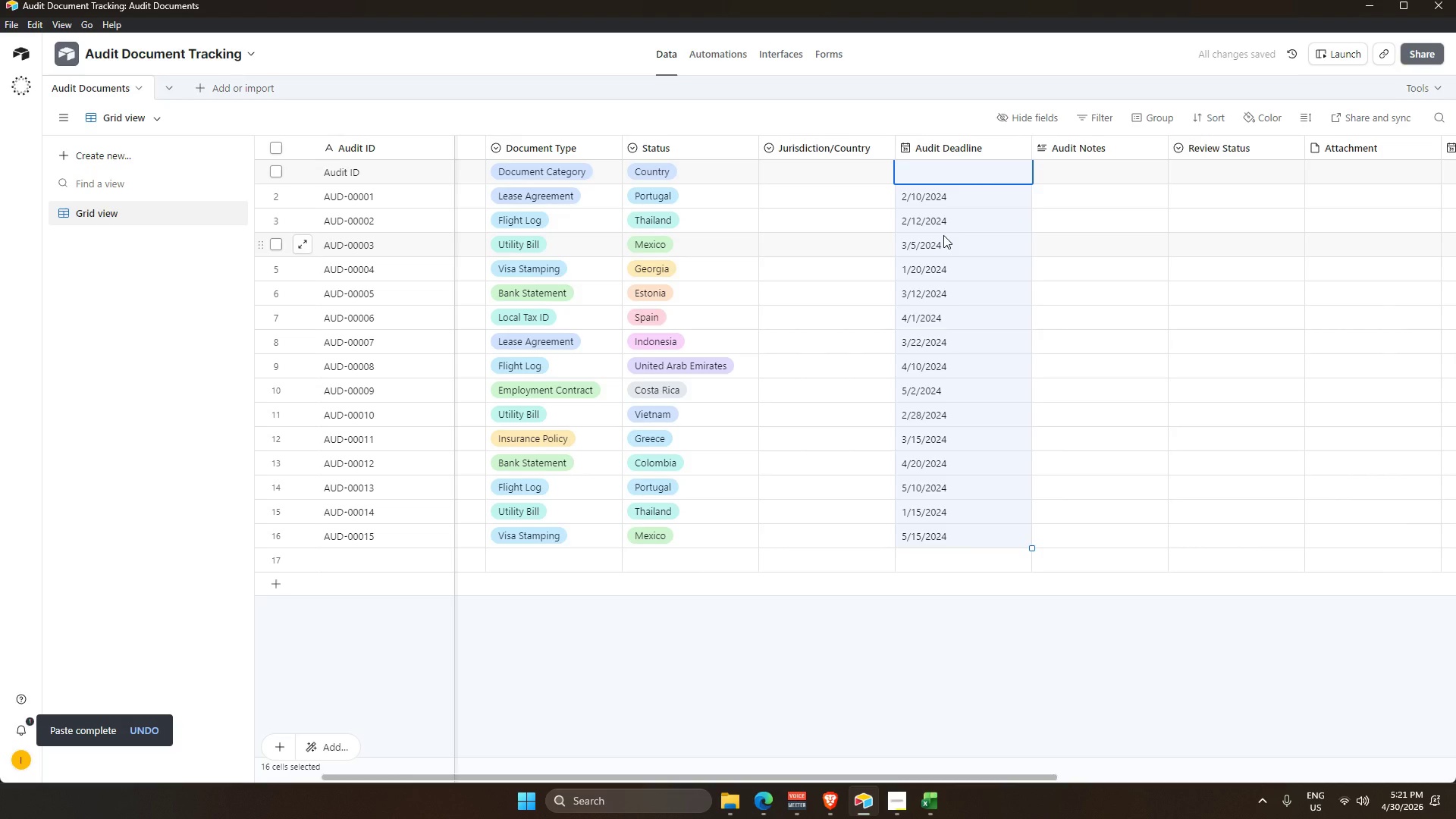 
key(Alt+AltLeft)
 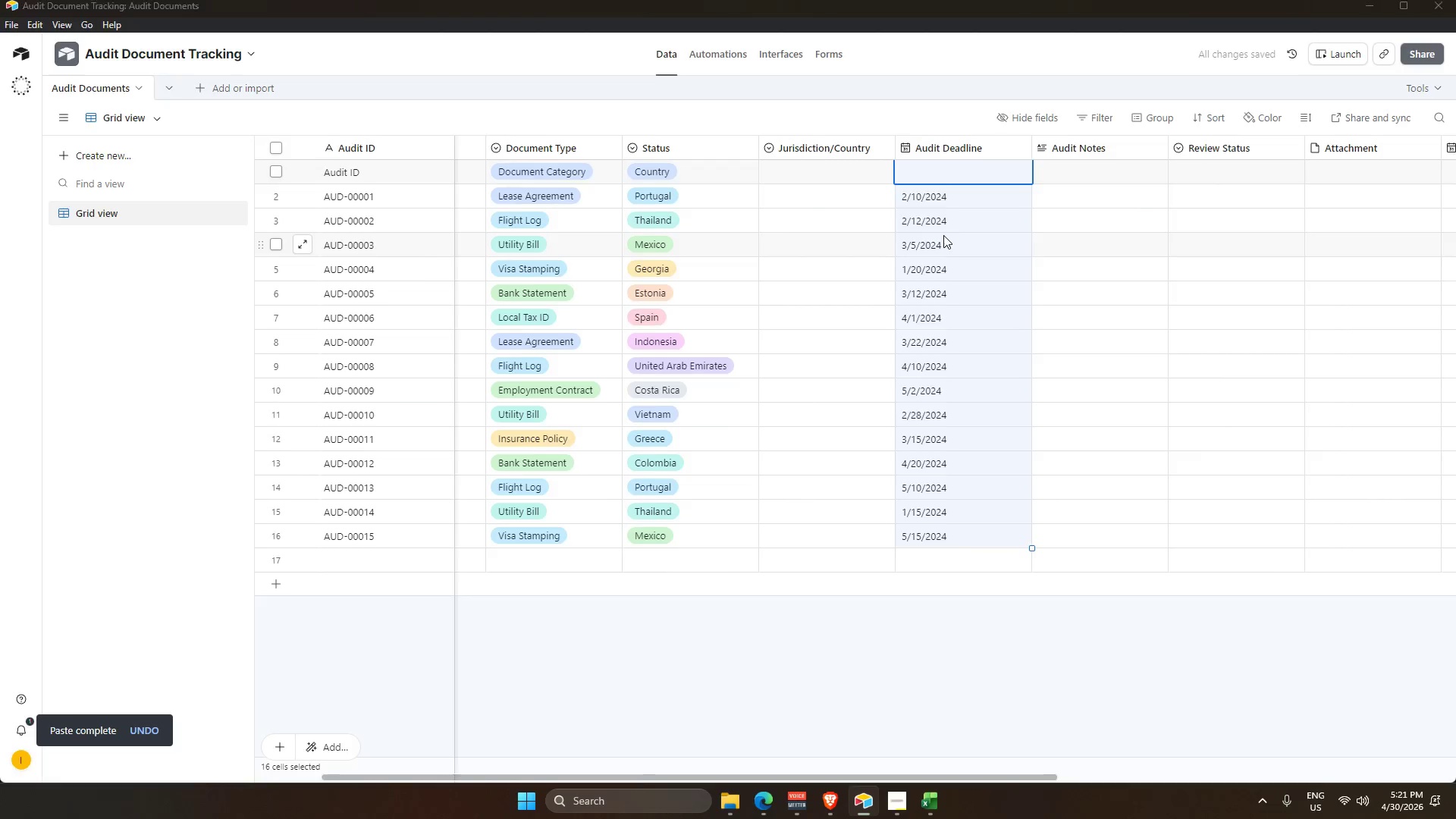 
key(Alt+Tab)
 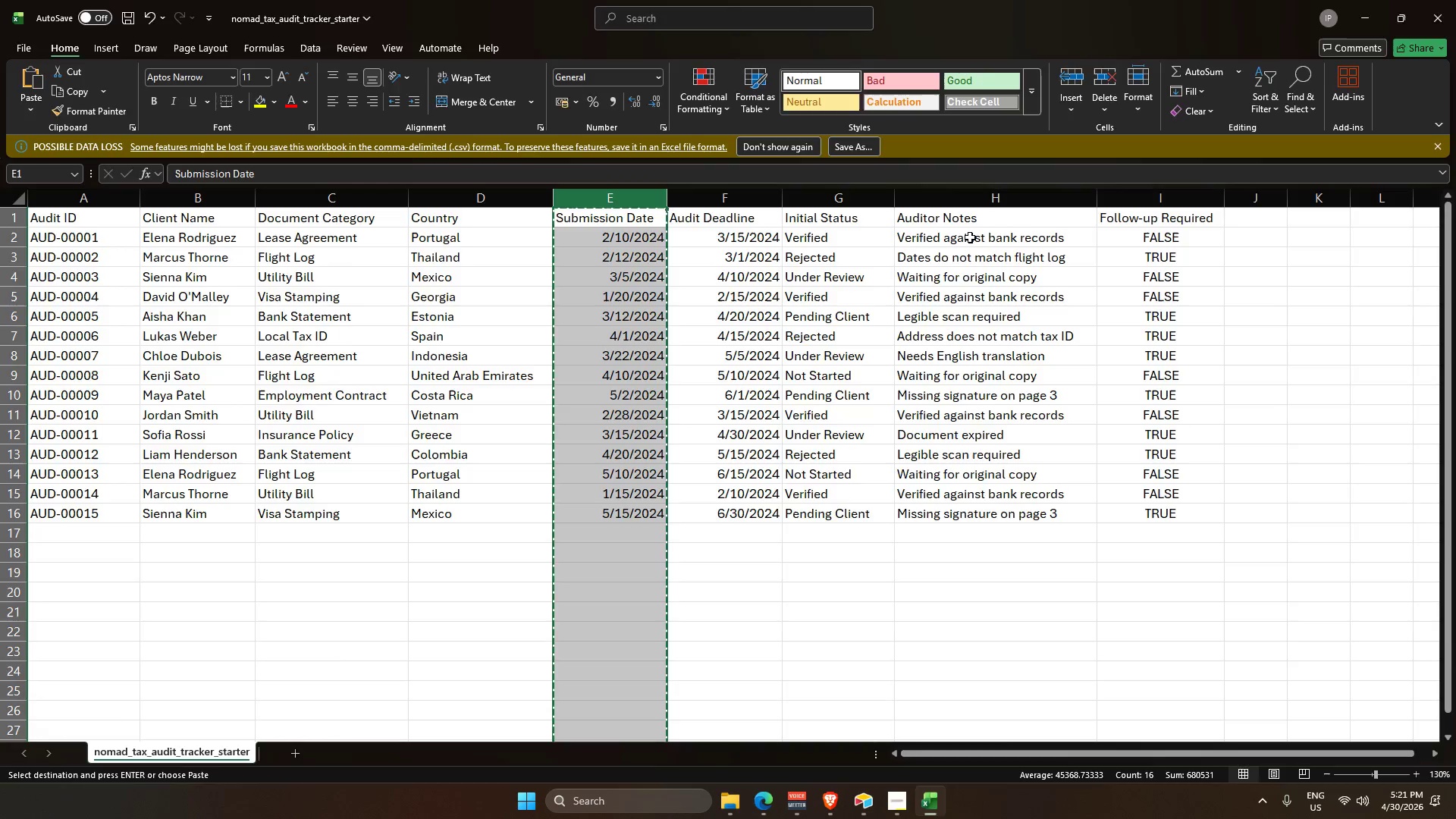 
key(Alt+AltLeft)
 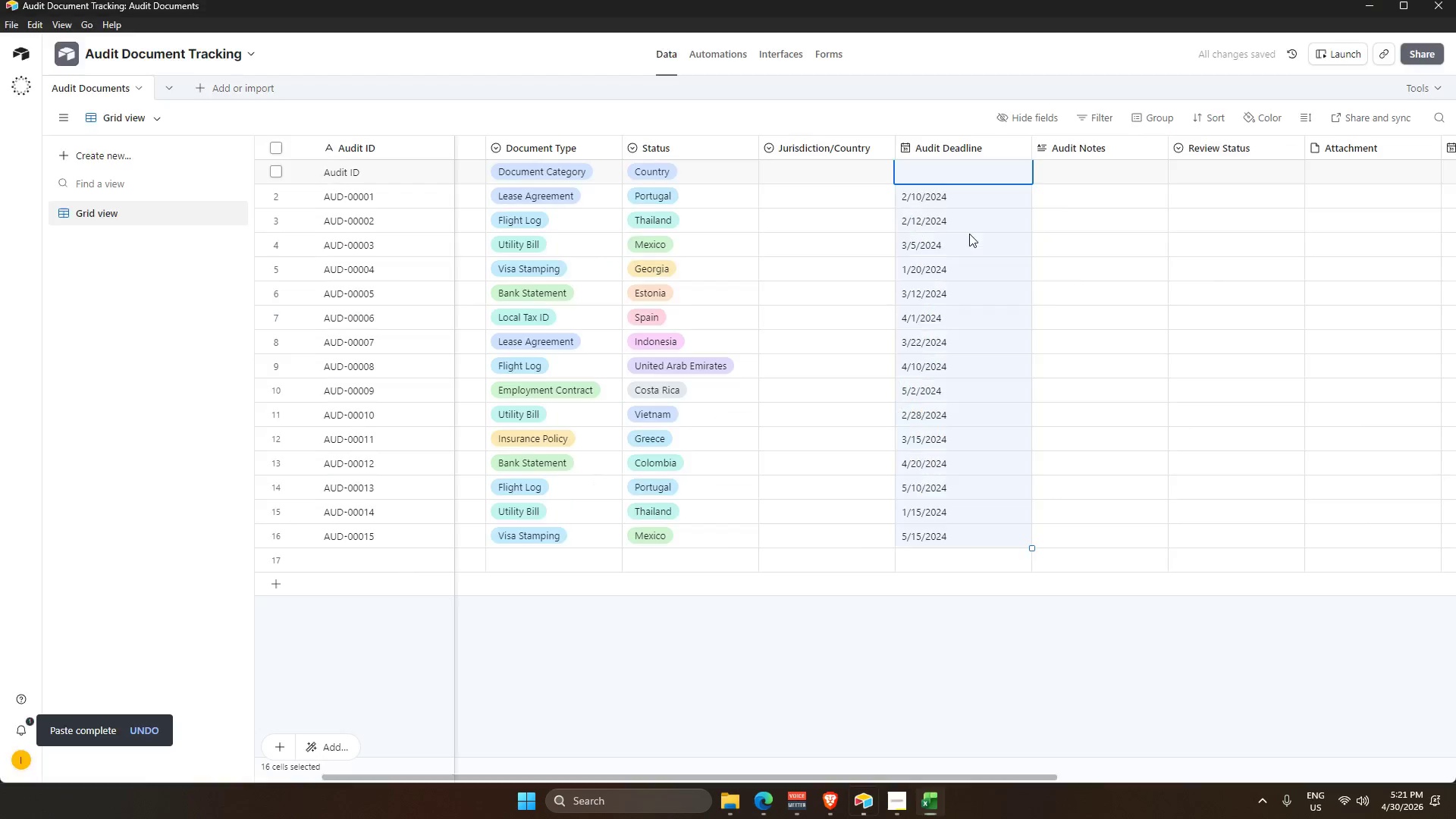 
key(Alt+Tab)
 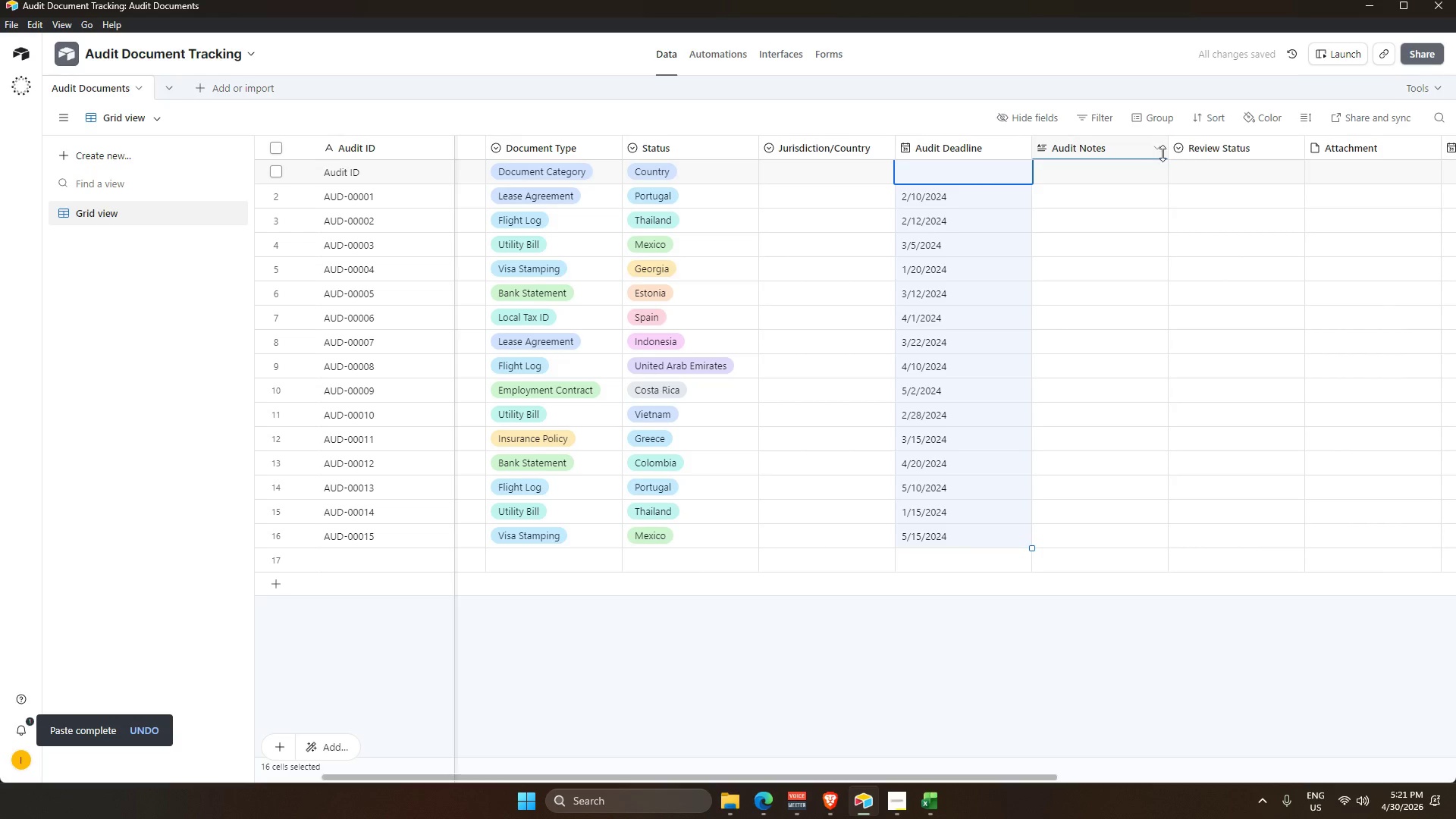 
left_click([1204, 149])
 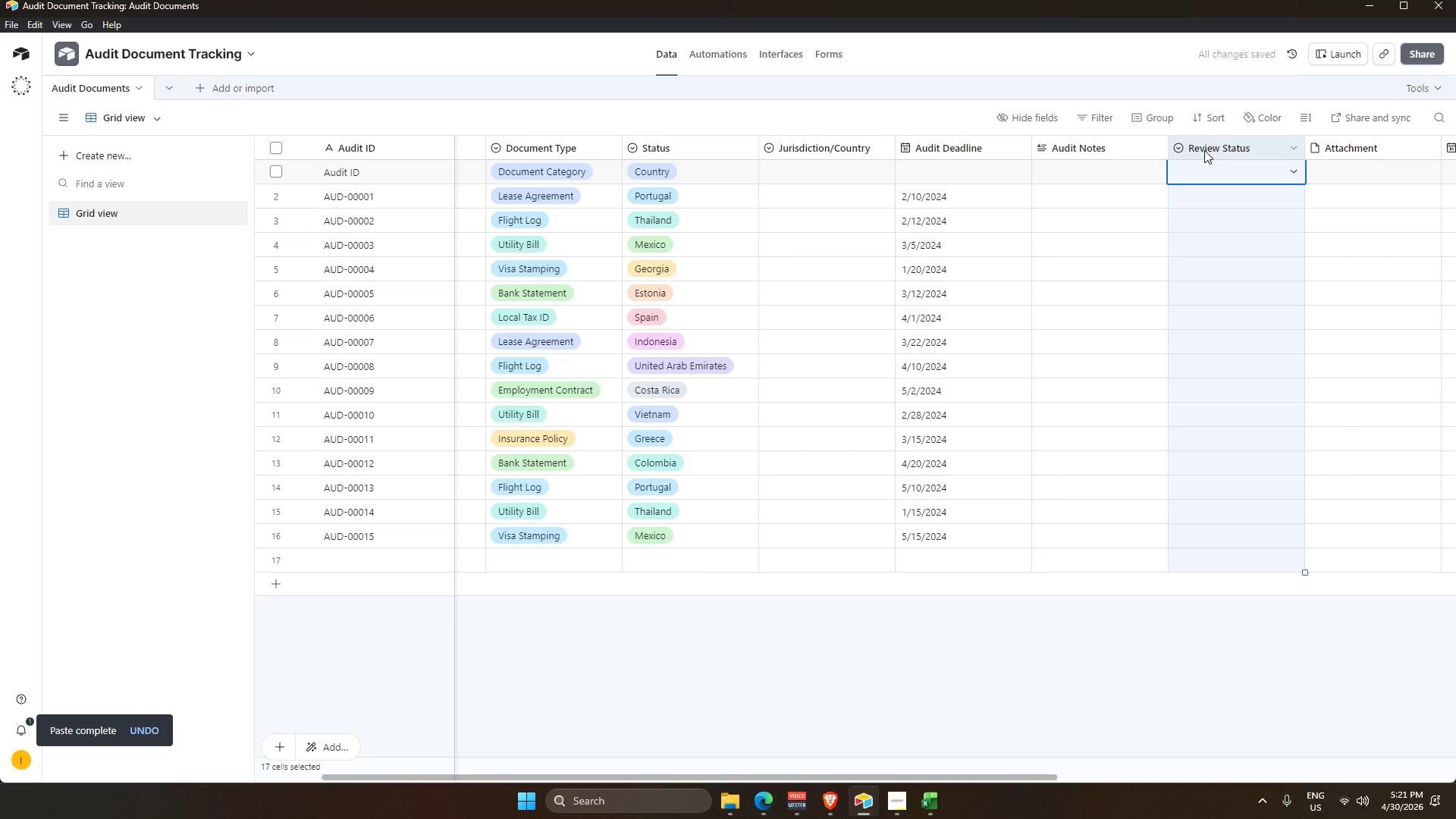 
key(Alt+AltLeft)
 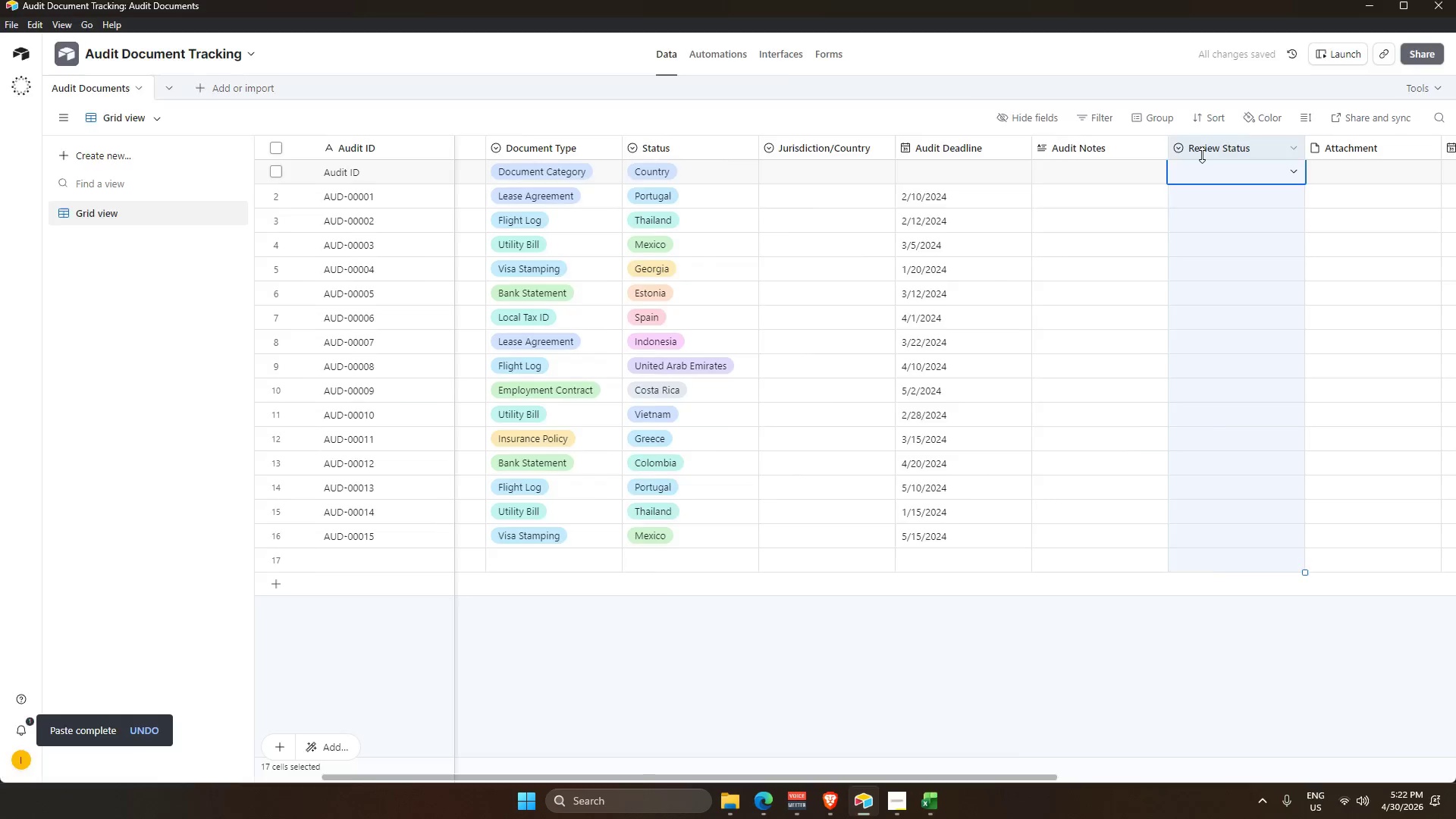 
key(Alt+Tab)
 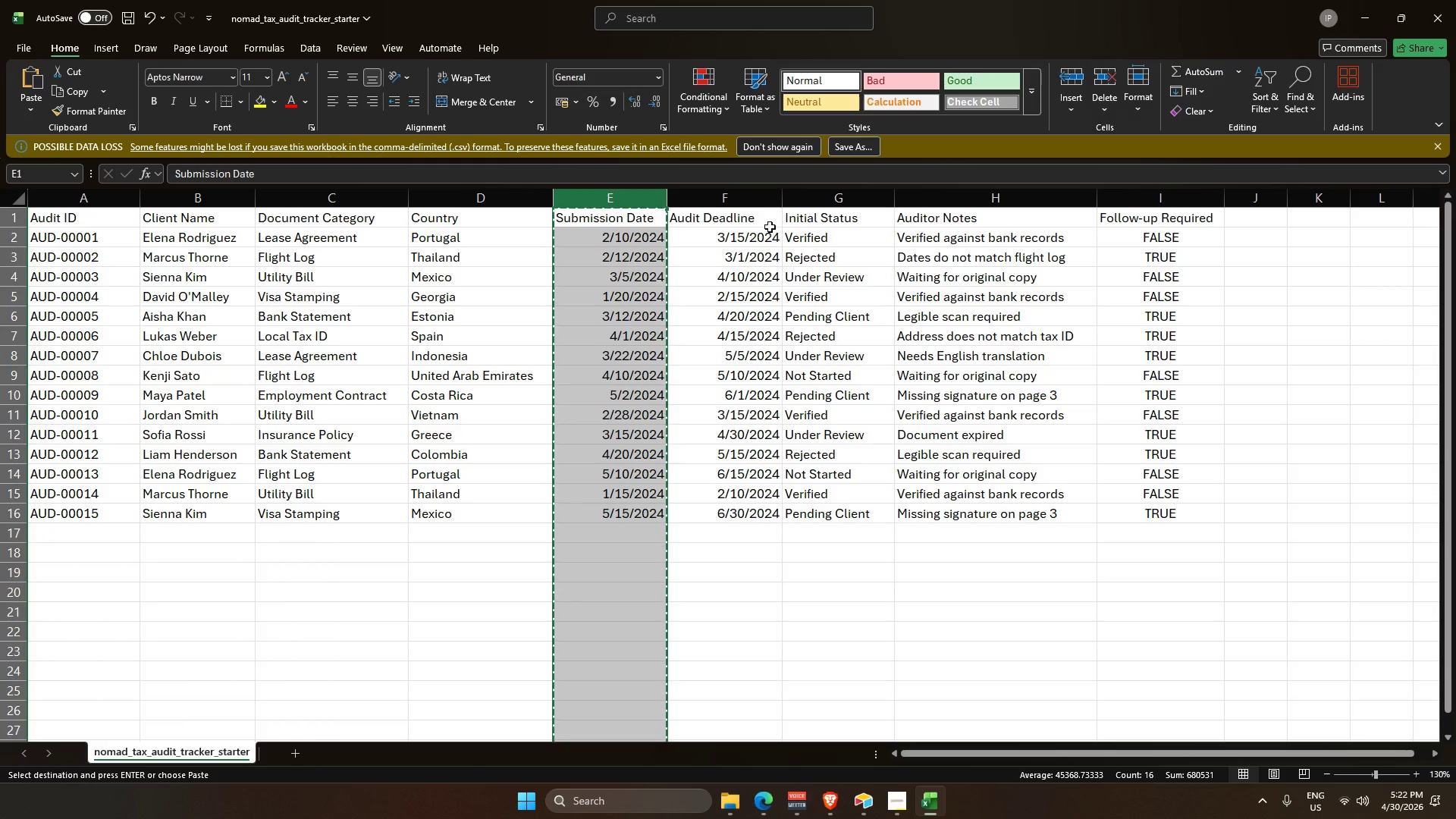 
left_click([741, 196])
 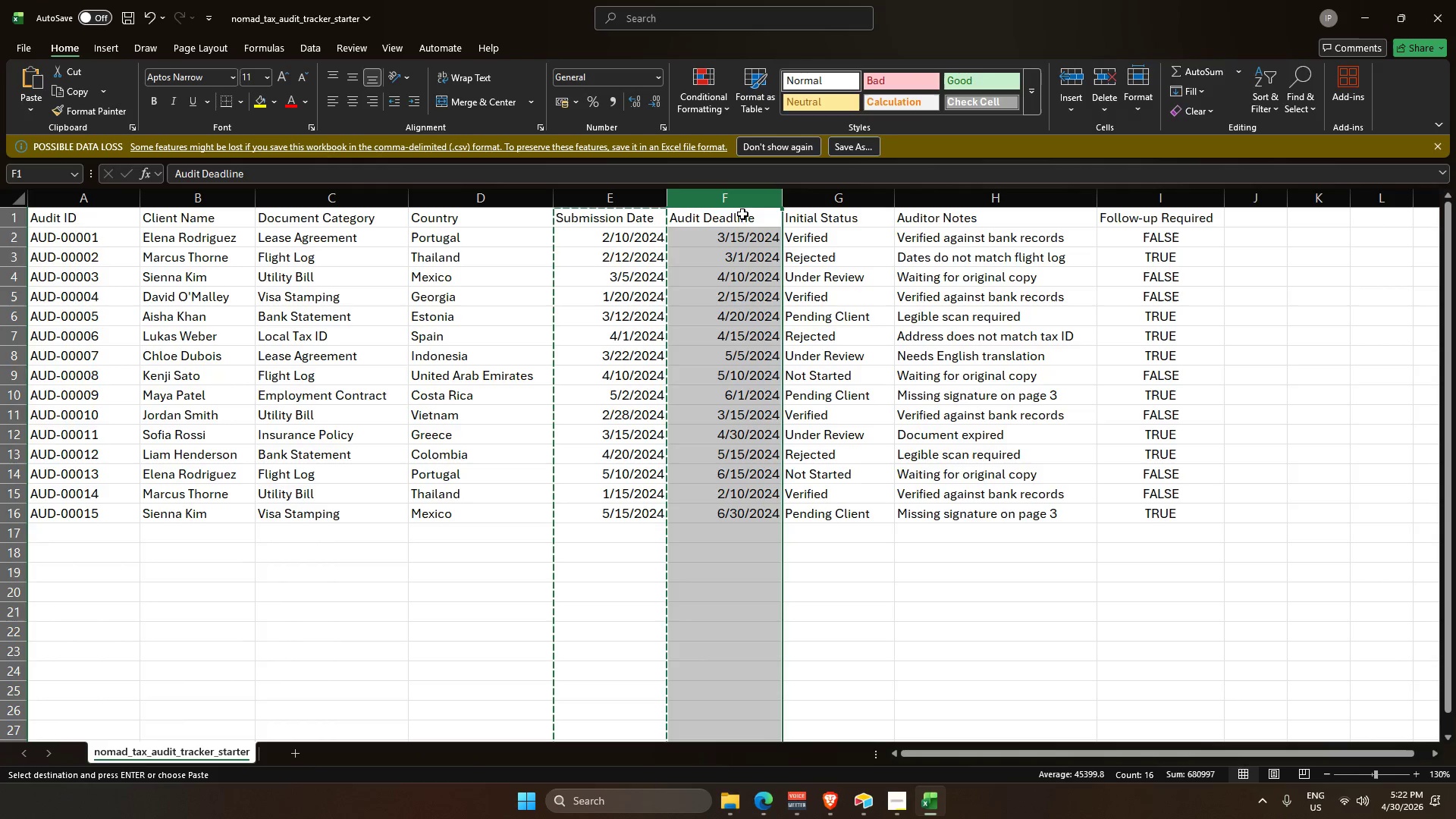 
hold_key(key=ControlLeft, duration=1.25)
 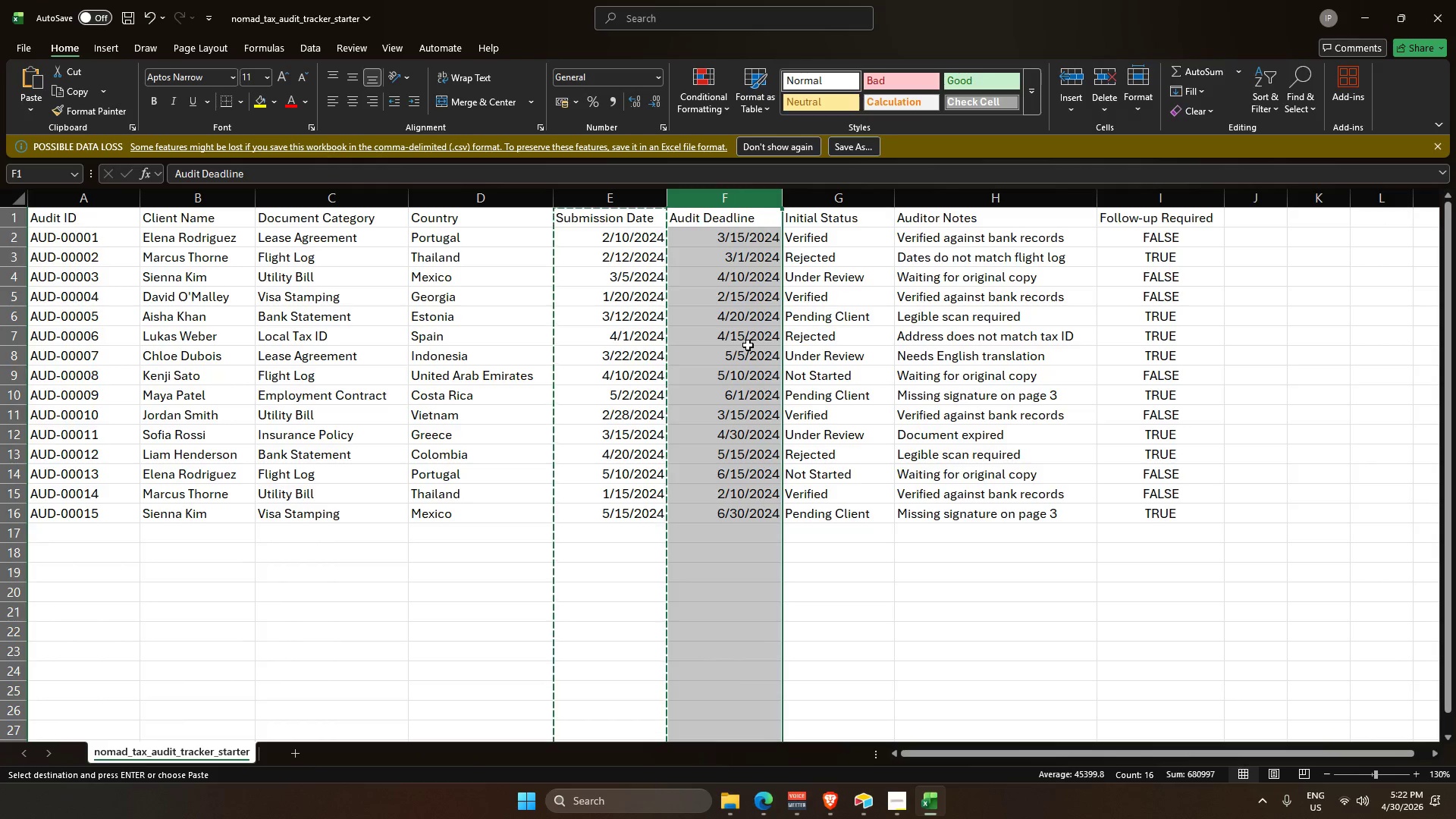 
key(Control+C)
 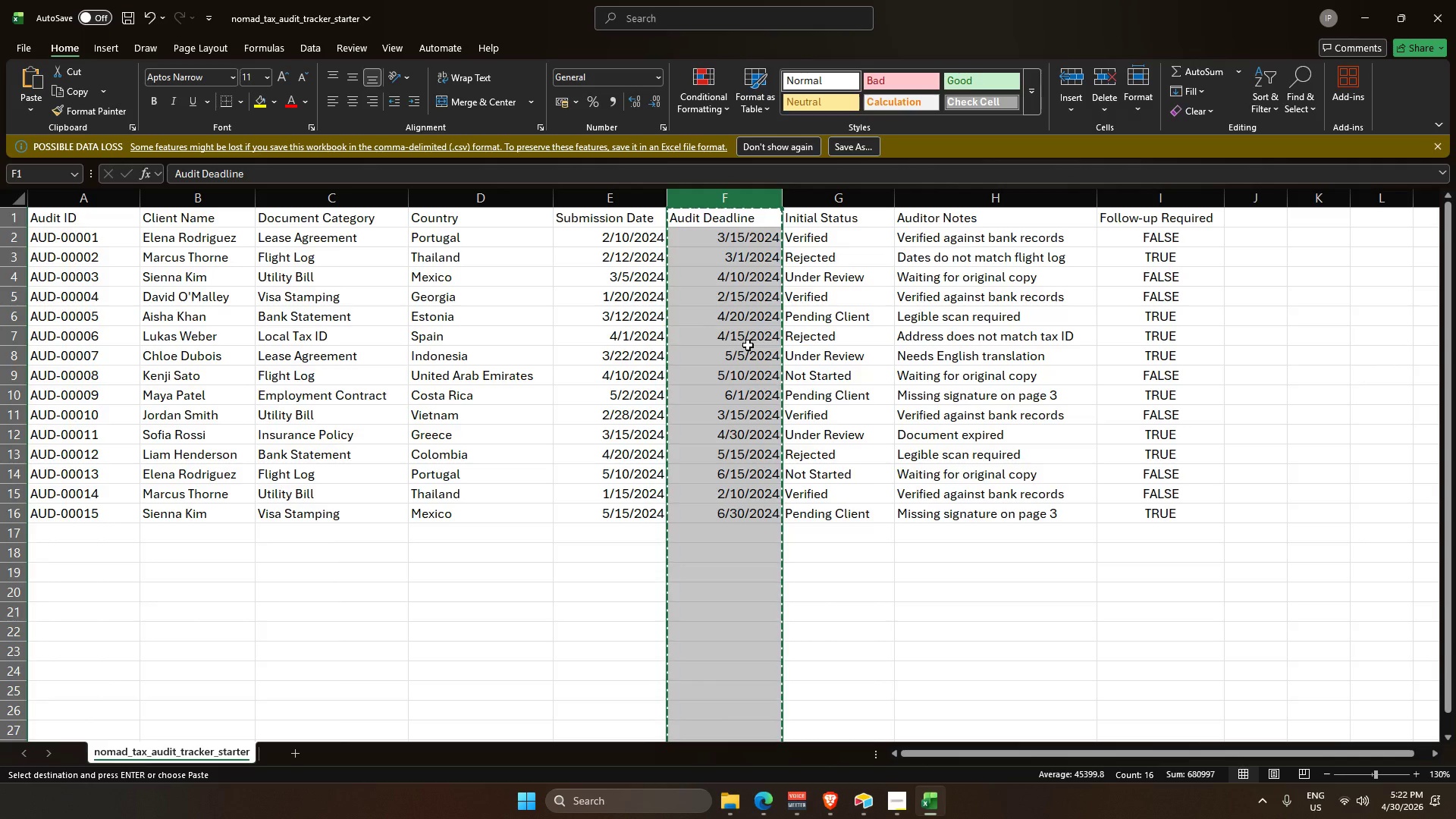 
key(Alt+Control+AltLeft)
 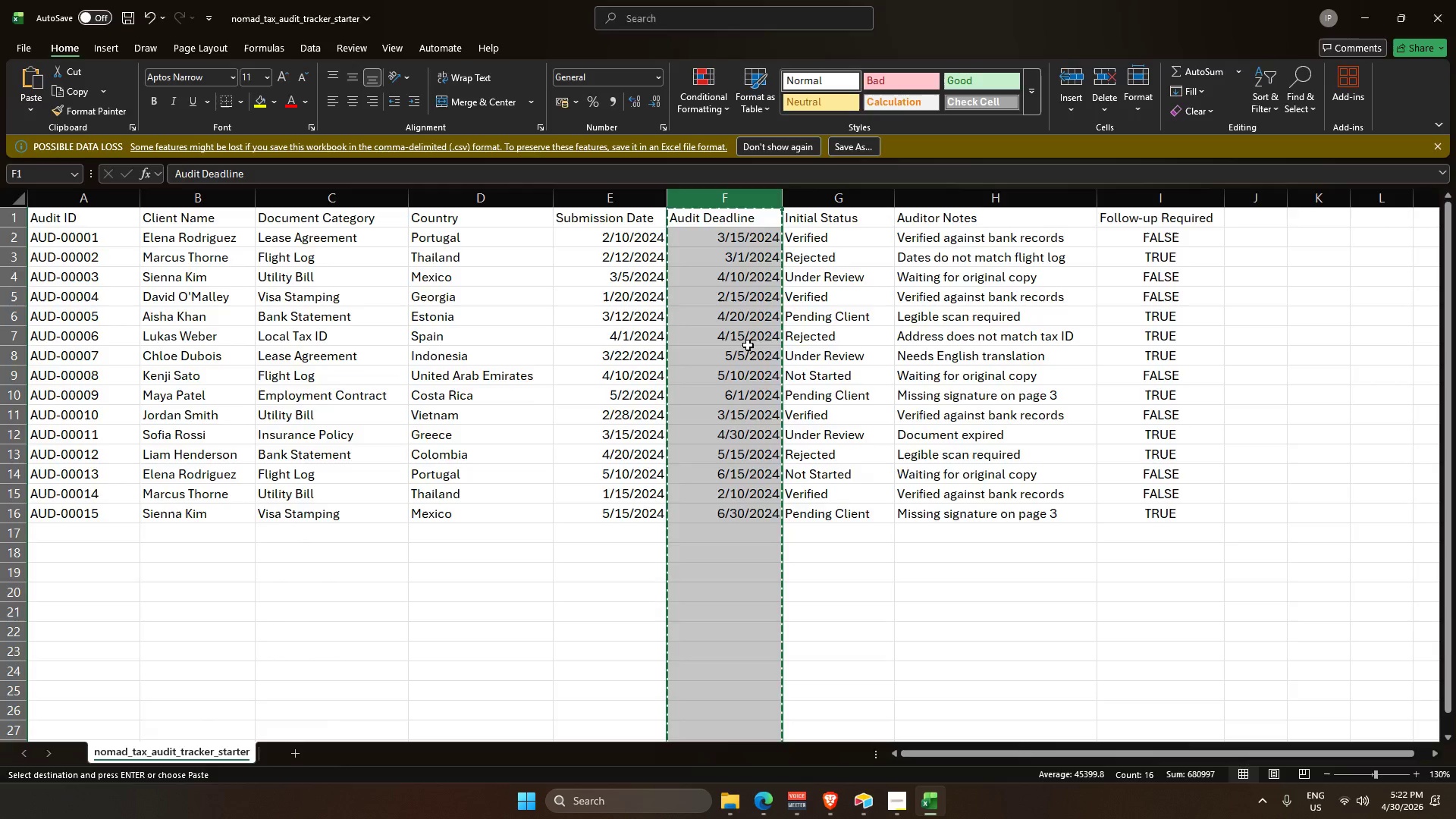 
key(Alt+Control+Tab)
 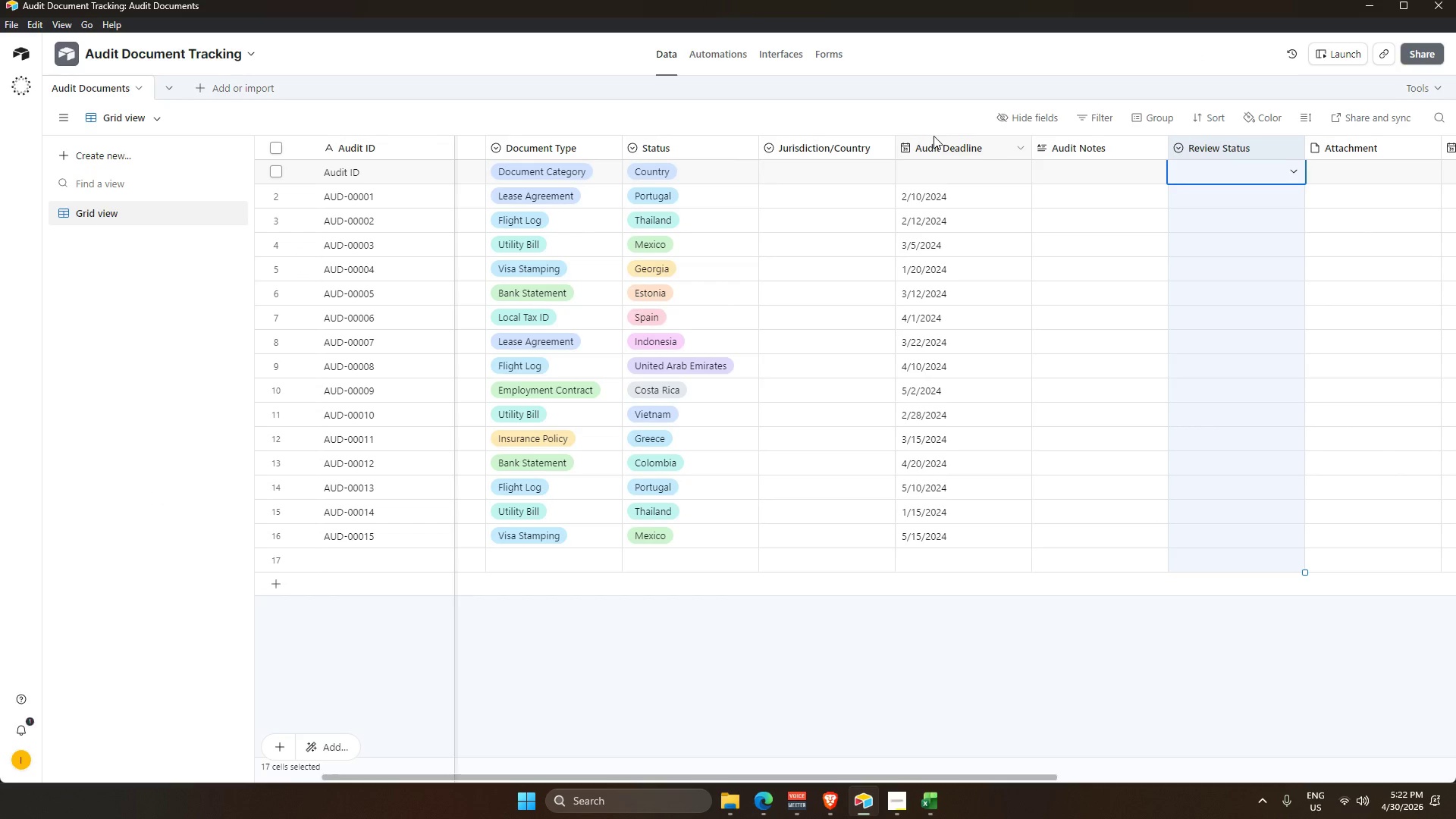 
left_click([943, 145])
 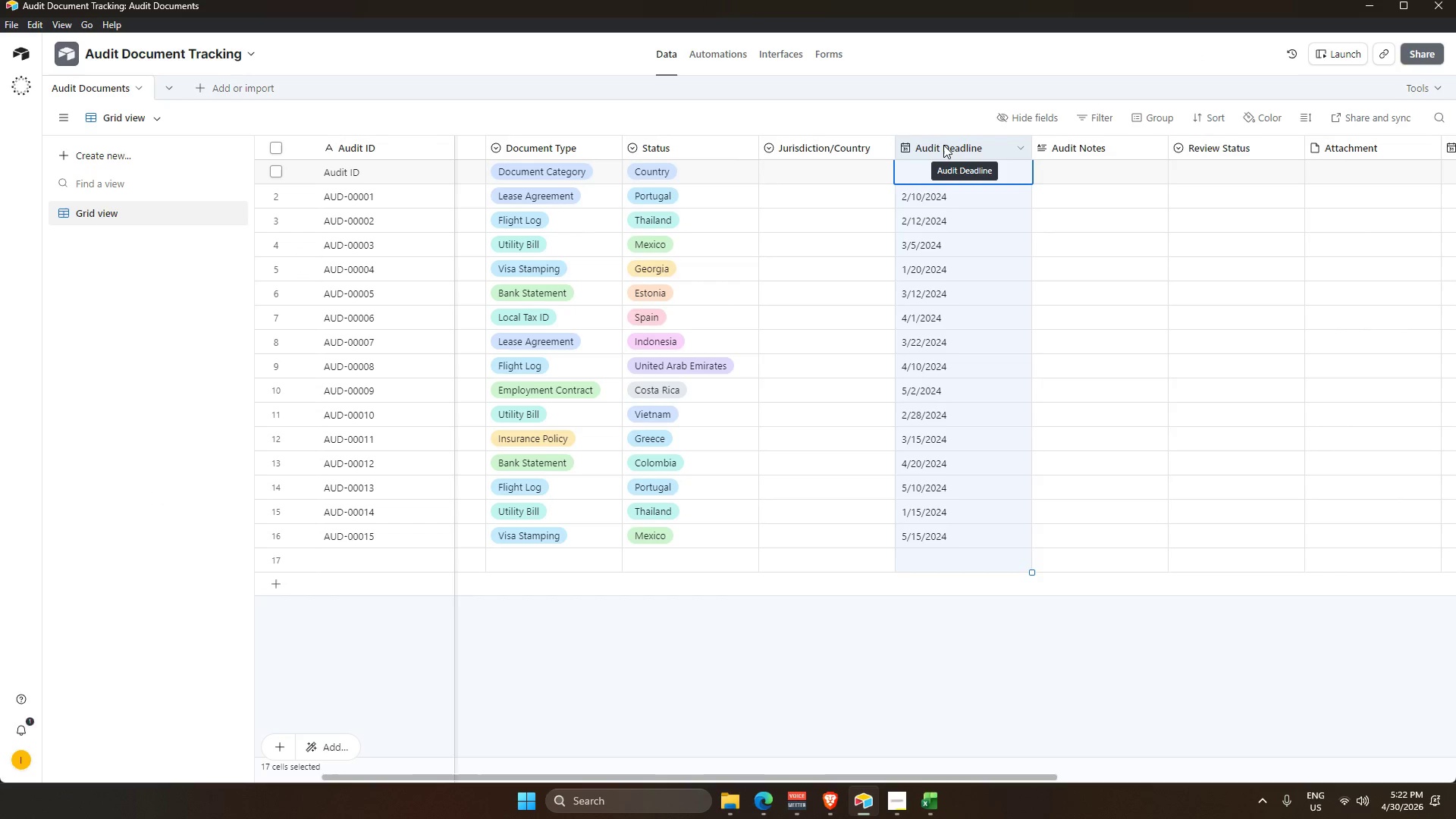 
key(Control+V)
 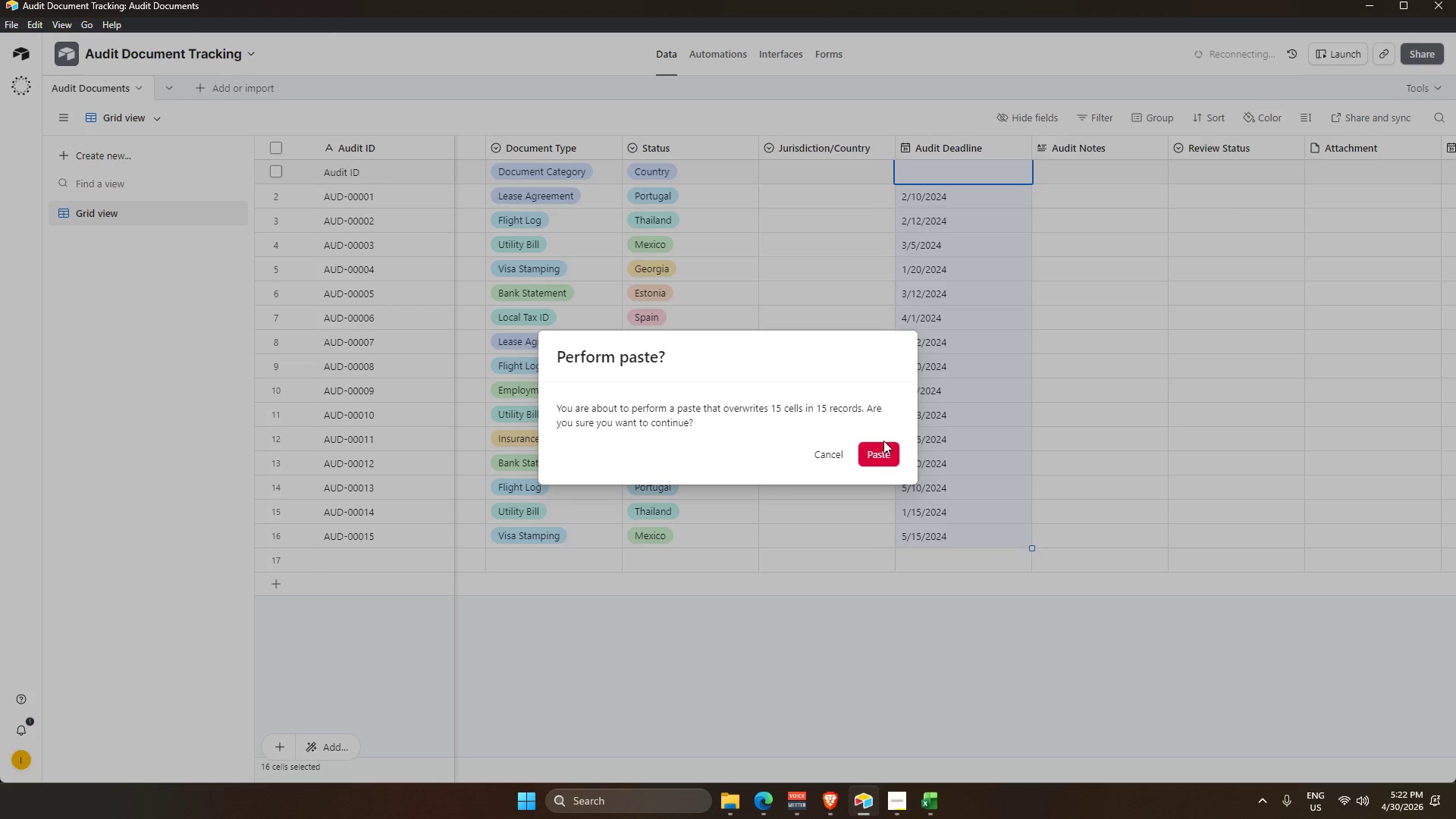 
left_click([883, 453])
 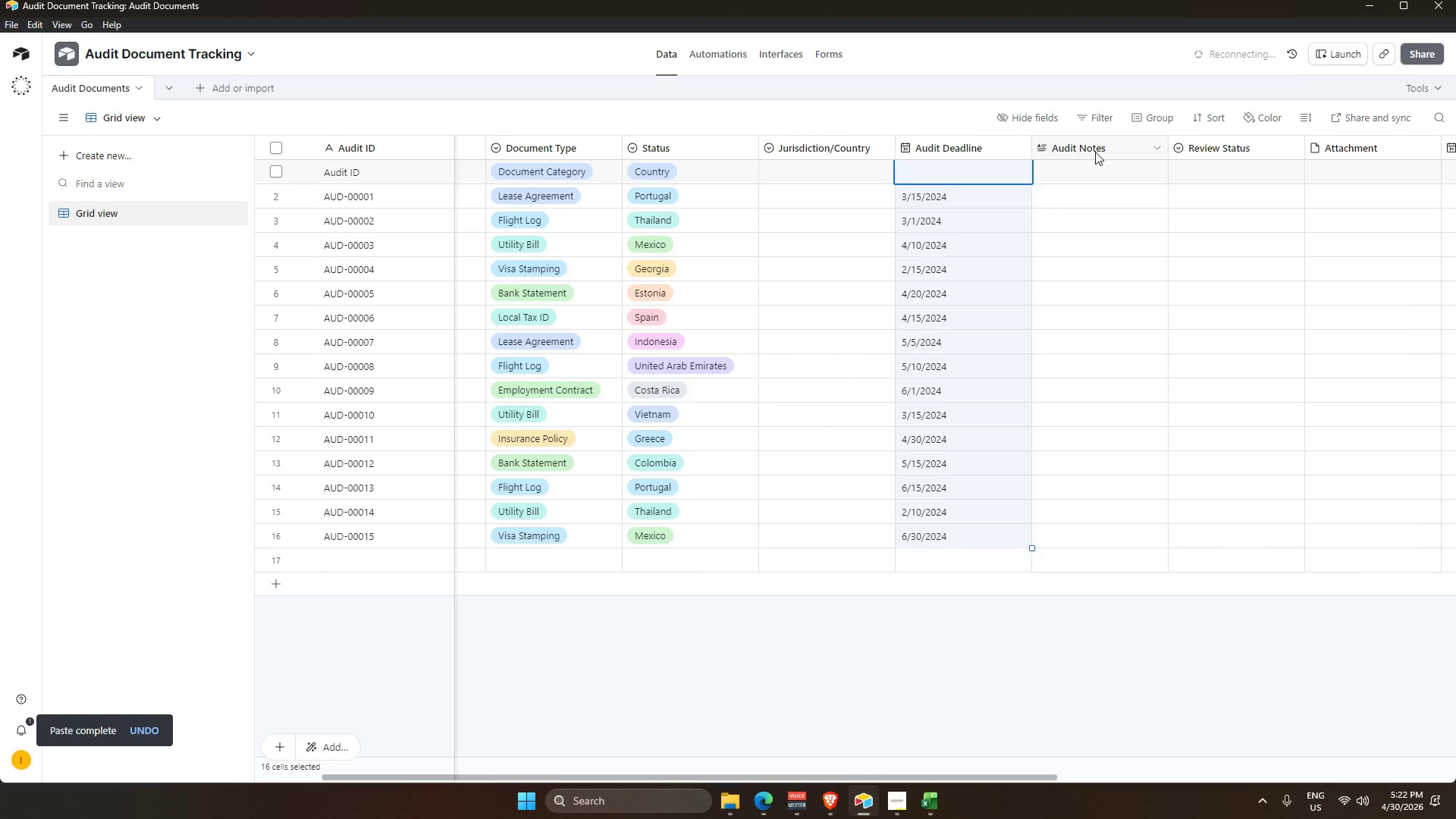 
double_click([1203, 152])
 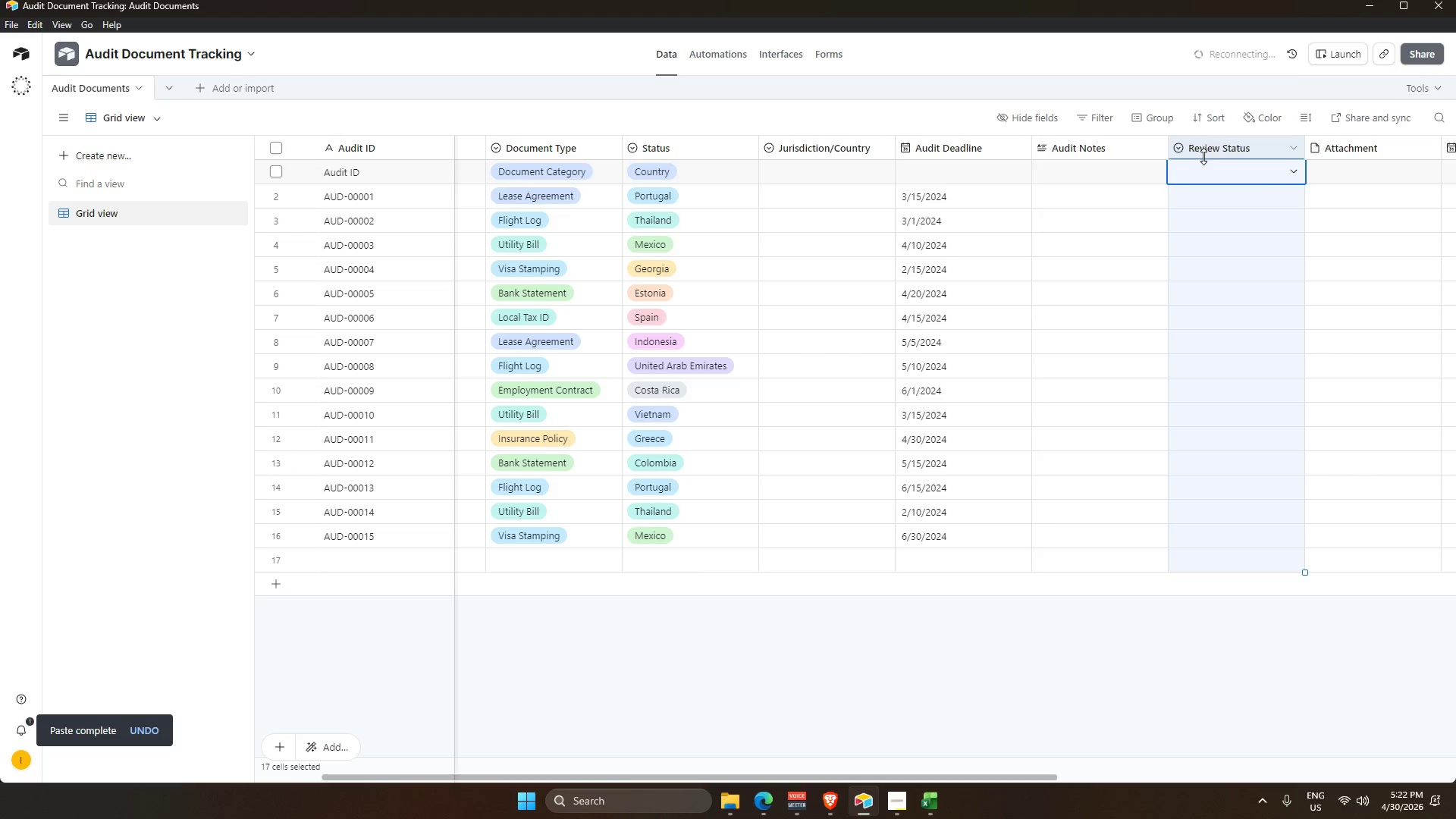 
hold_key(key=ControlLeft, duration=0.5)
 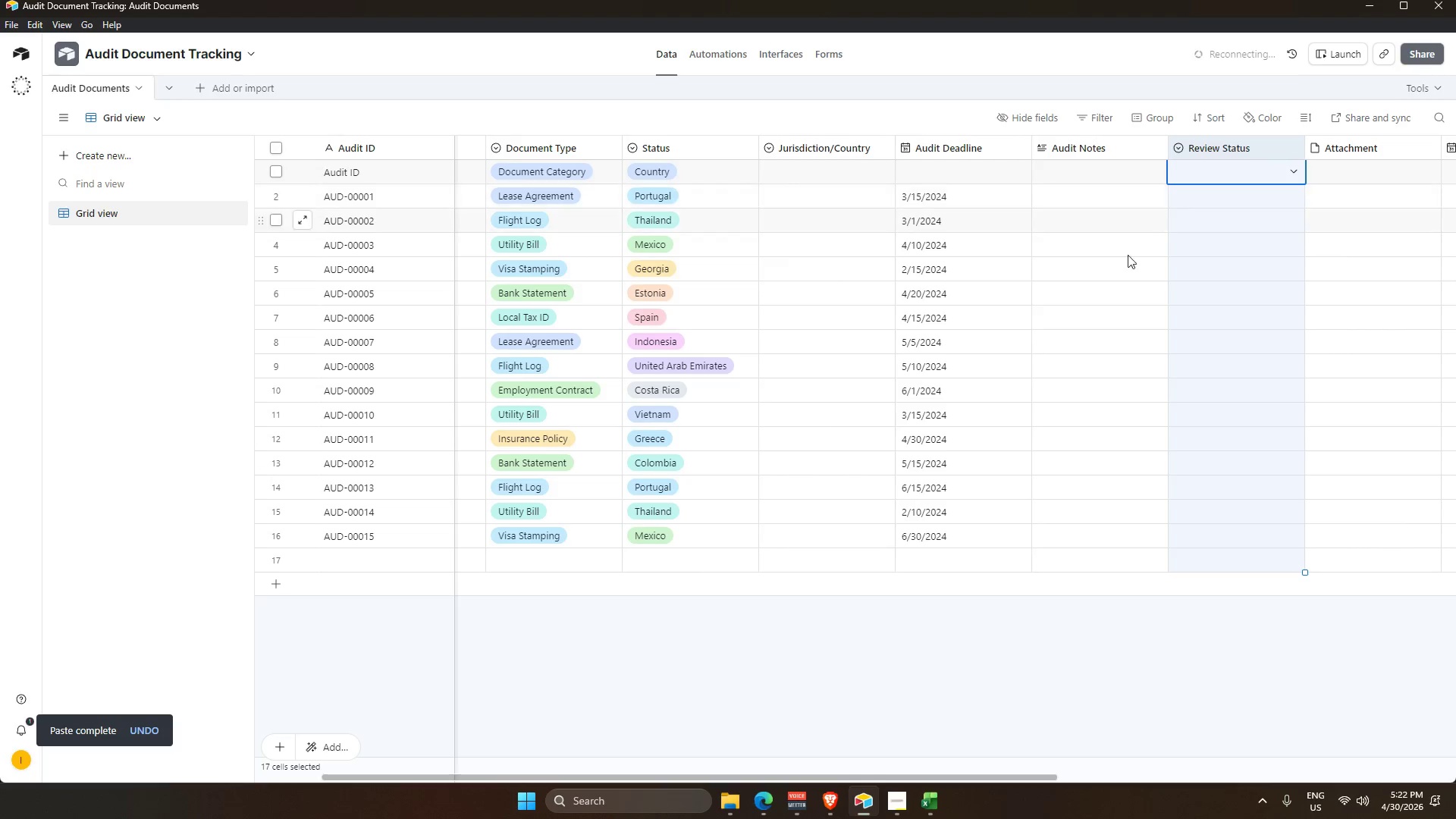 
key(Tab)
 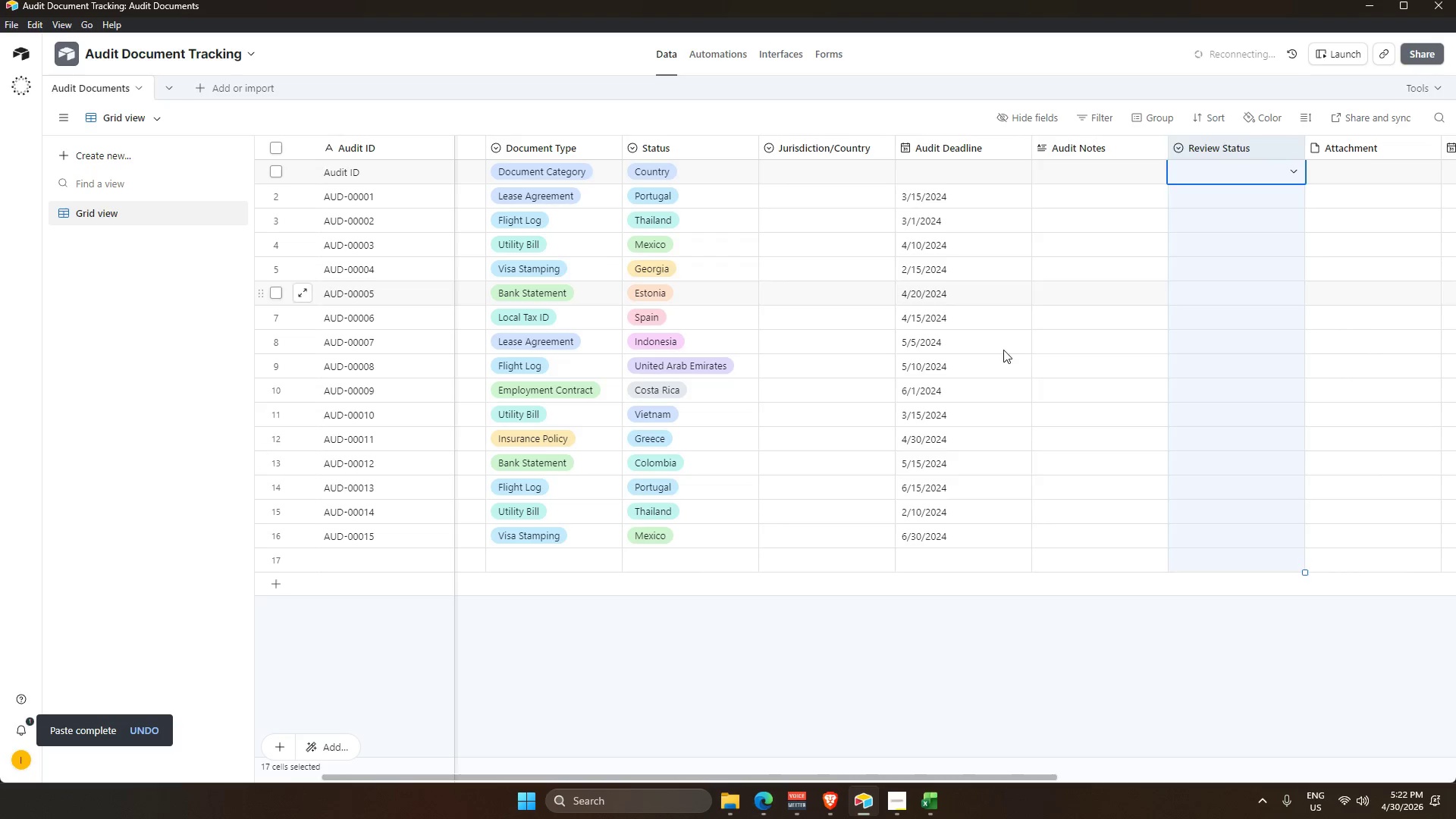 
key(Alt+AltLeft)
 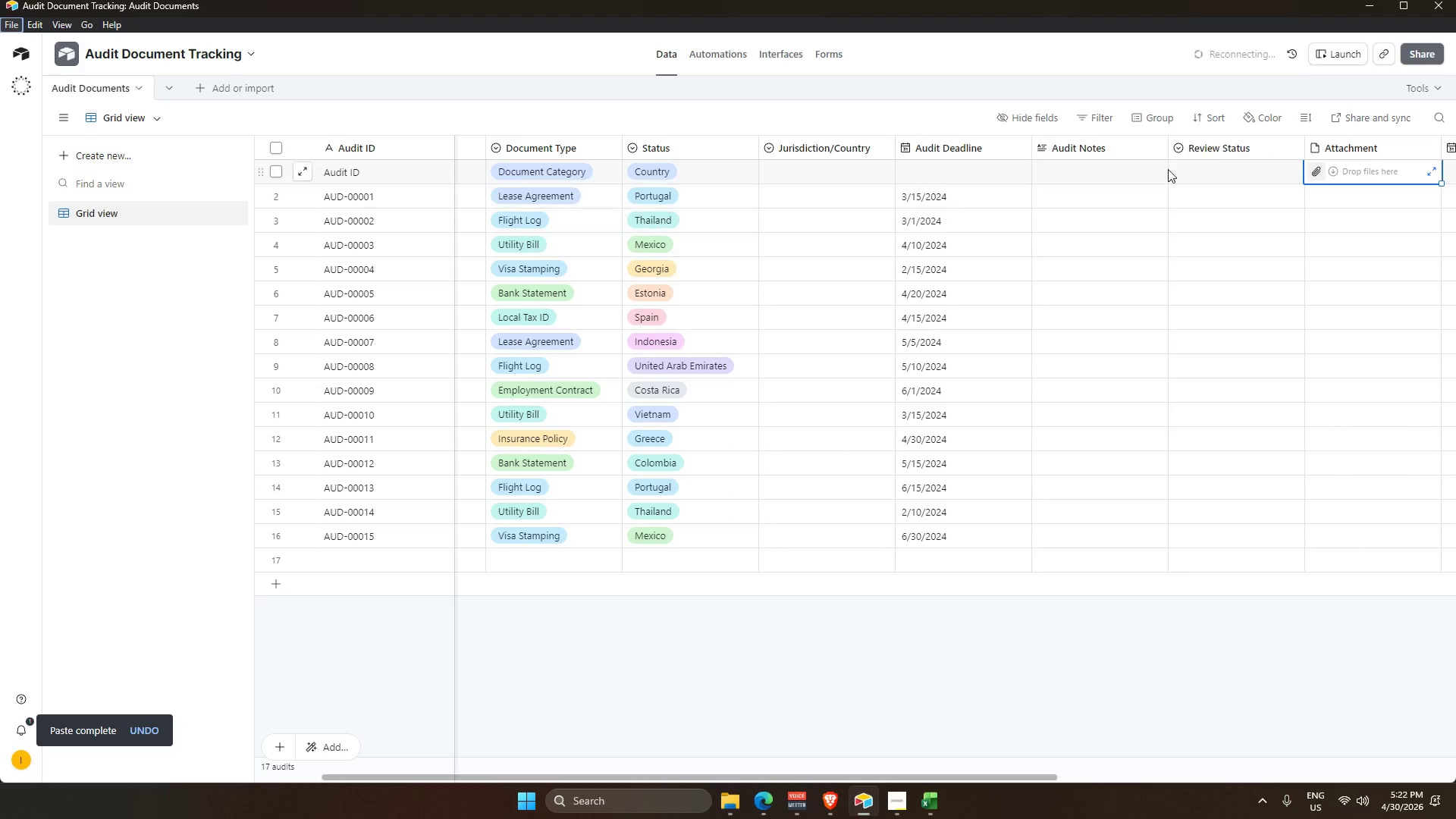 
left_click([1213, 140])
 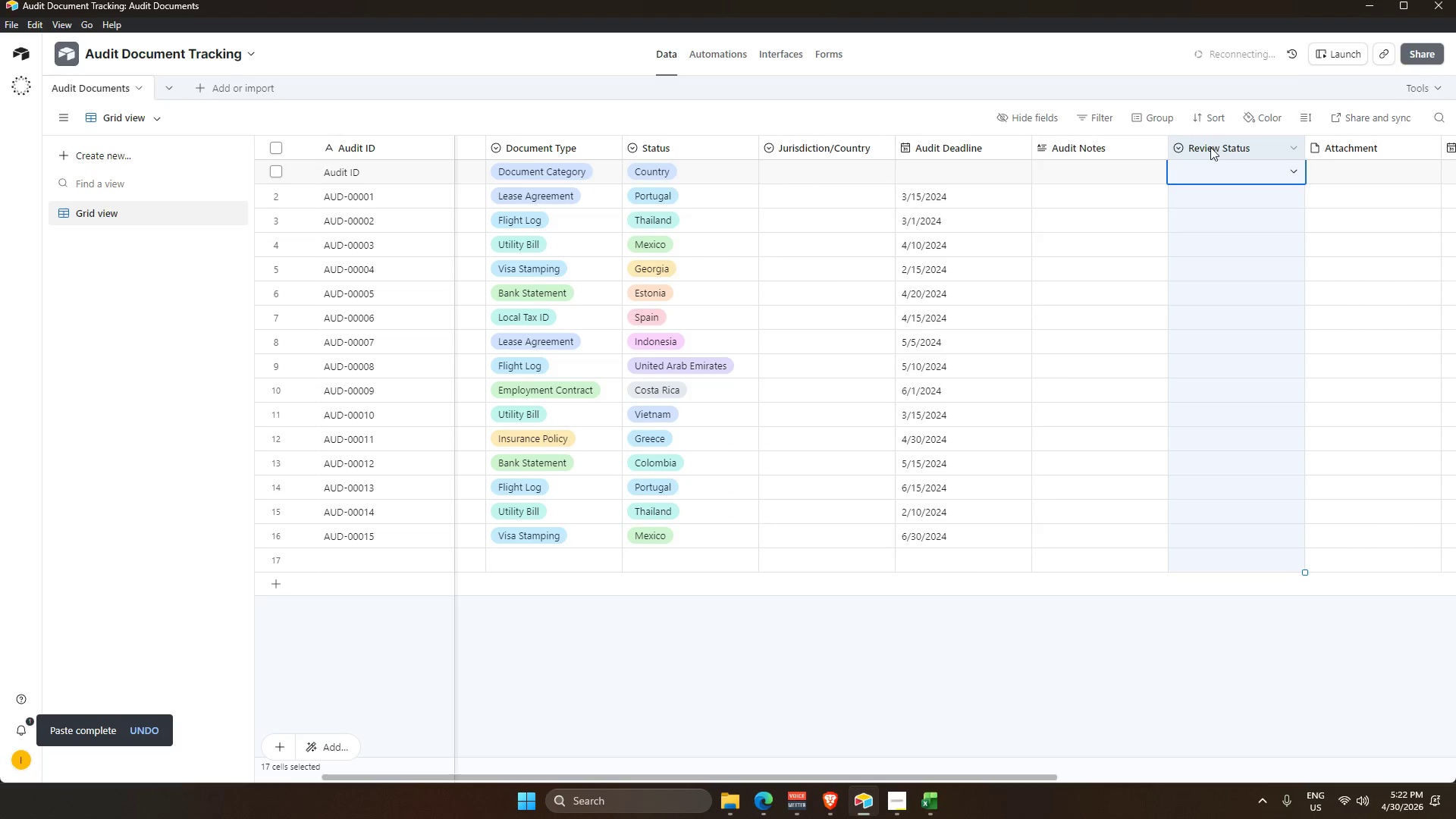 
key(Alt+AltLeft)
 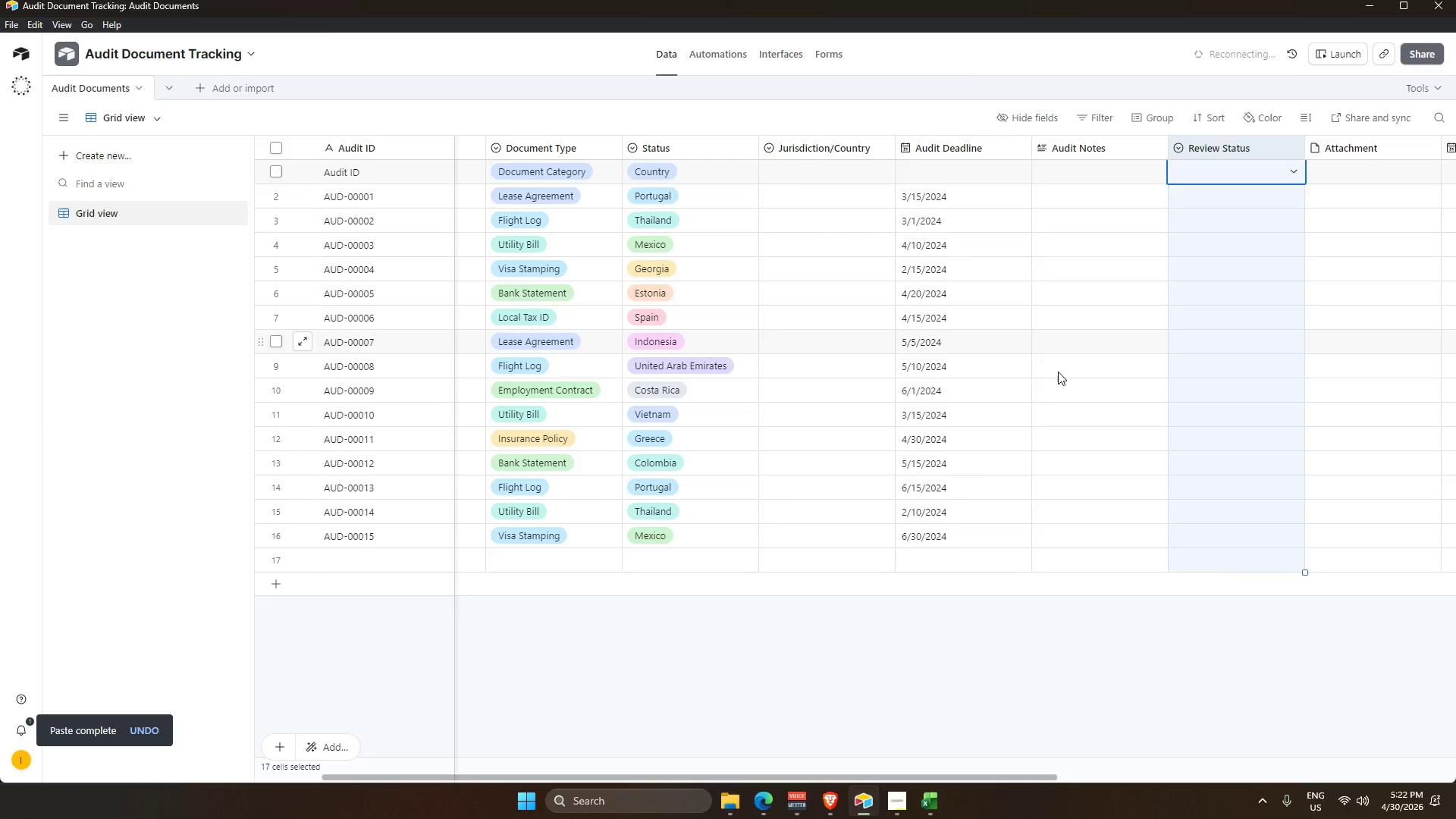 
key(Alt+Tab)
 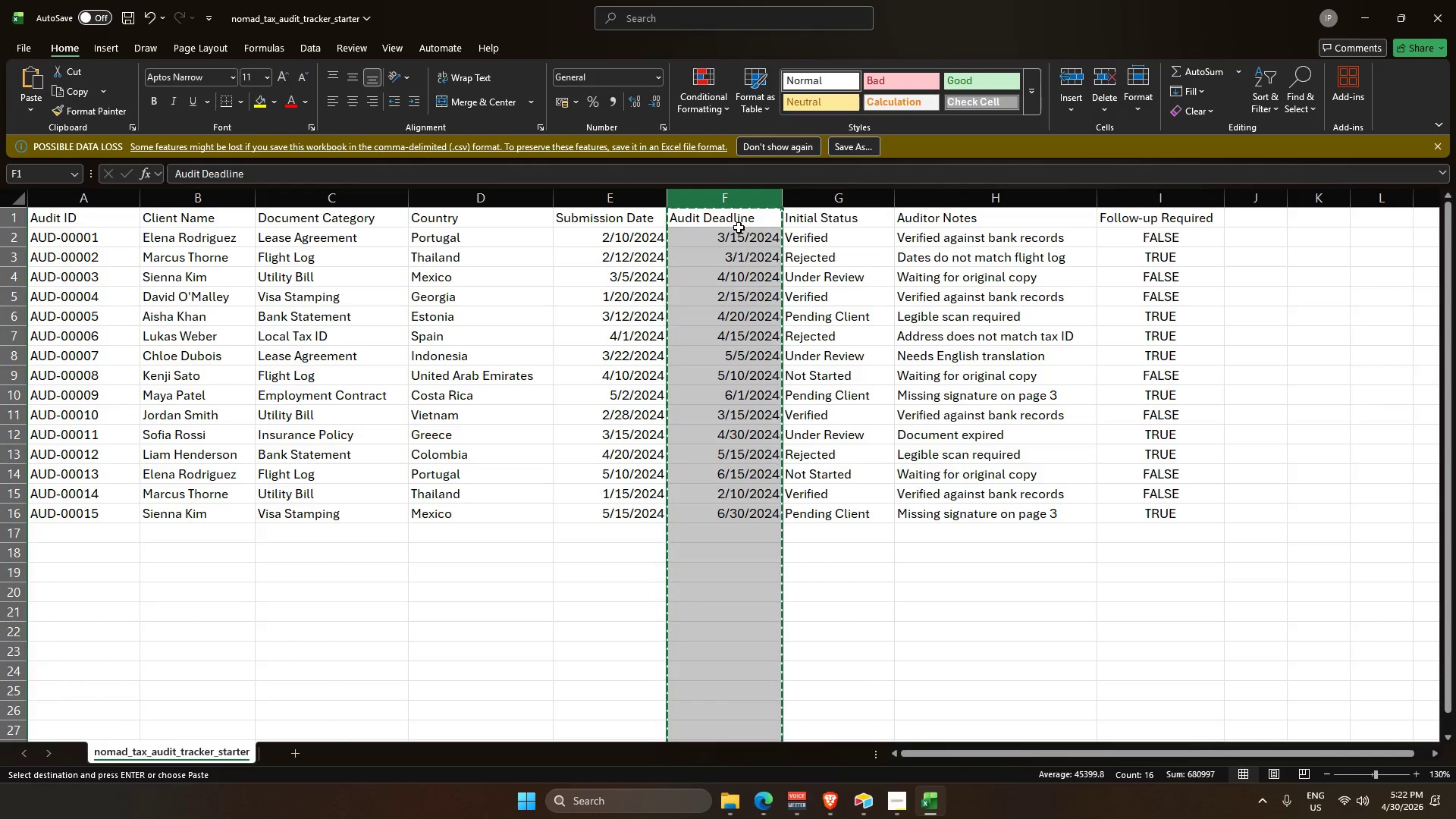 
left_click([836, 200])
 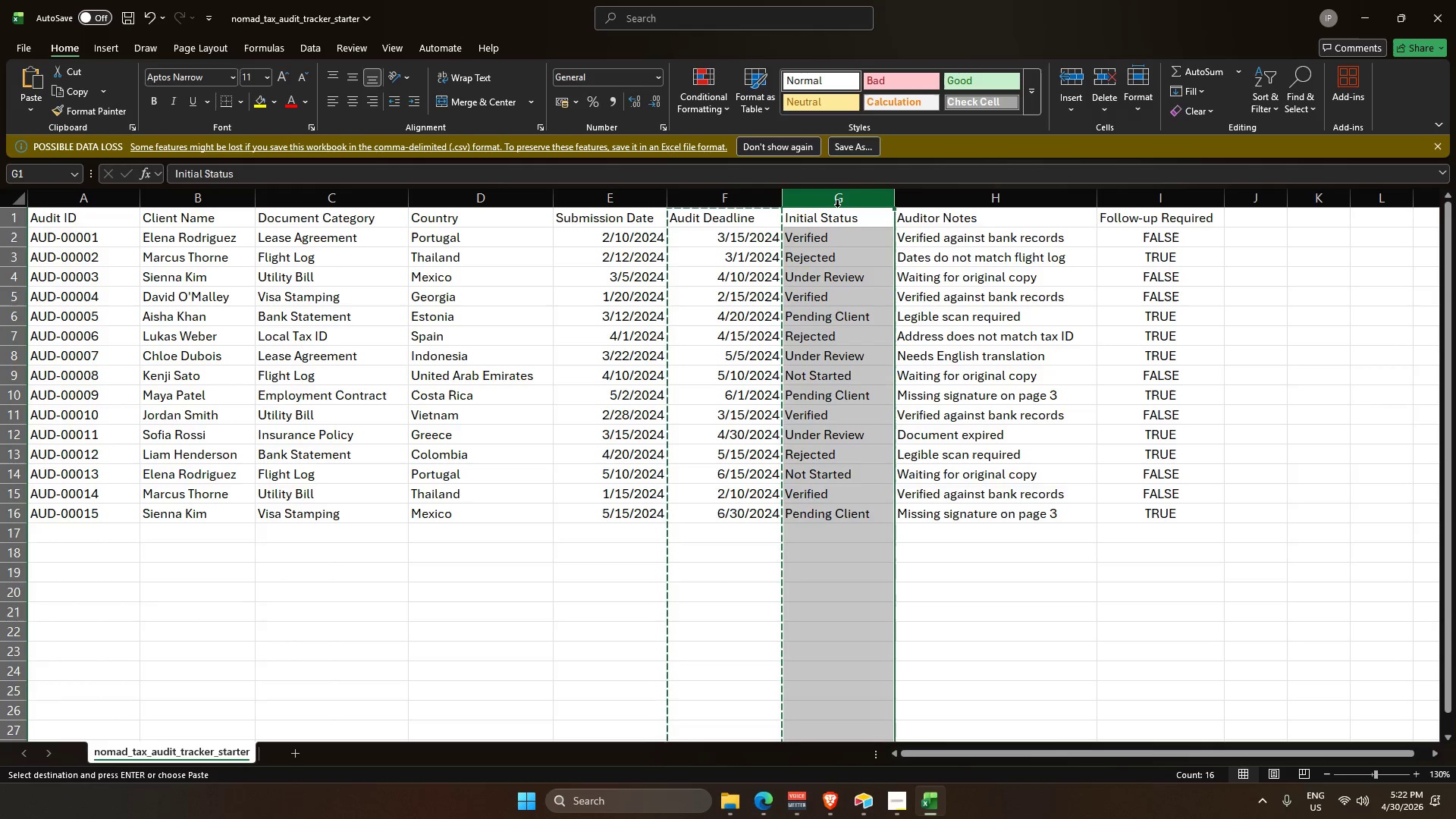 
key(Control+C)
 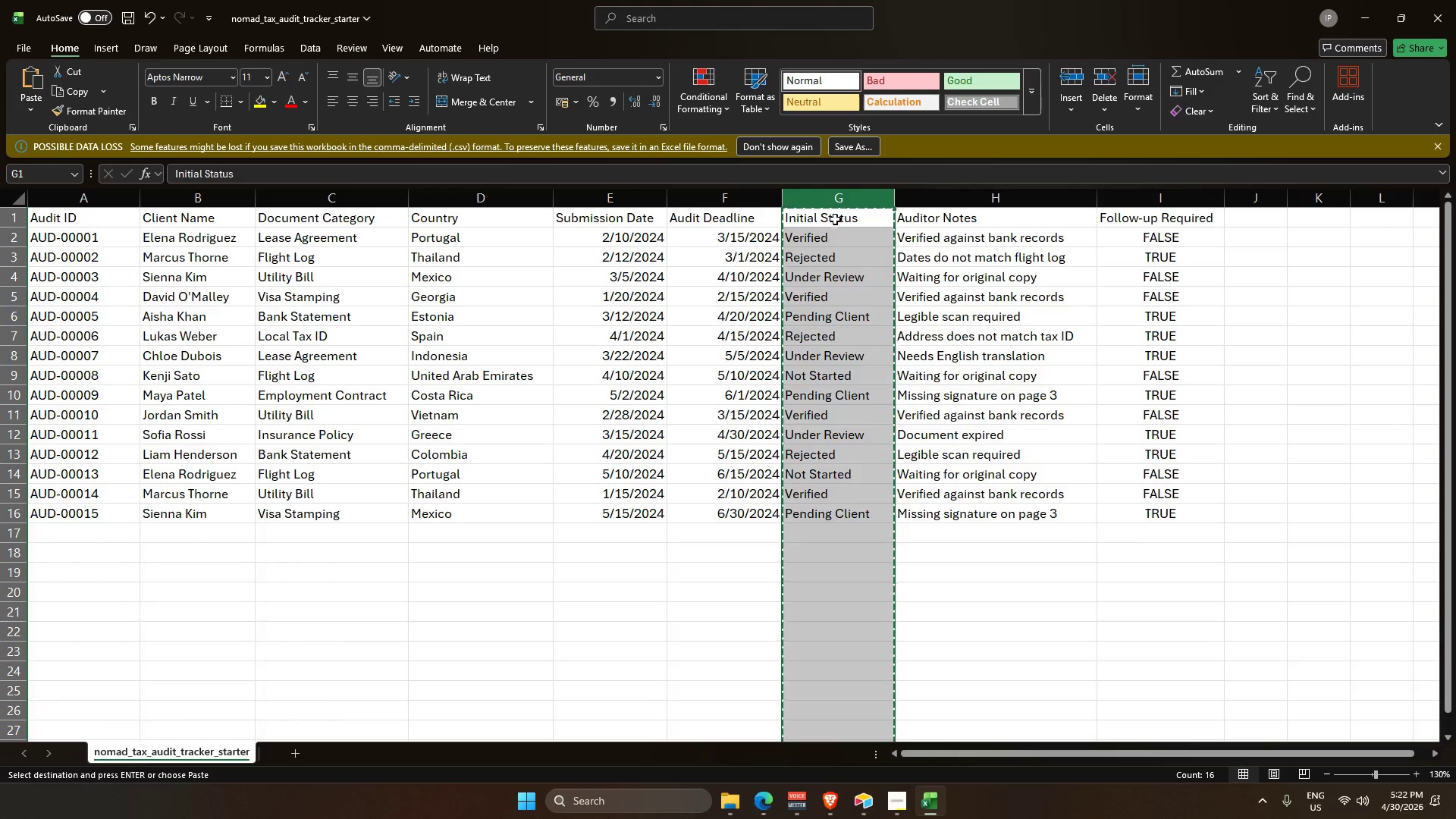 
key(Alt+Control+AltLeft)
 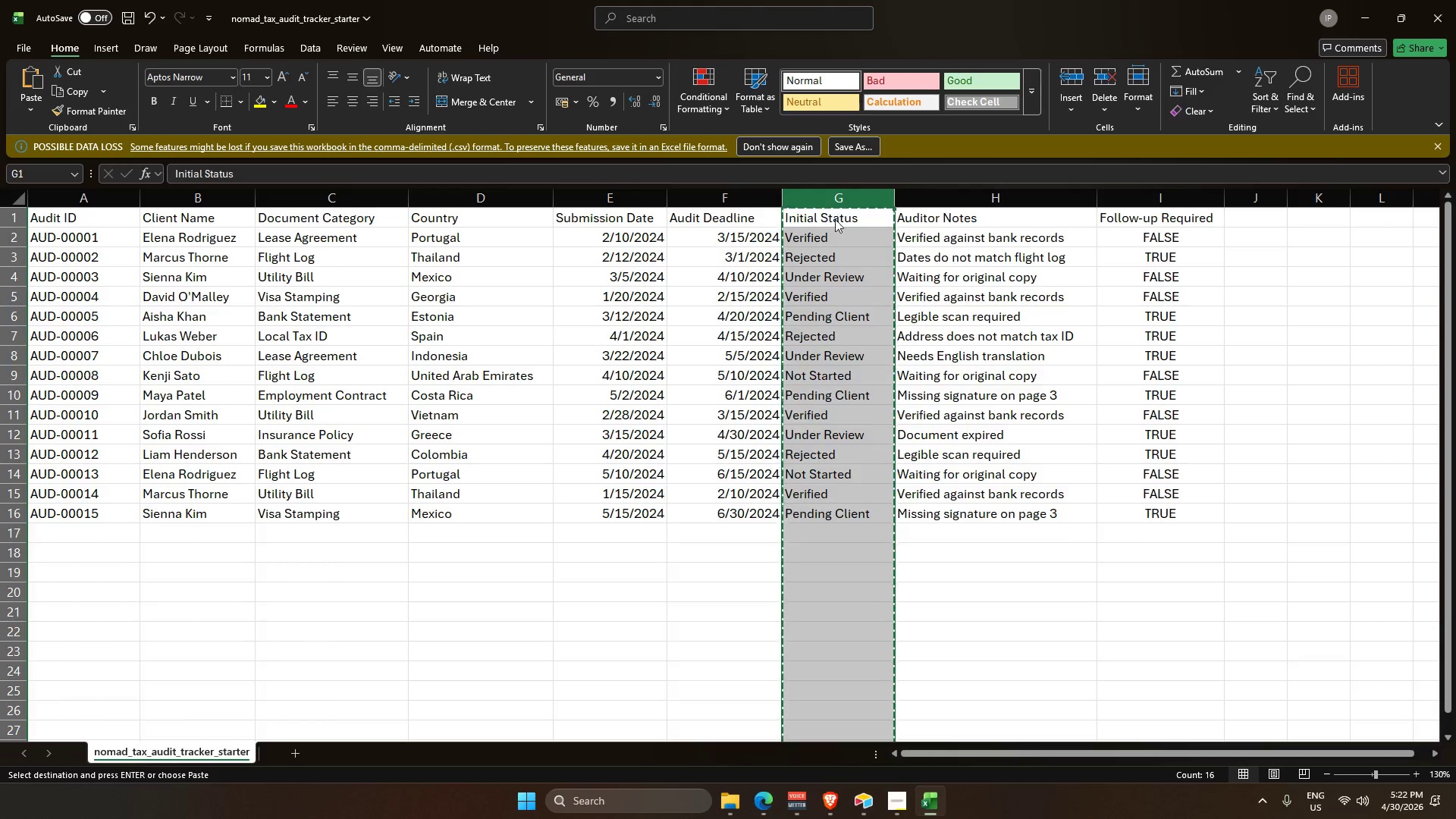 
key(Alt+Control+Tab)
 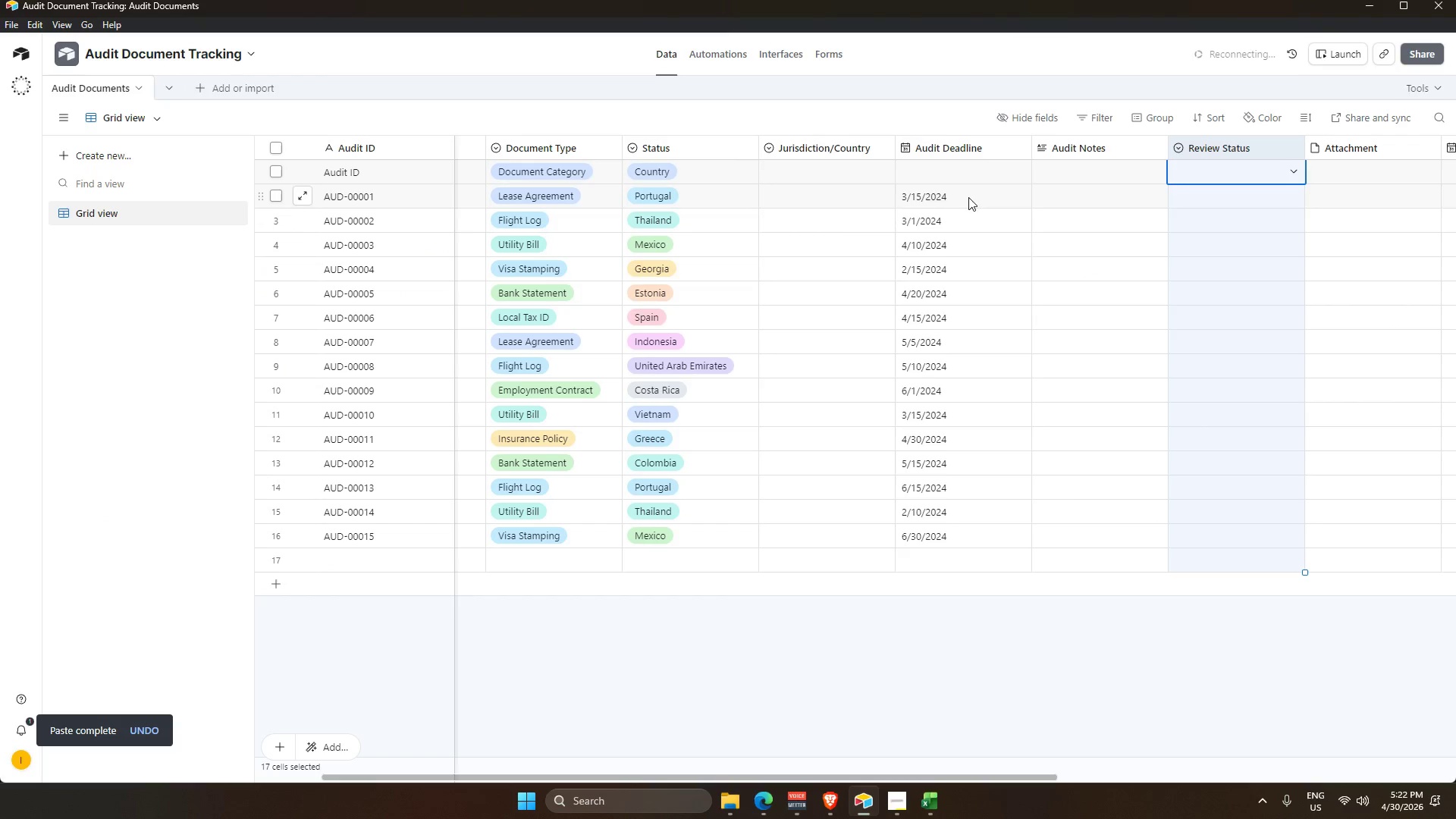 
key(Control+V)
 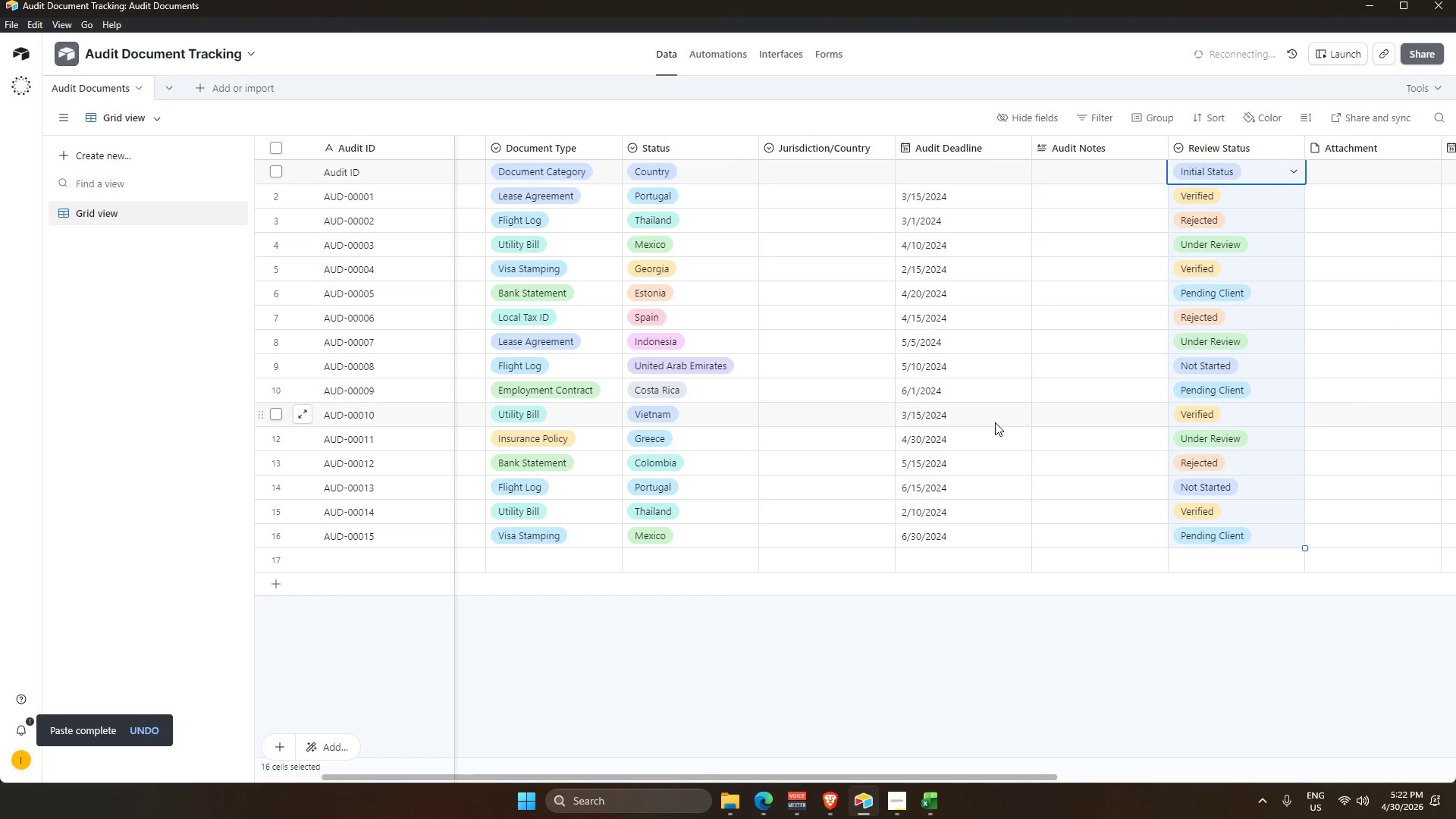 
wait(5.47)
 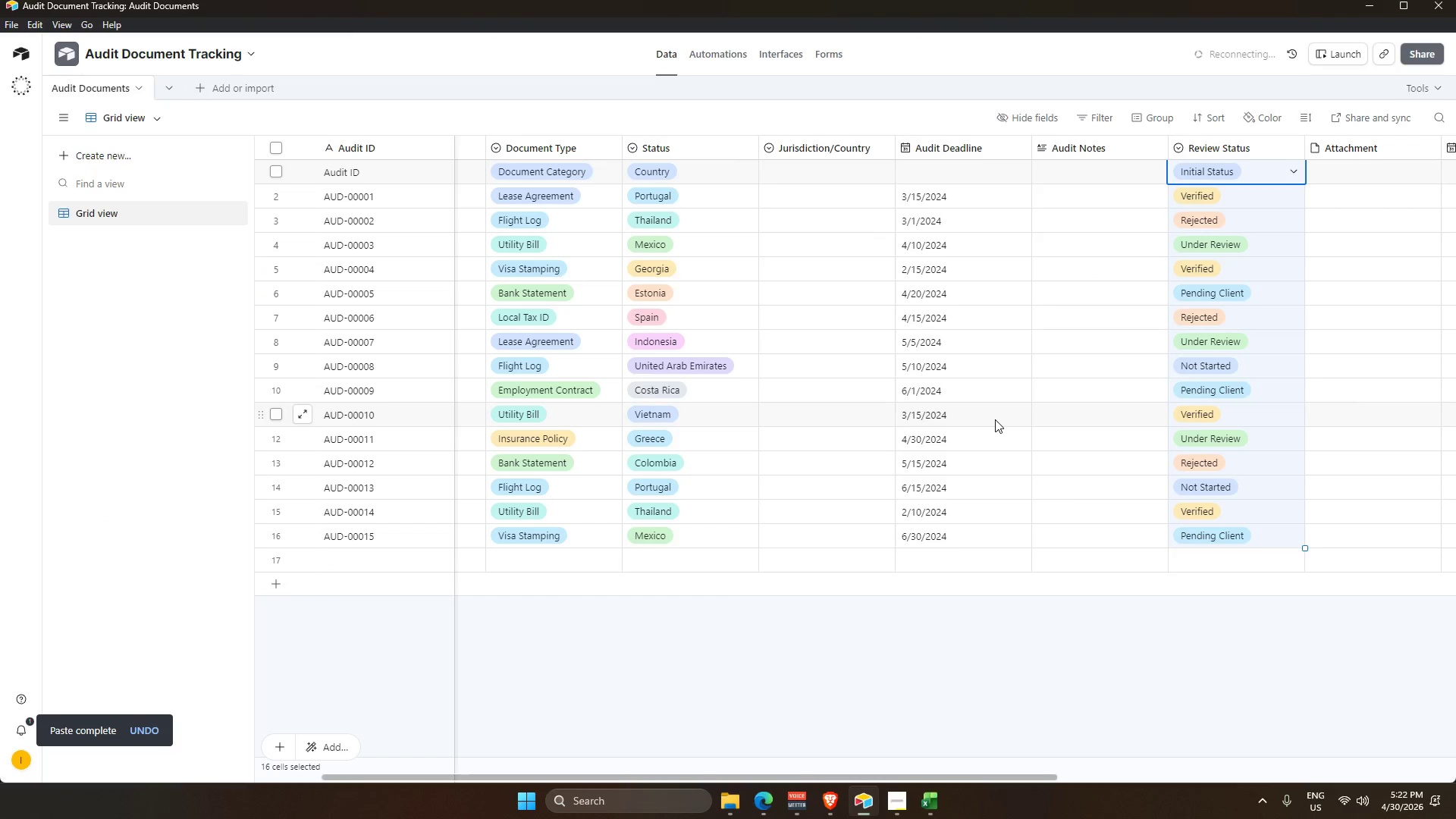 
key(Alt+AltLeft)
 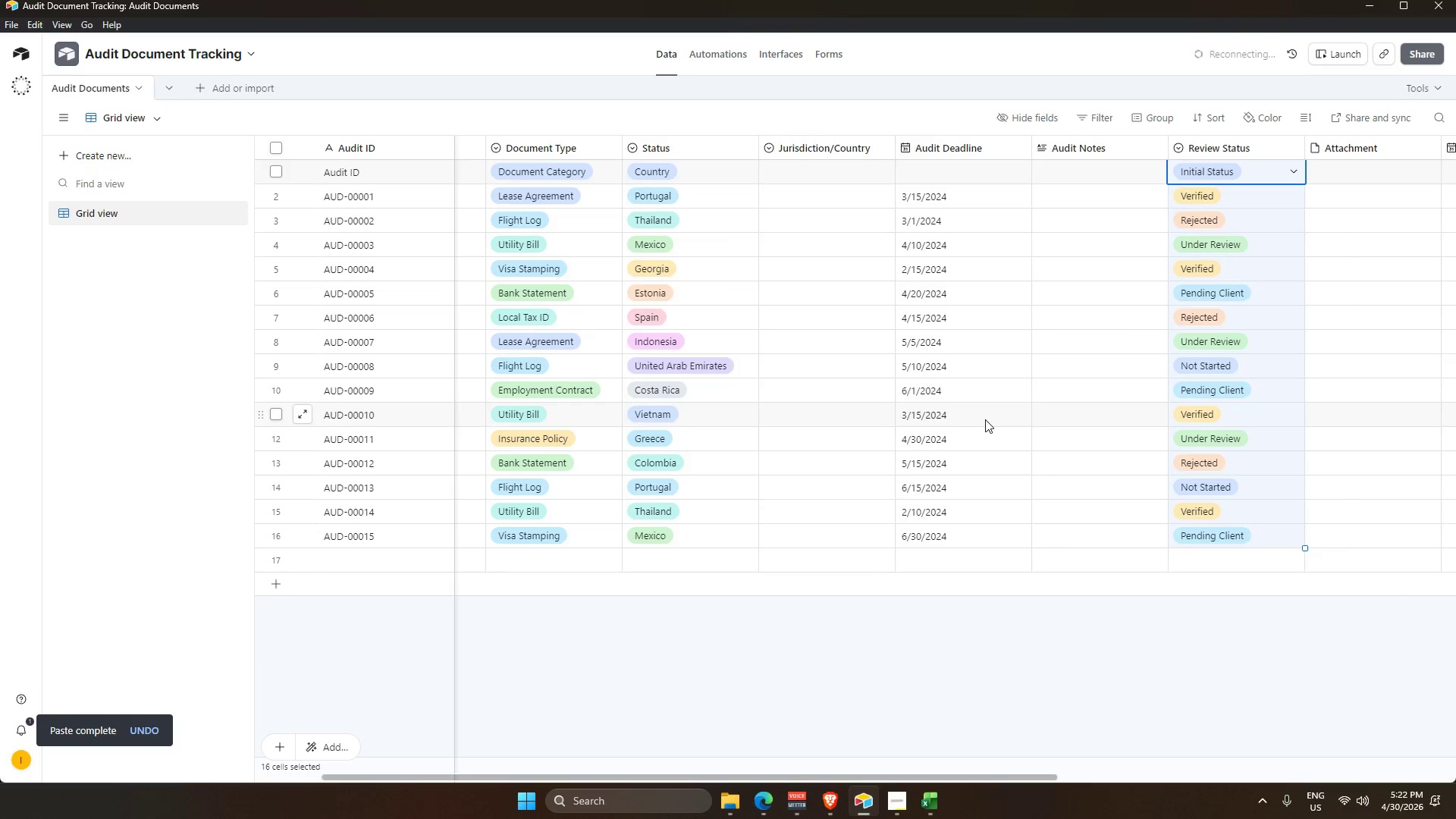 
key(Alt+Tab)
 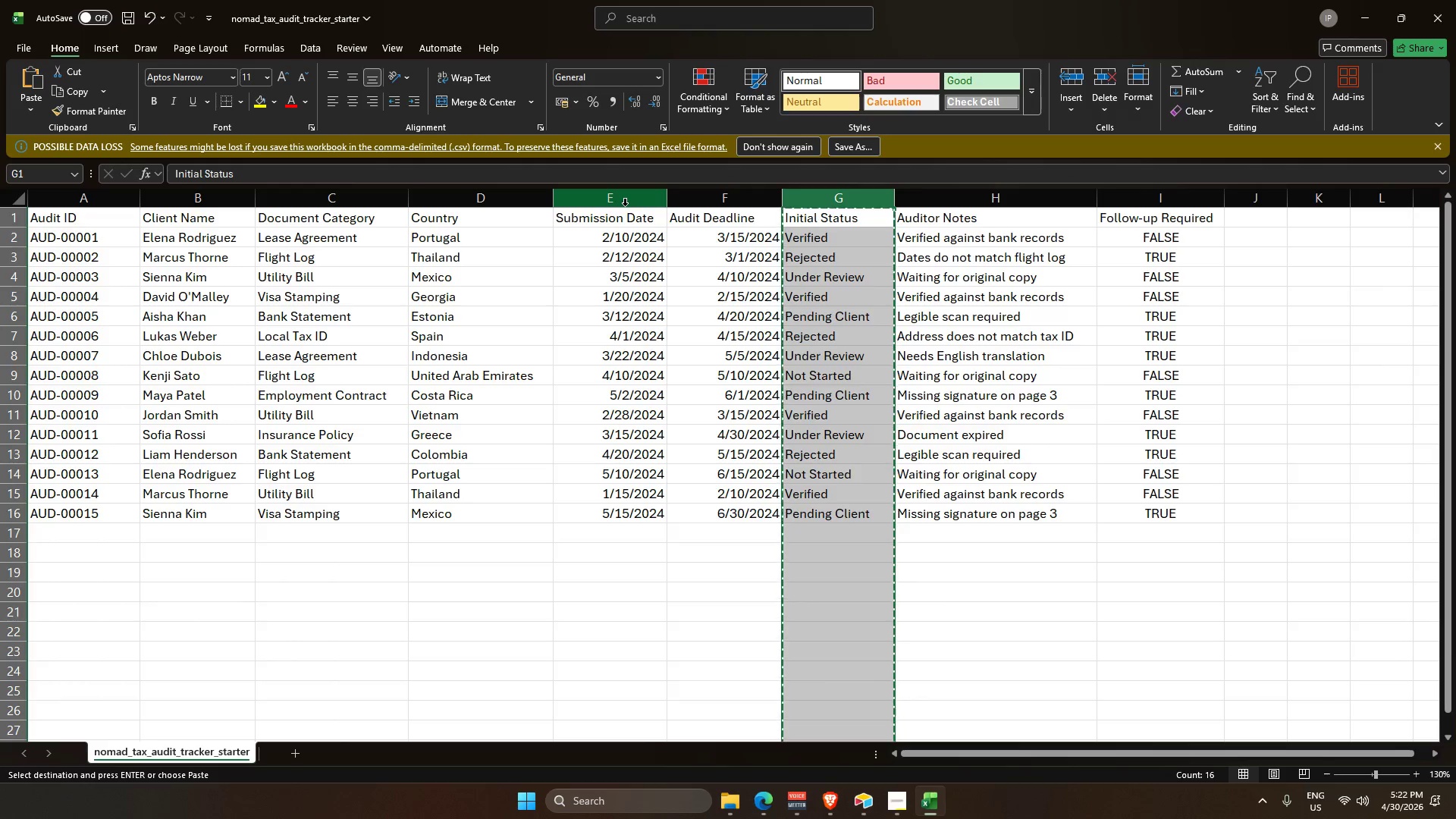 
wait(6.67)
 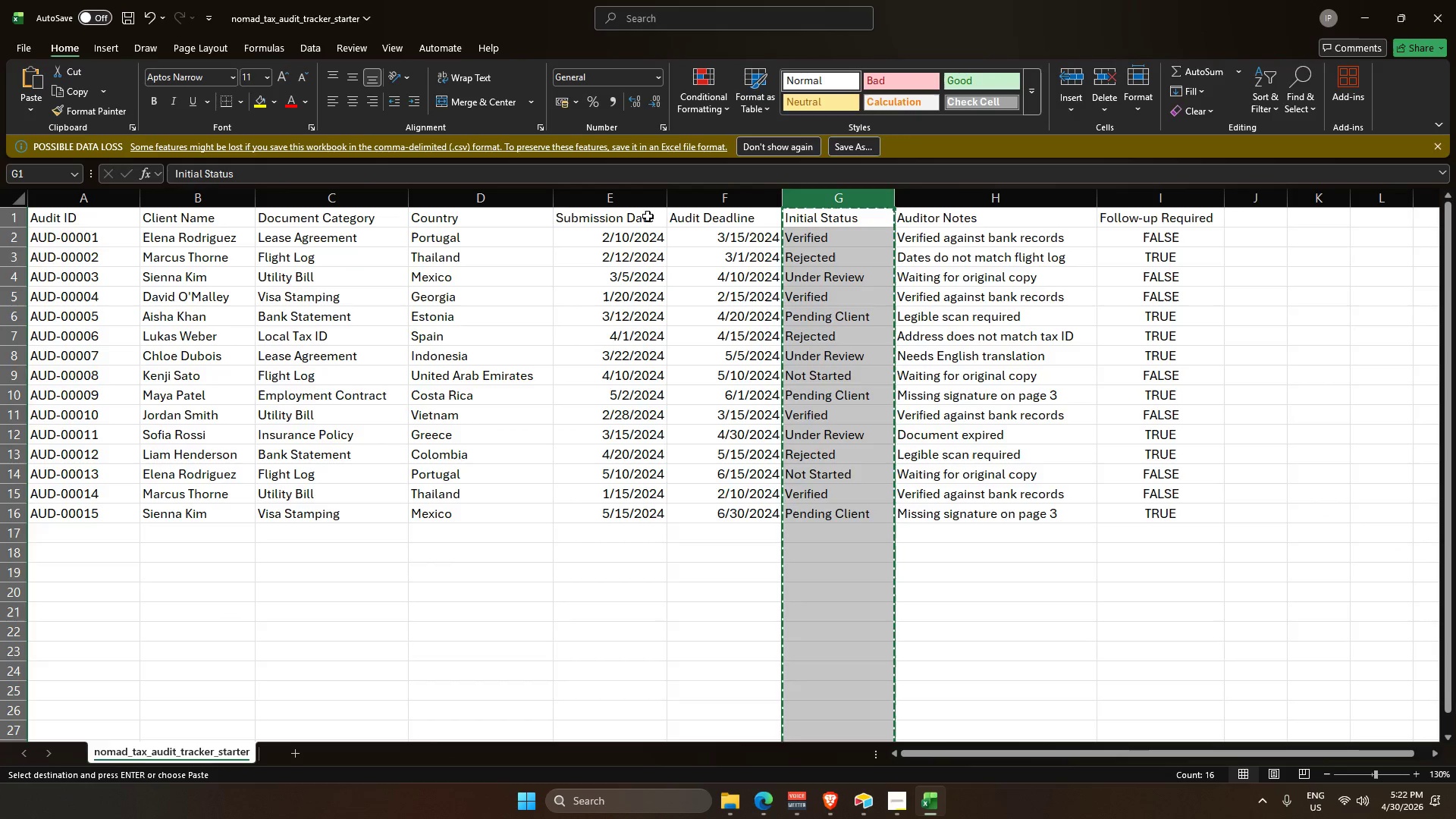 
key(Alt+AltLeft)
 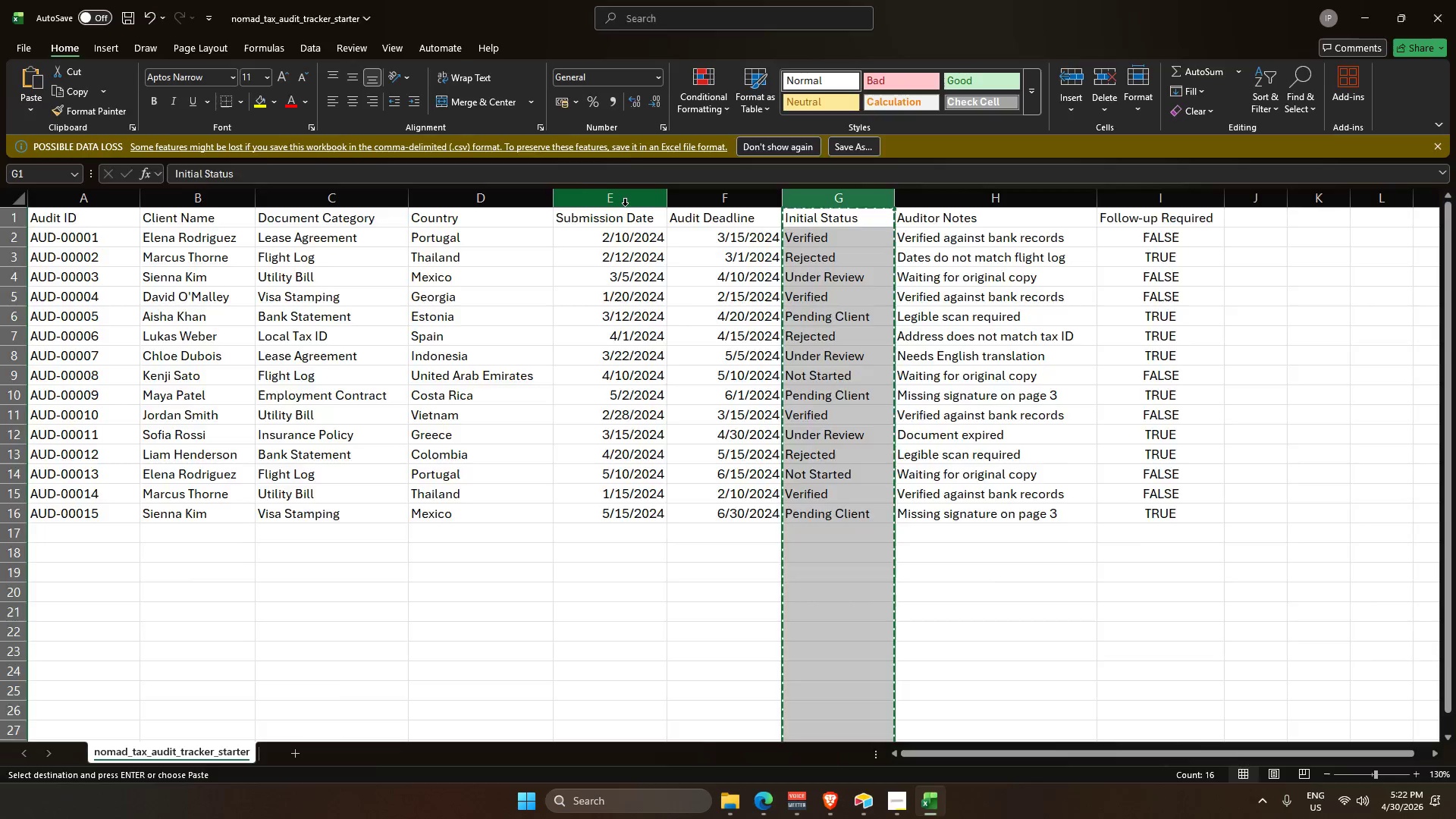 
key(Alt+Tab)
 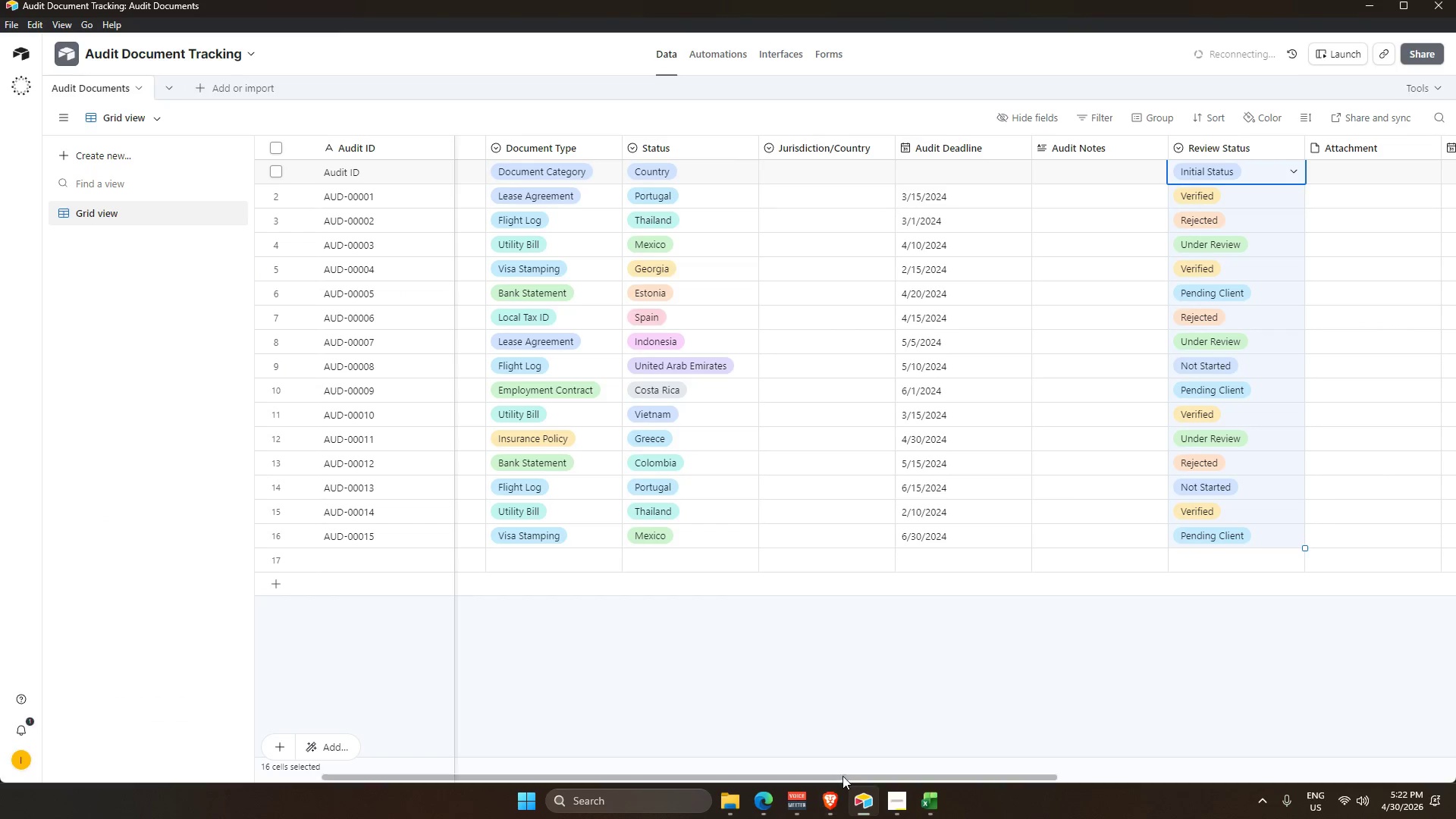 
key(Alt+AltLeft)
 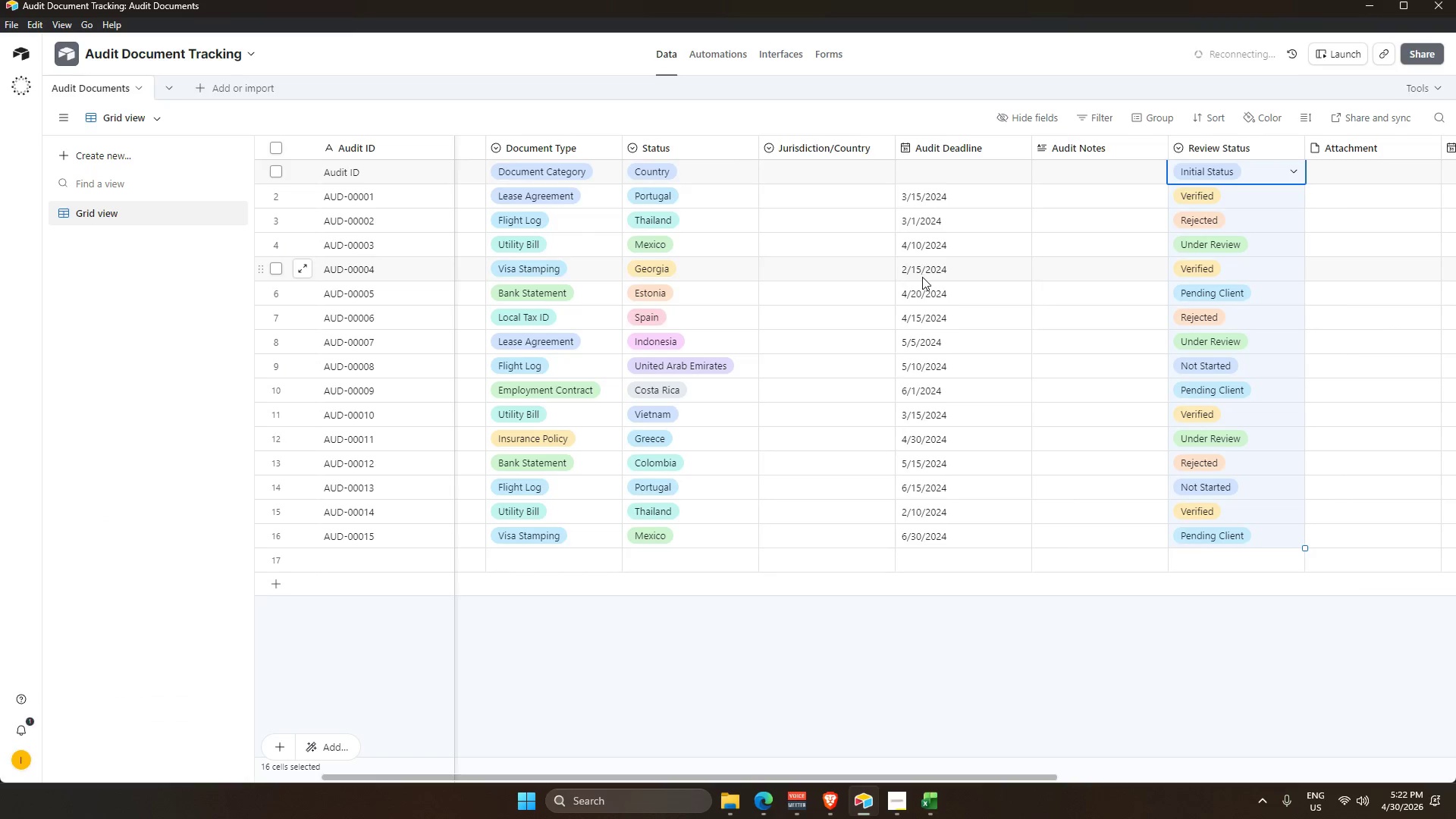 
key(Alt+Tab)
 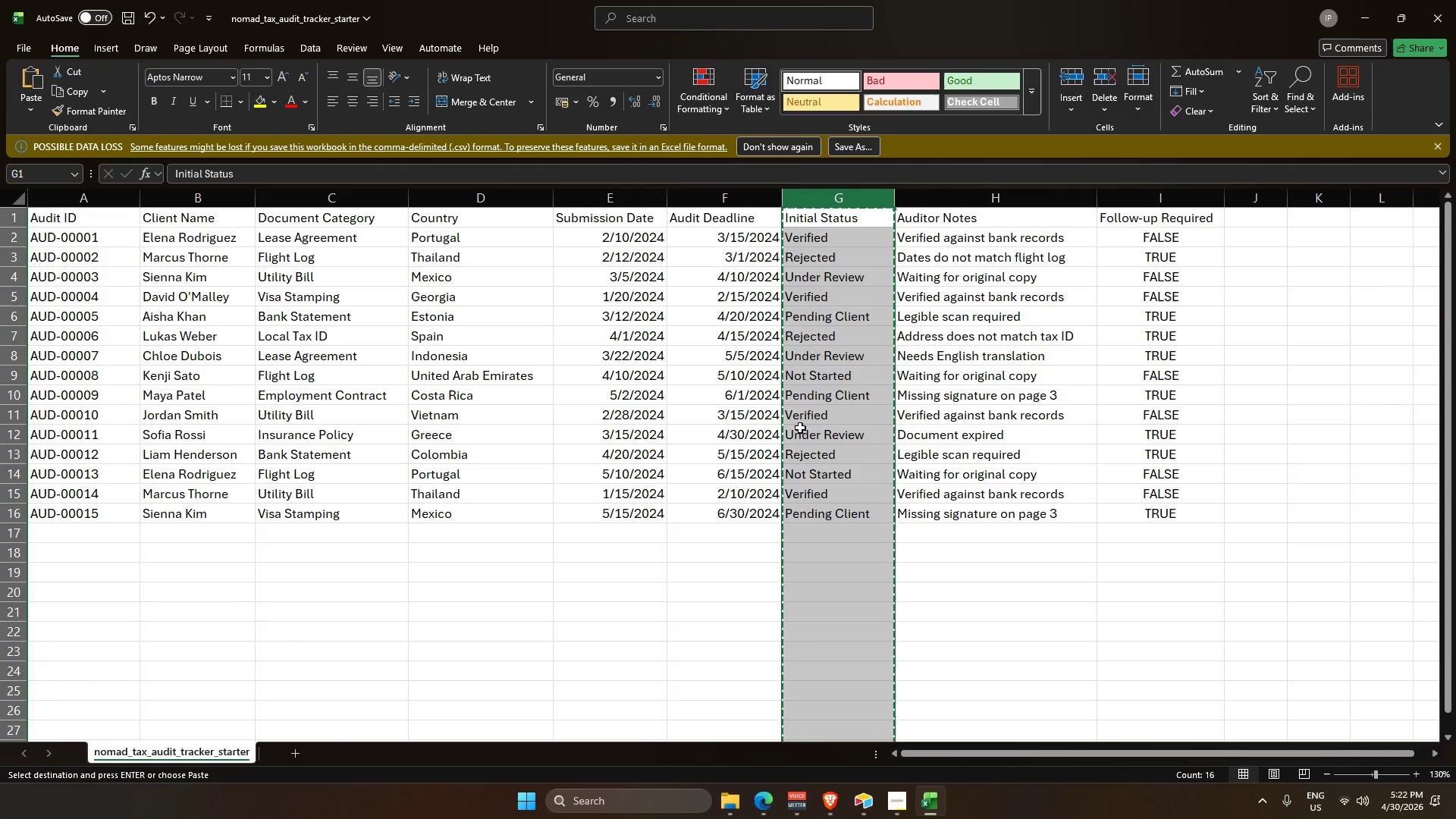 
key(Alt+AltLeft)
 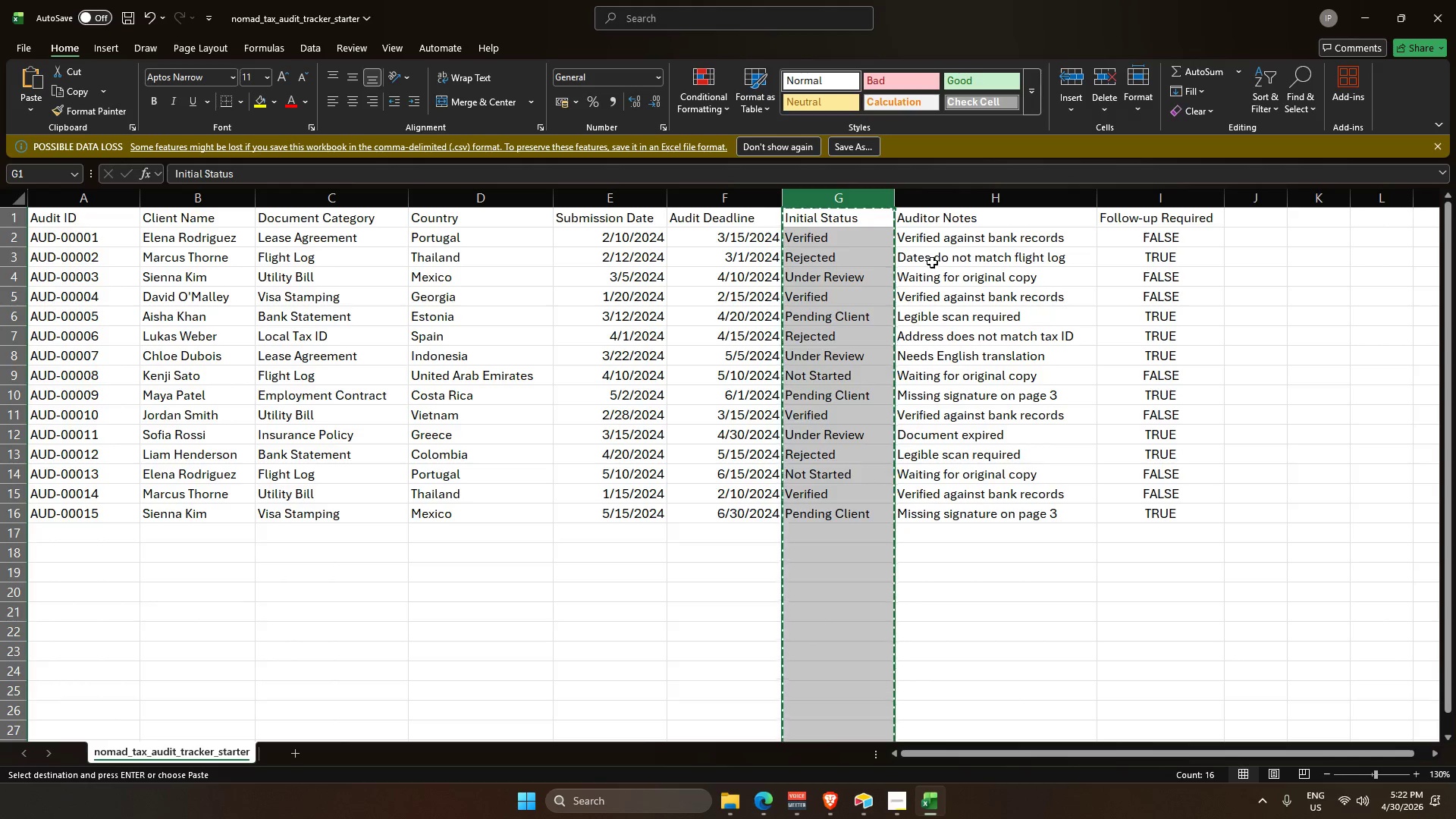 
key(Alt+Tab)
 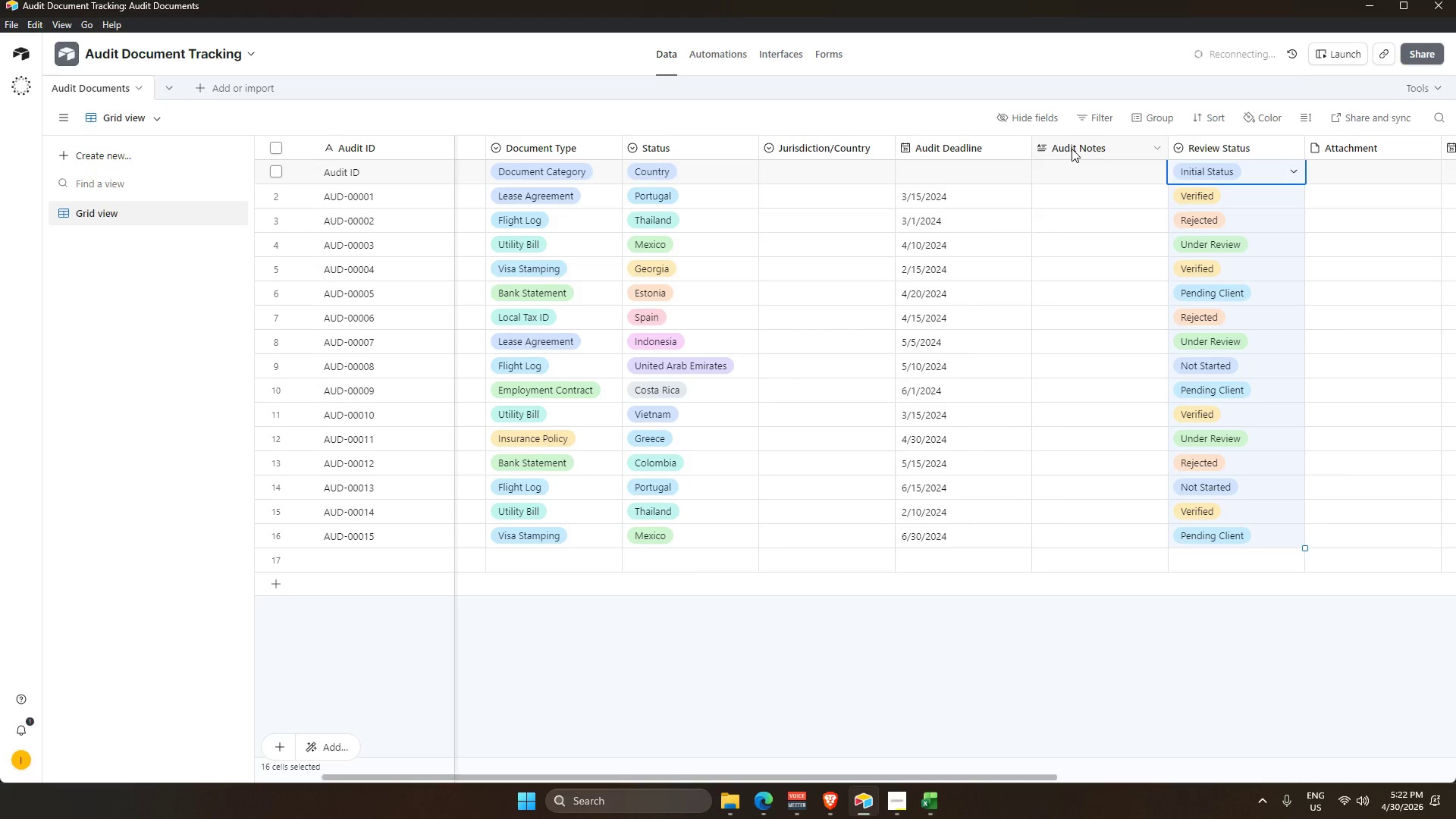 
key(Alt+AltLeft)
 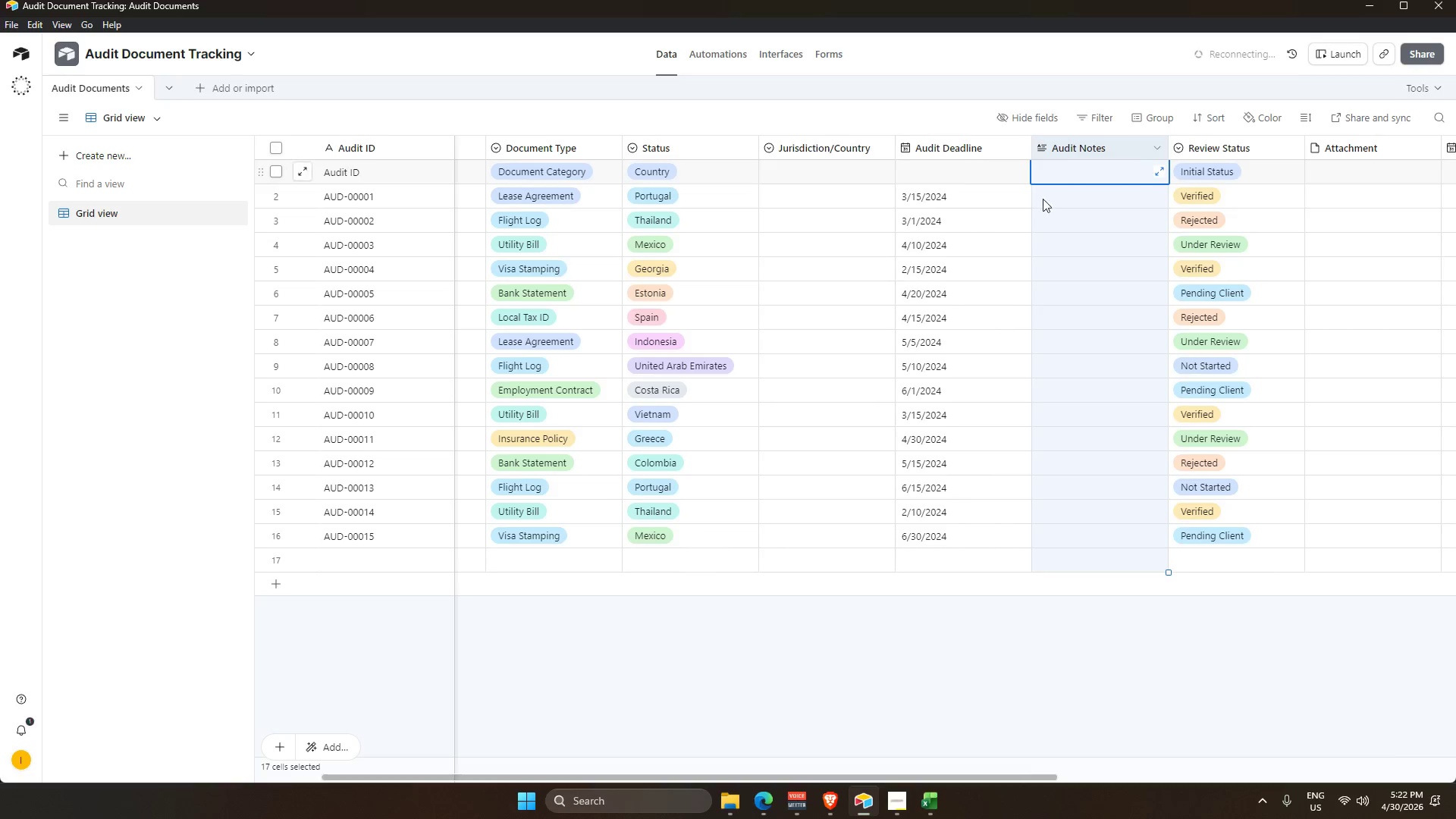 
key(Alt+Tab)
 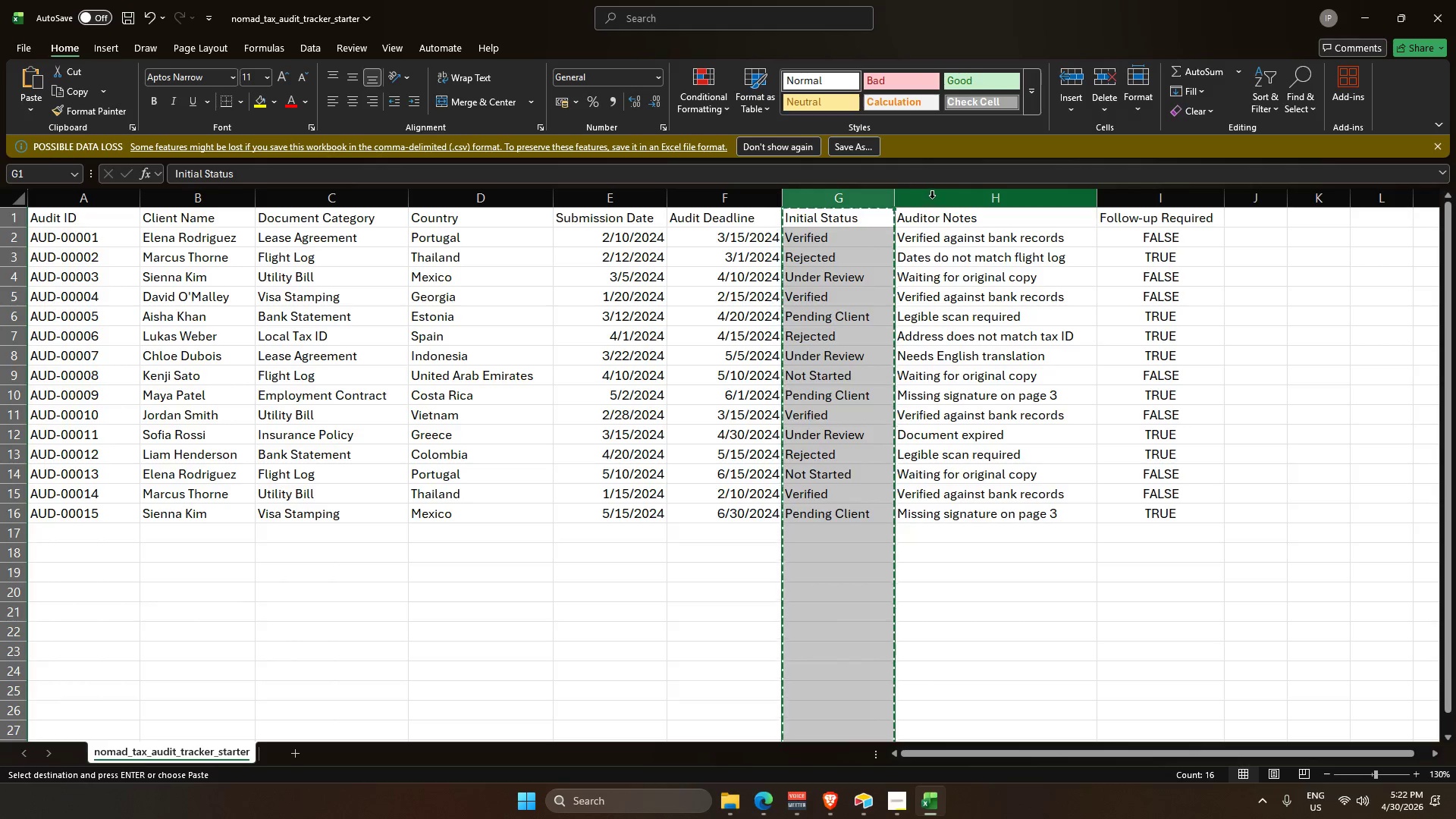 
key(Control+C)
 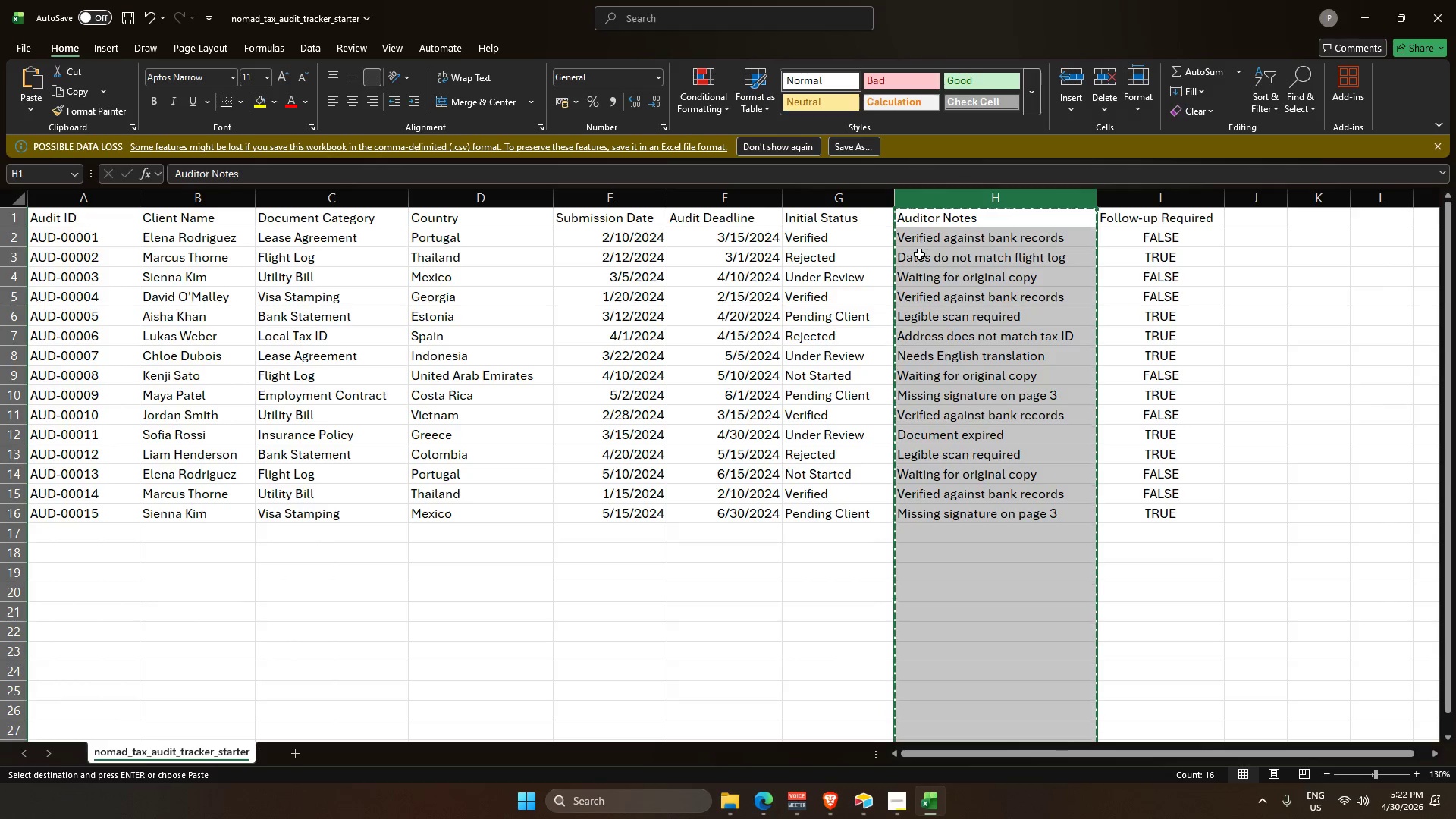 
key(Alt+AltLeft)
 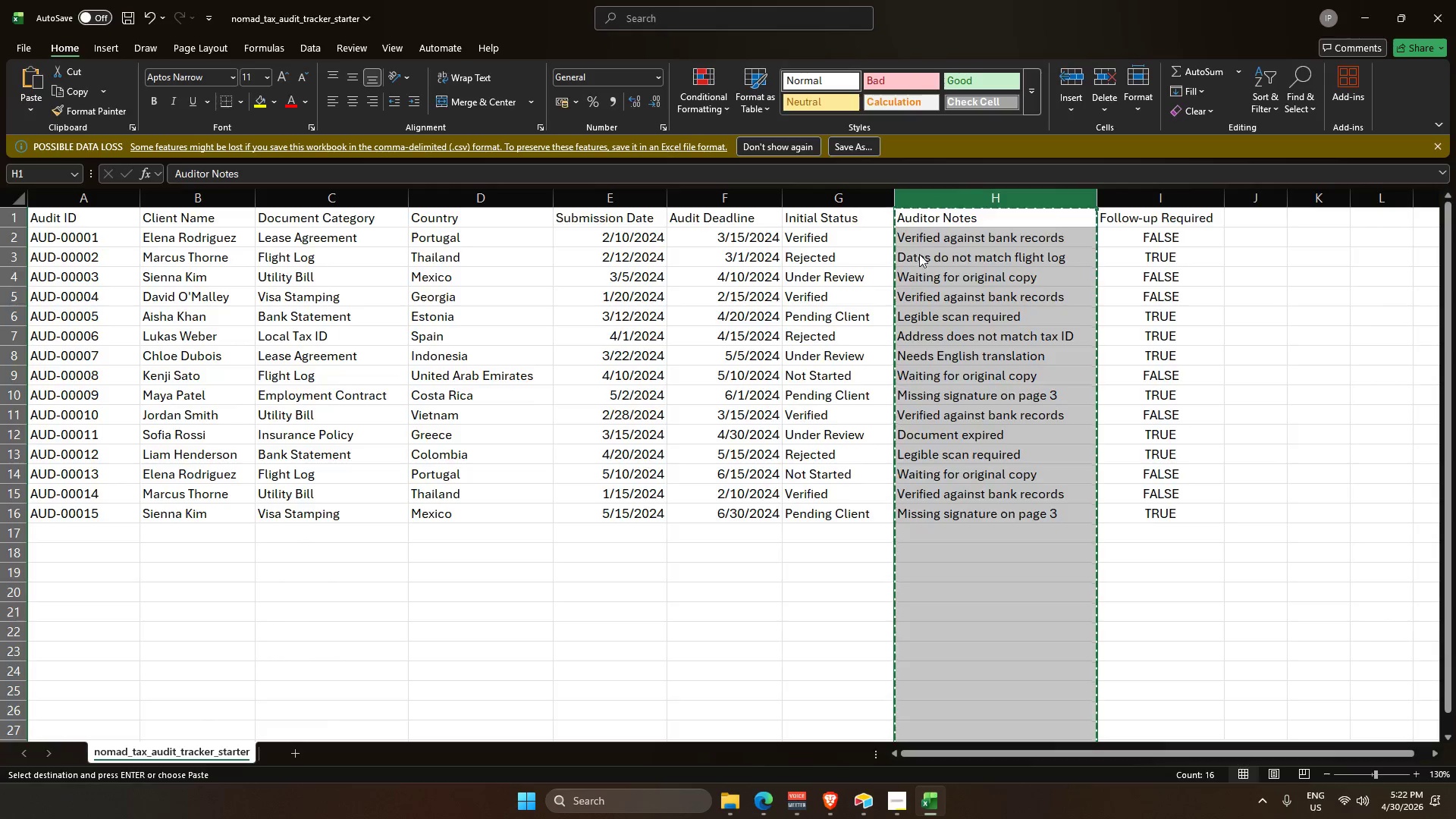 
key(Alt+Tab)
 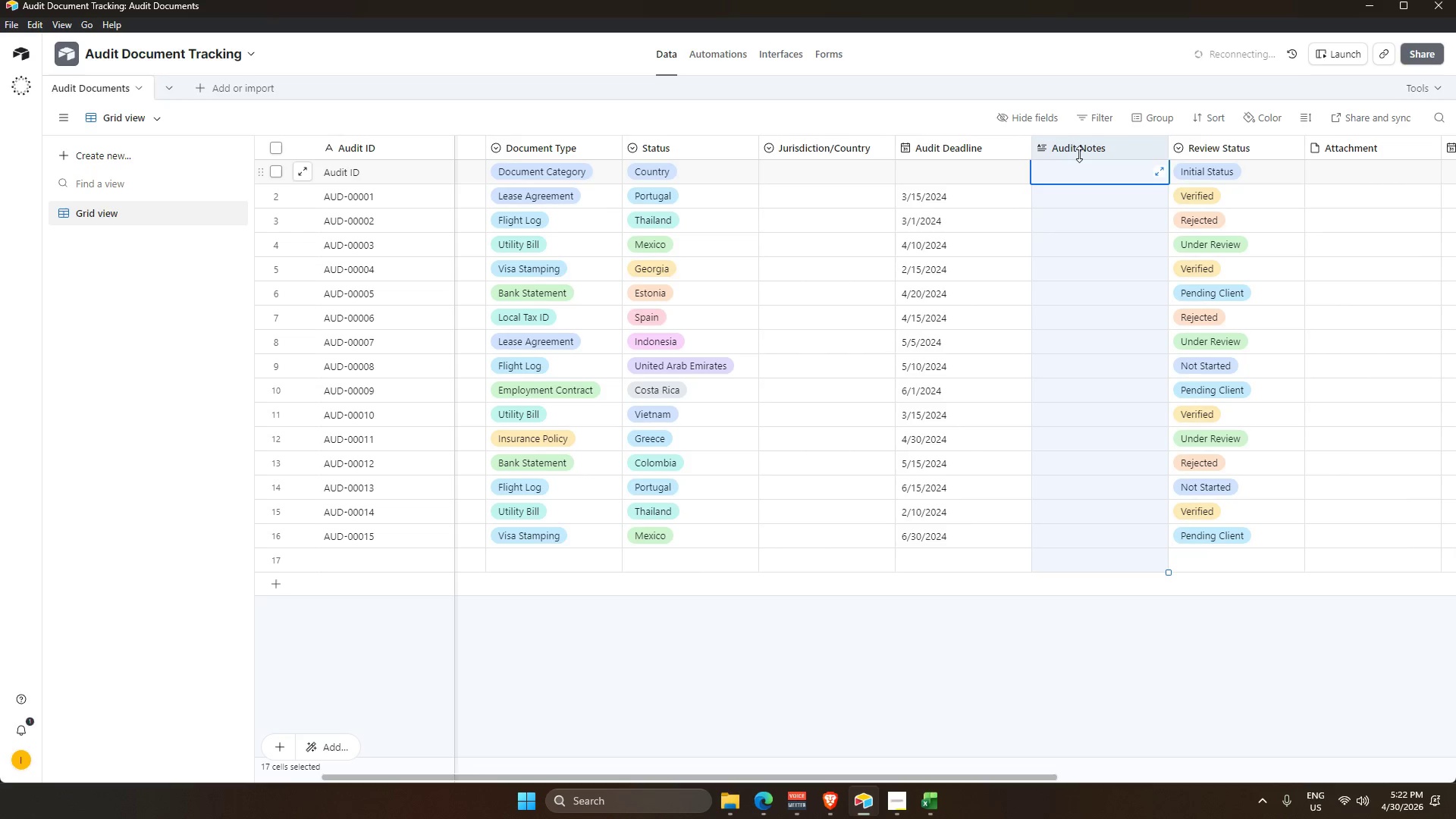 
key(Control+V)
 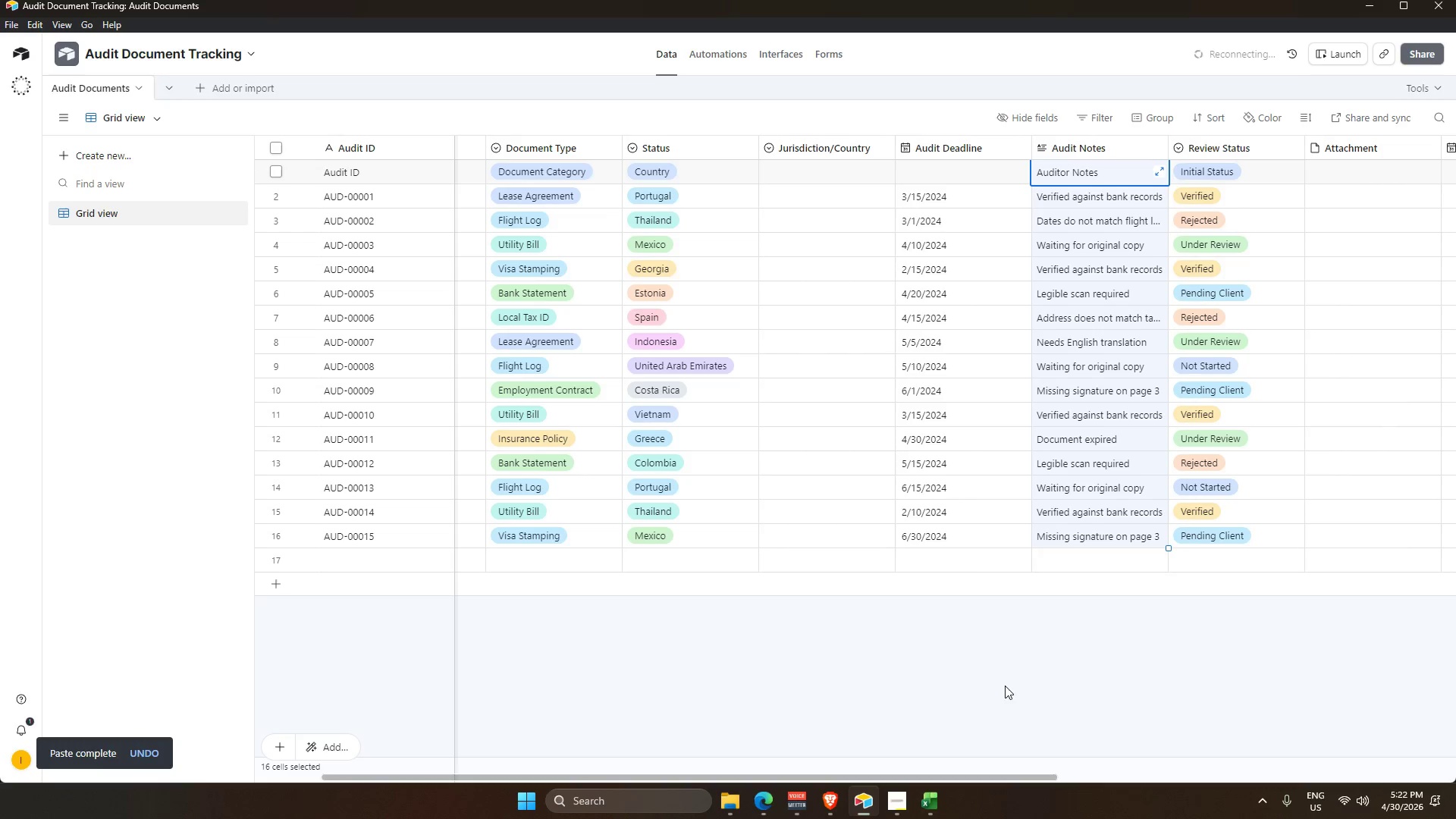 
key(Alt+AltLeft)
 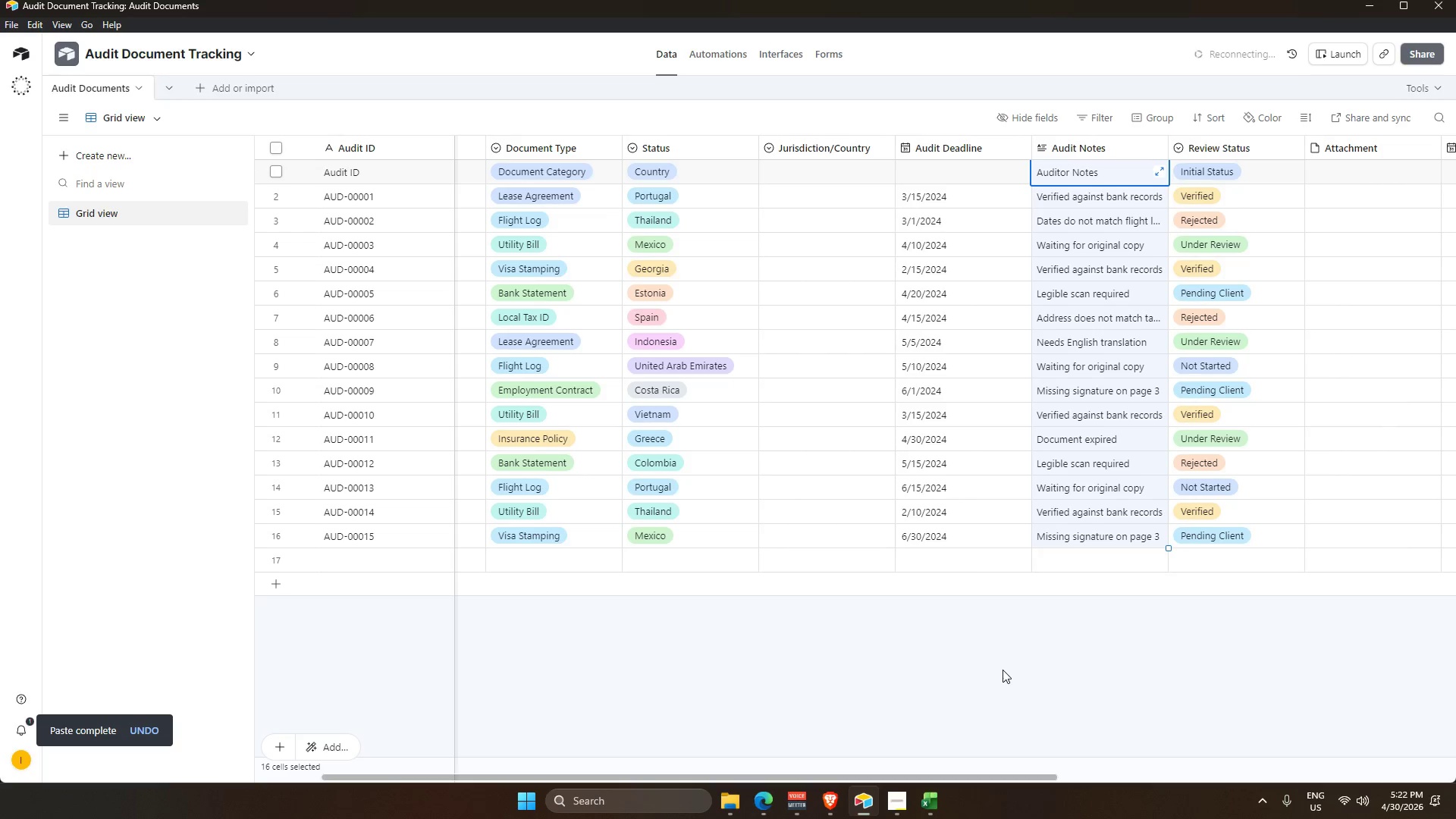 
key(Alt+Tab)
 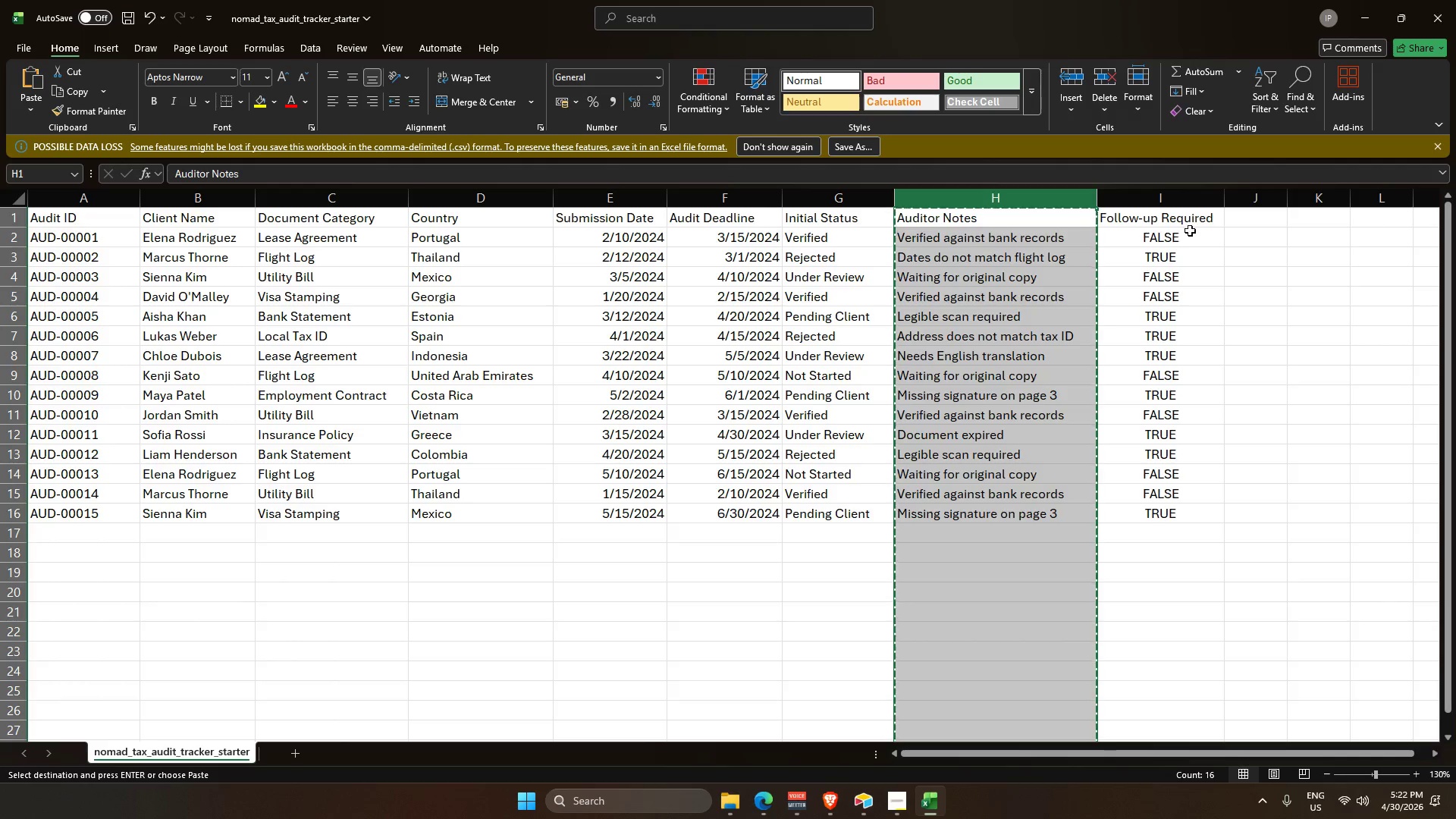 
left_click([1171, 195])
 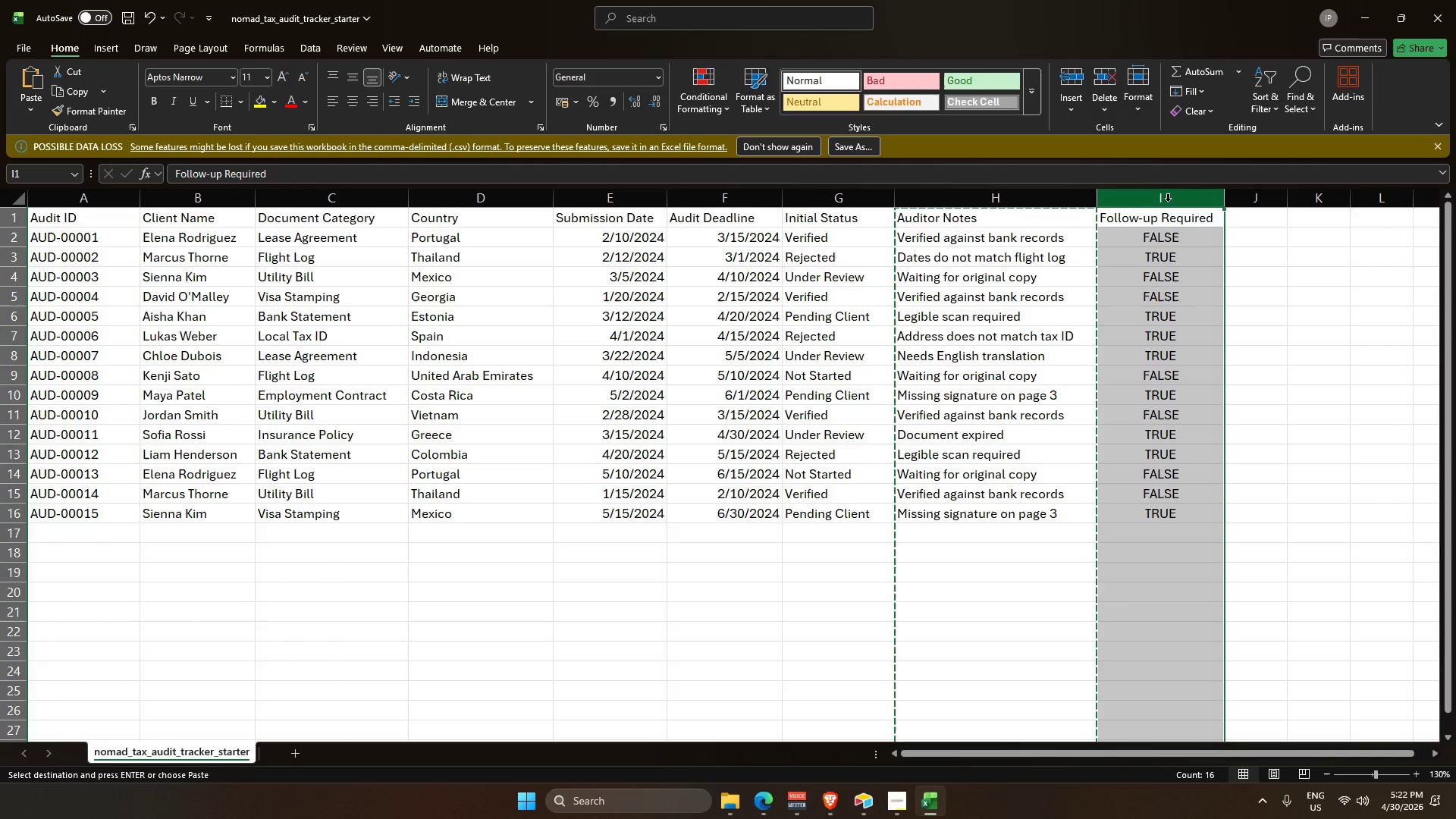 
key(Control+C)
 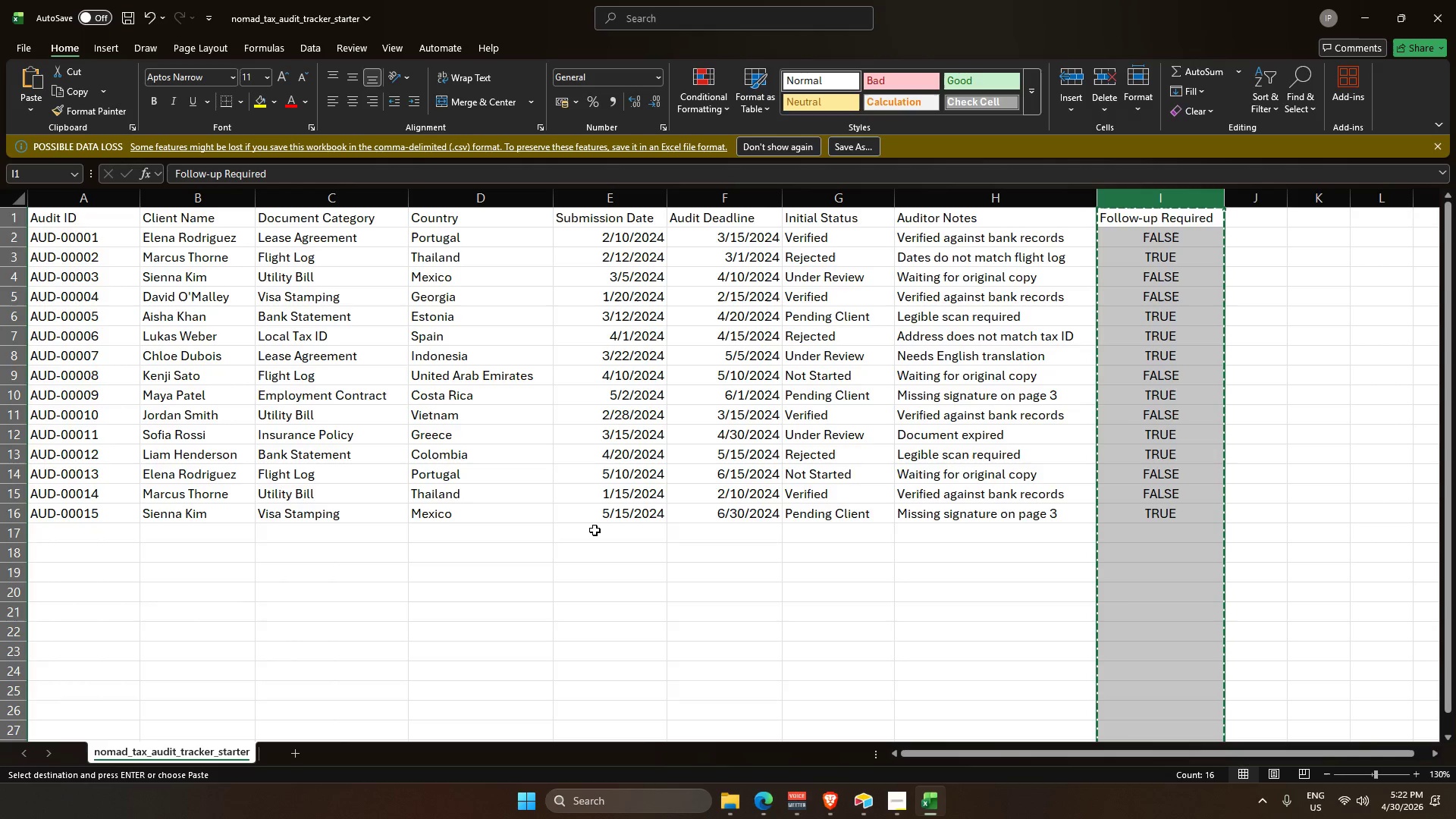 
wait(6.41)
 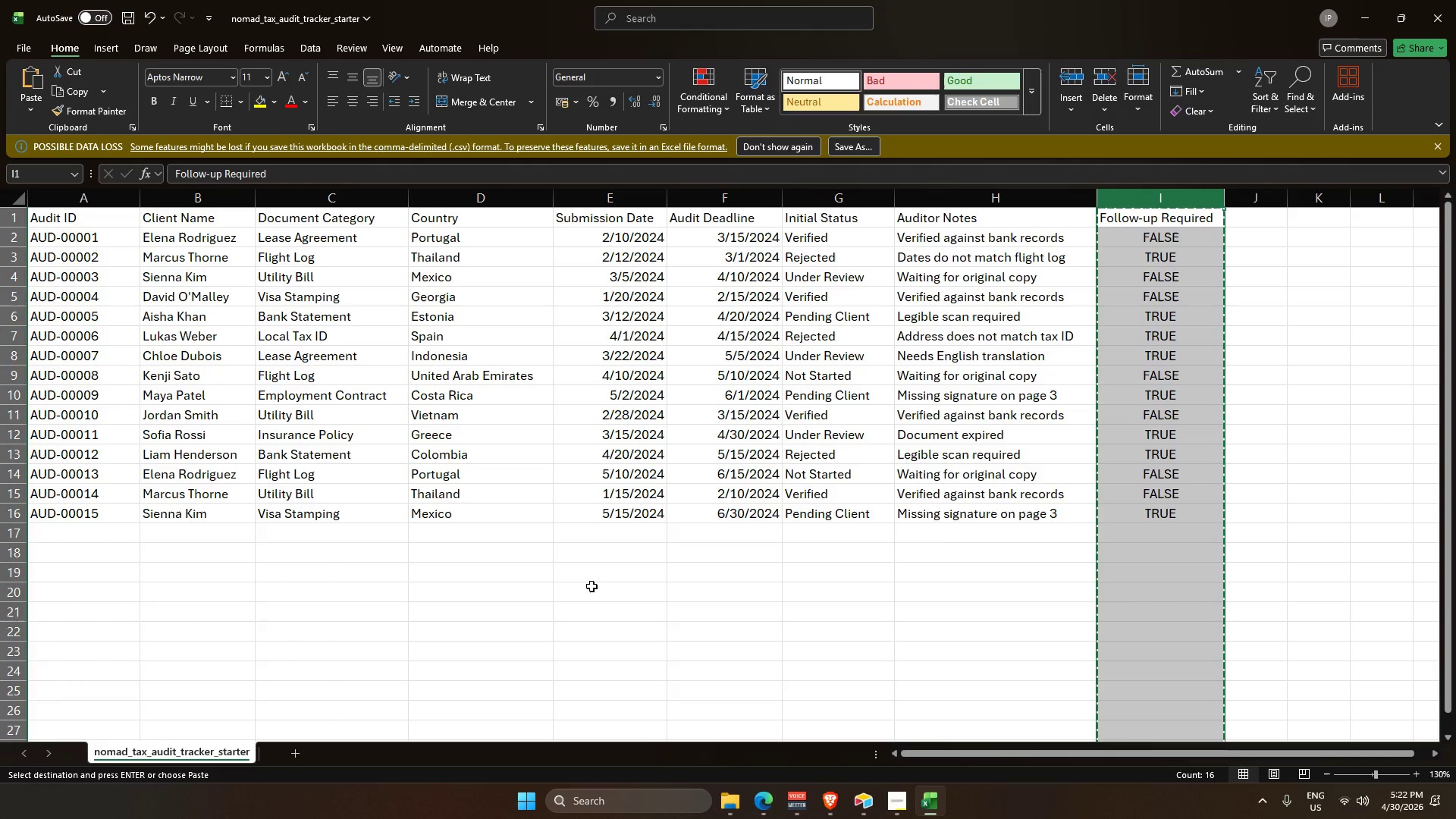 
key(Alt+AltLeft)
 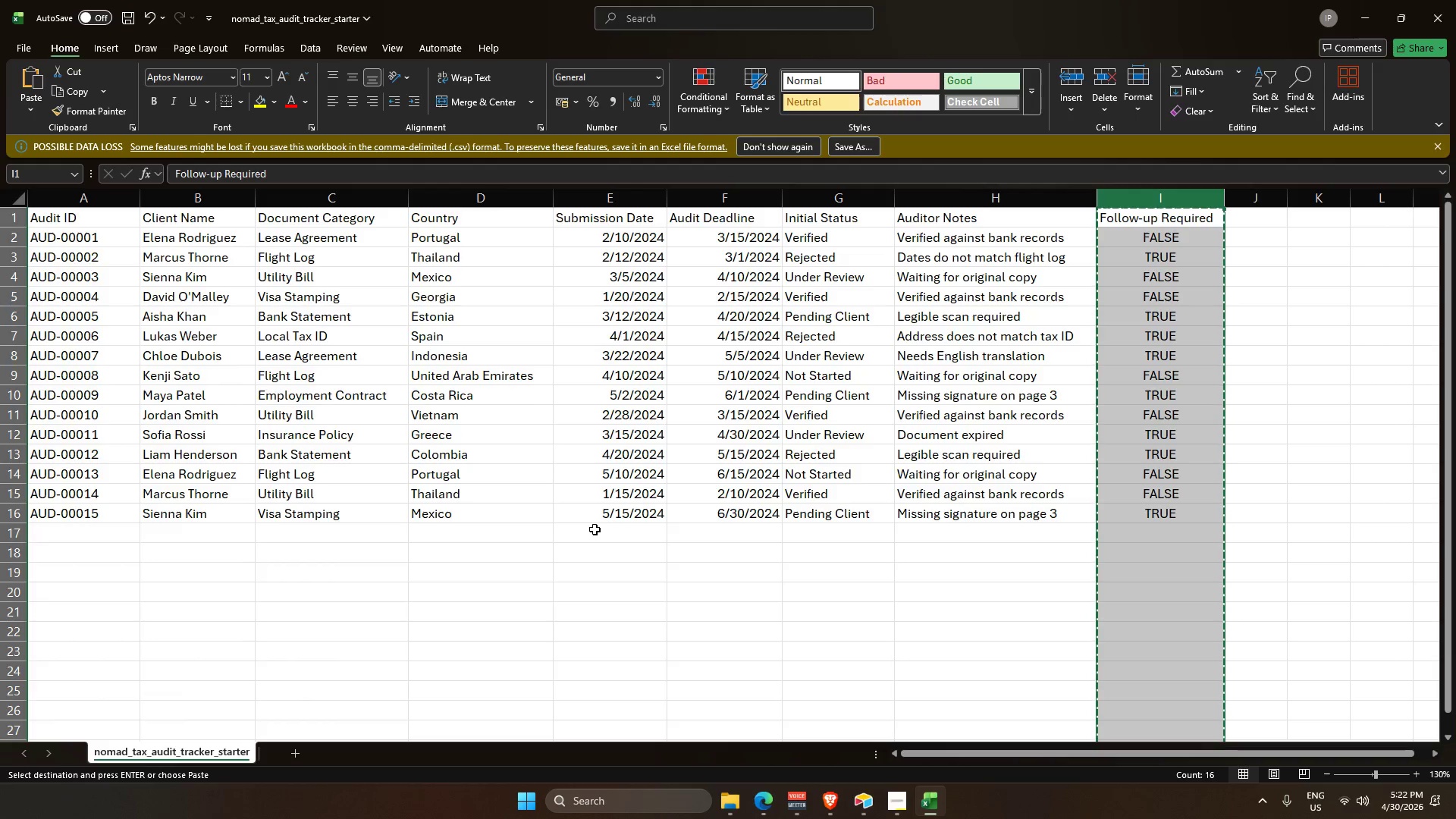 
key(Alt+Tab)
 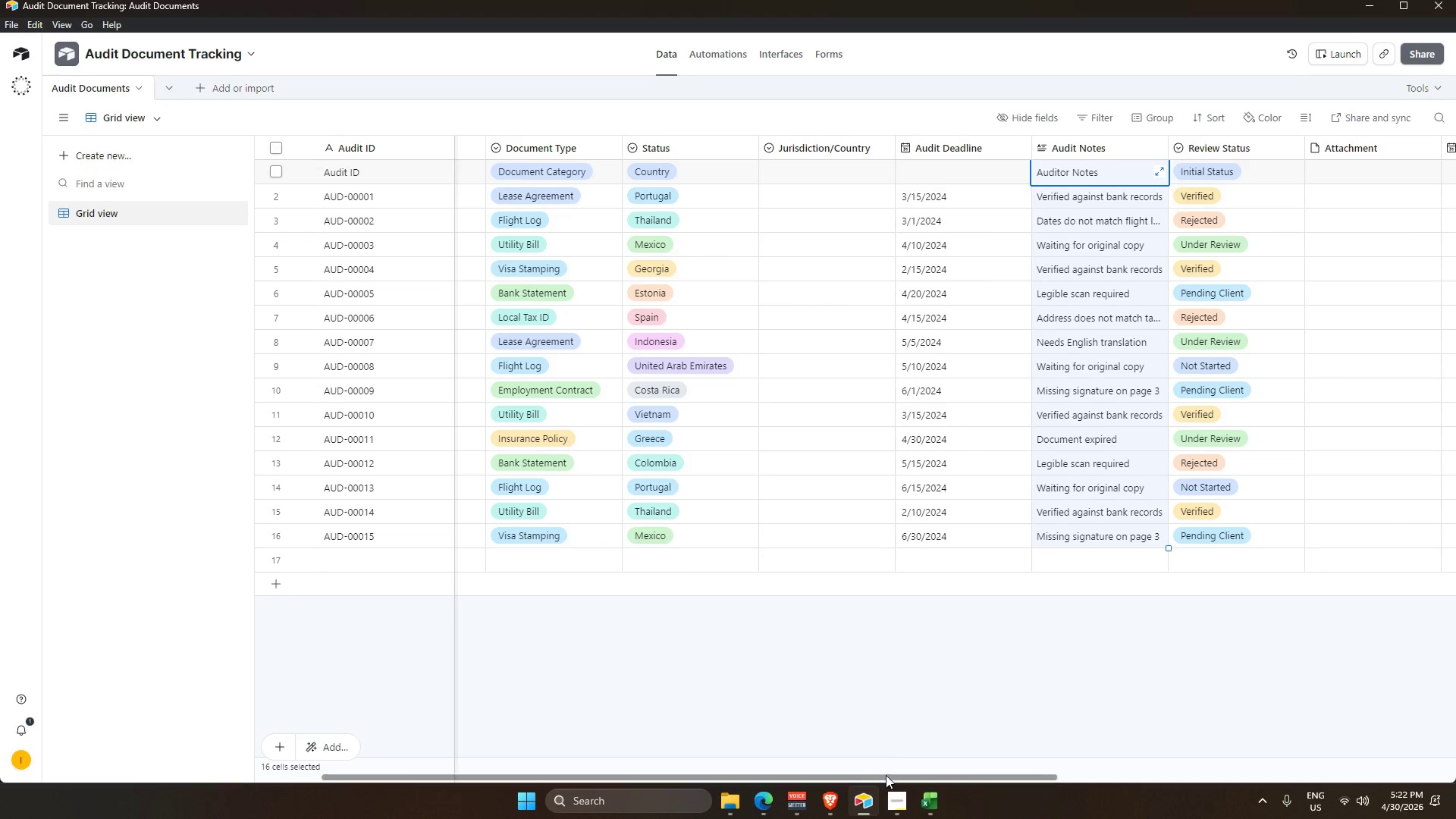 
left_click_drag(start_coordinate=[886, 776], to_coordinate=[1221, 763])
 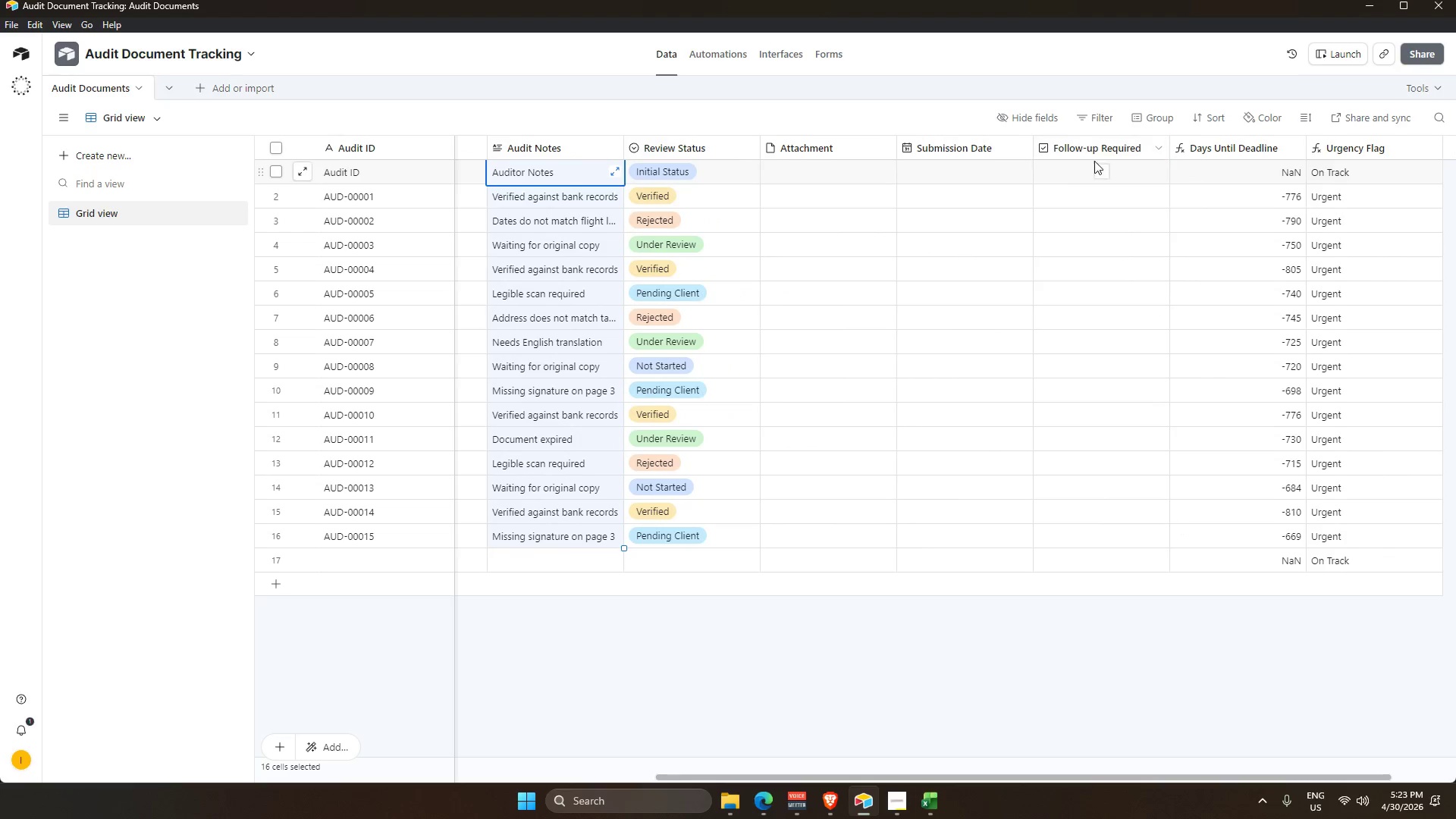 
left_click([1095, 152])
 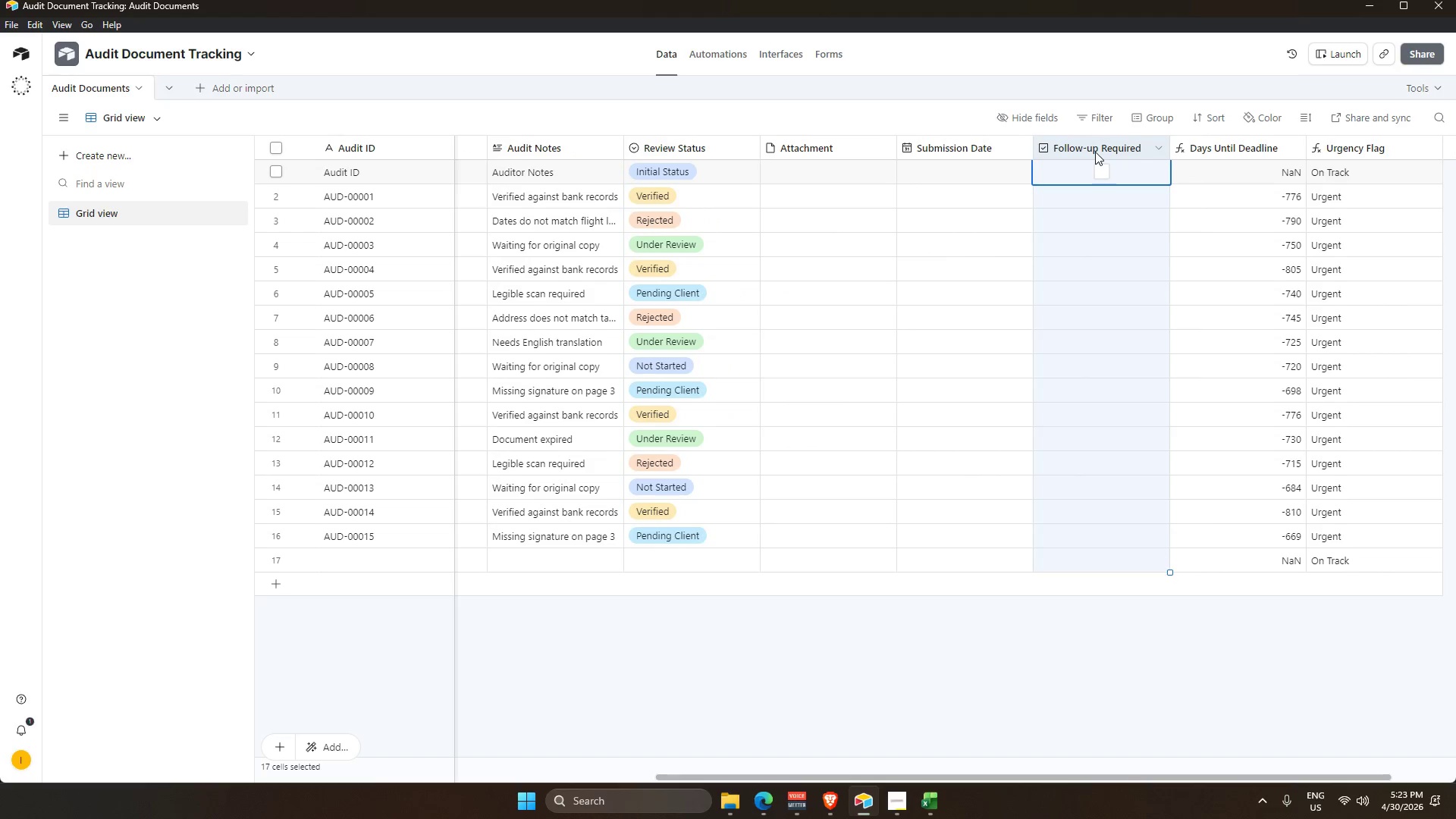 
key(Control+V)
 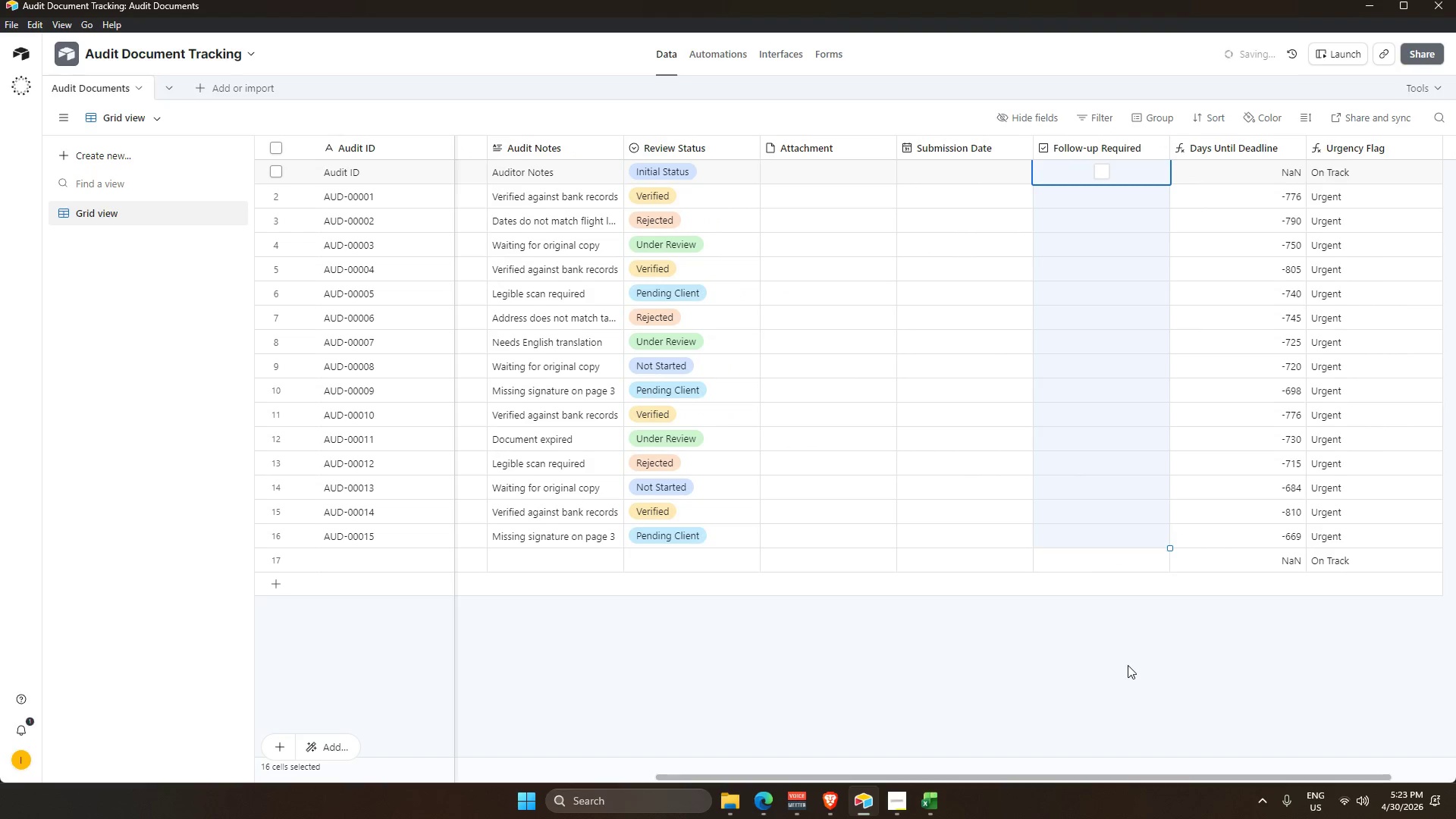 
left_click([1128, 666])
 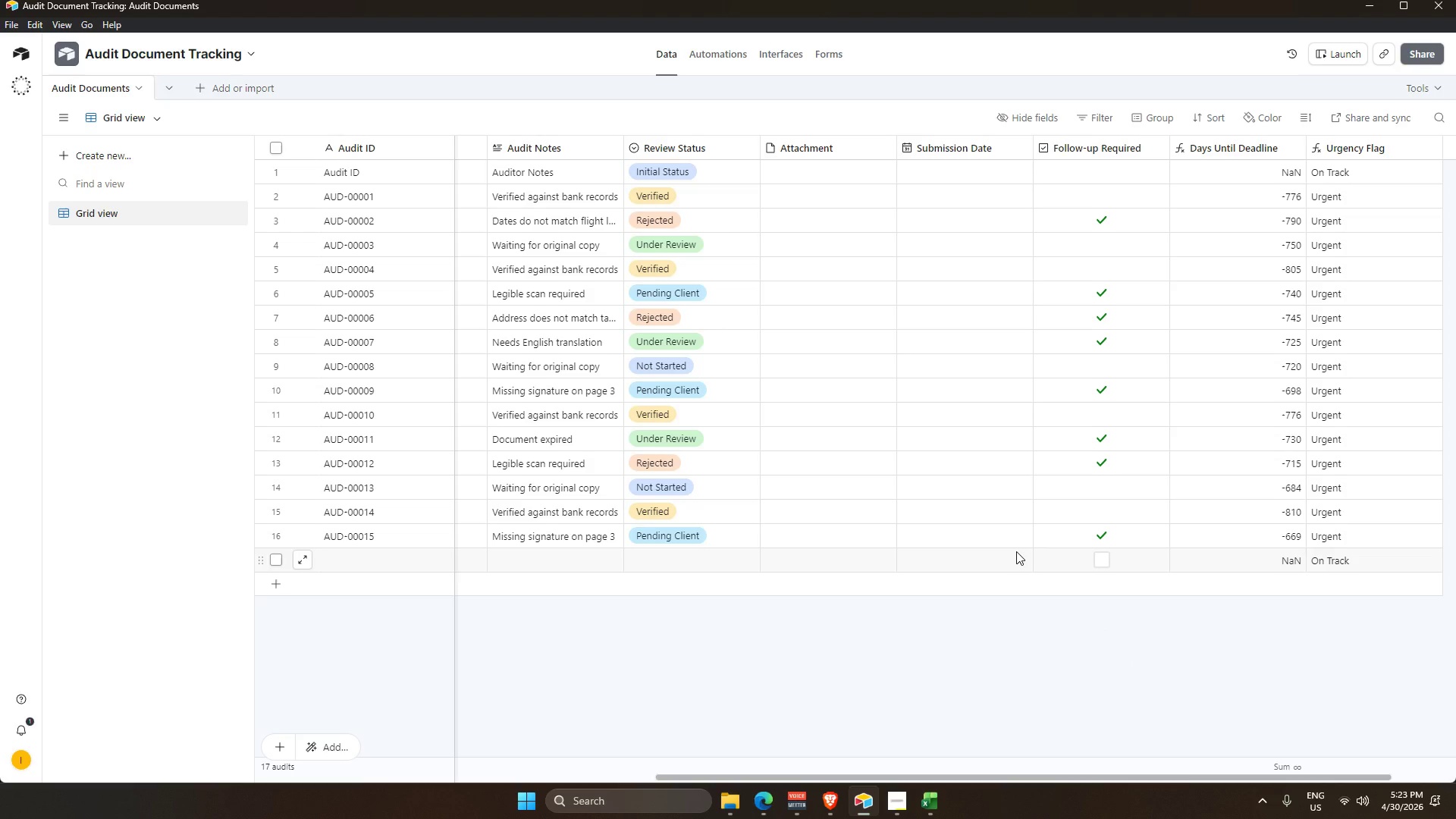 
wait(34.0)
 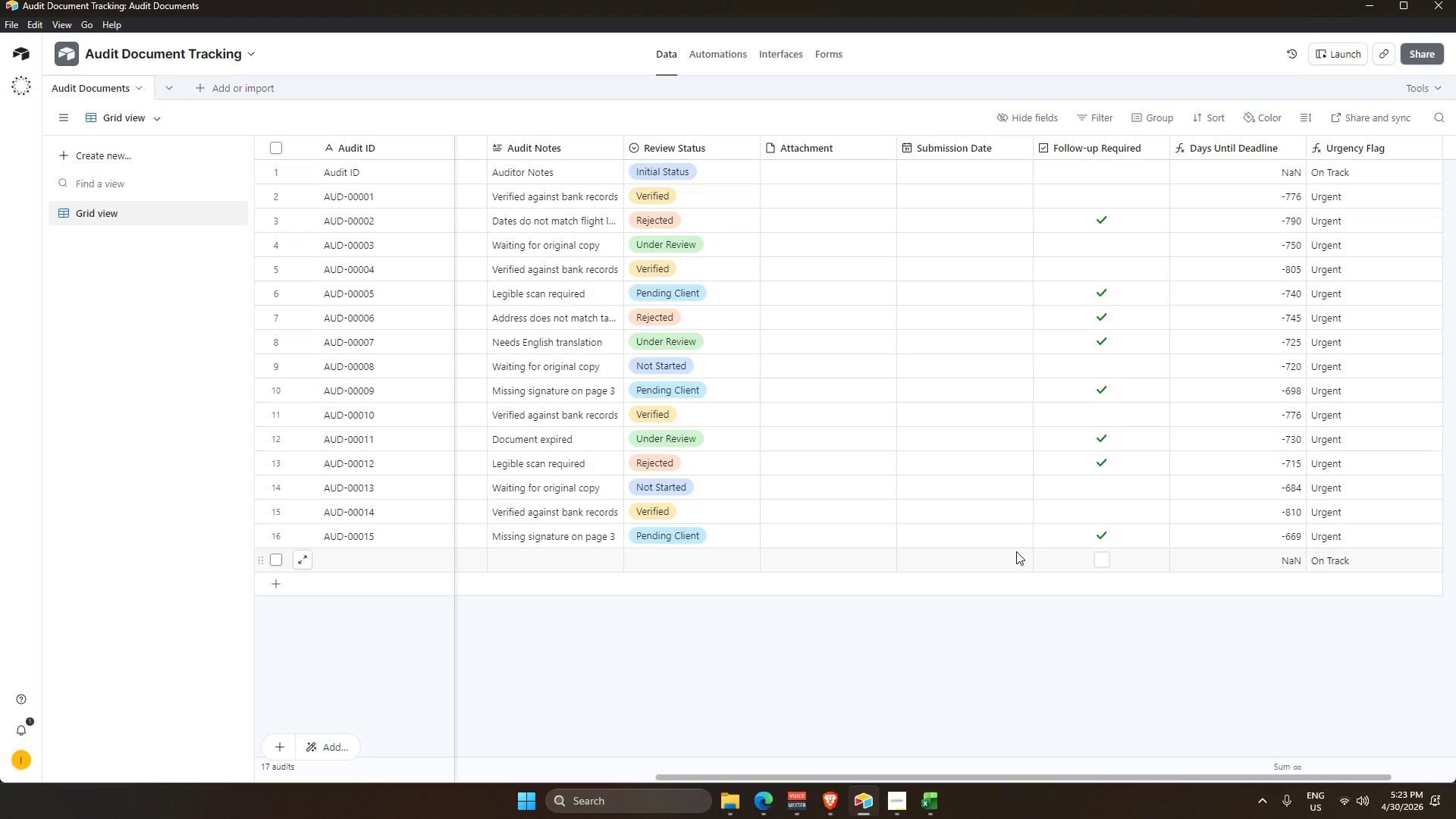 
left_click_drag(start_coordinate=[931, 778], to_coordinate=[736, 775])
 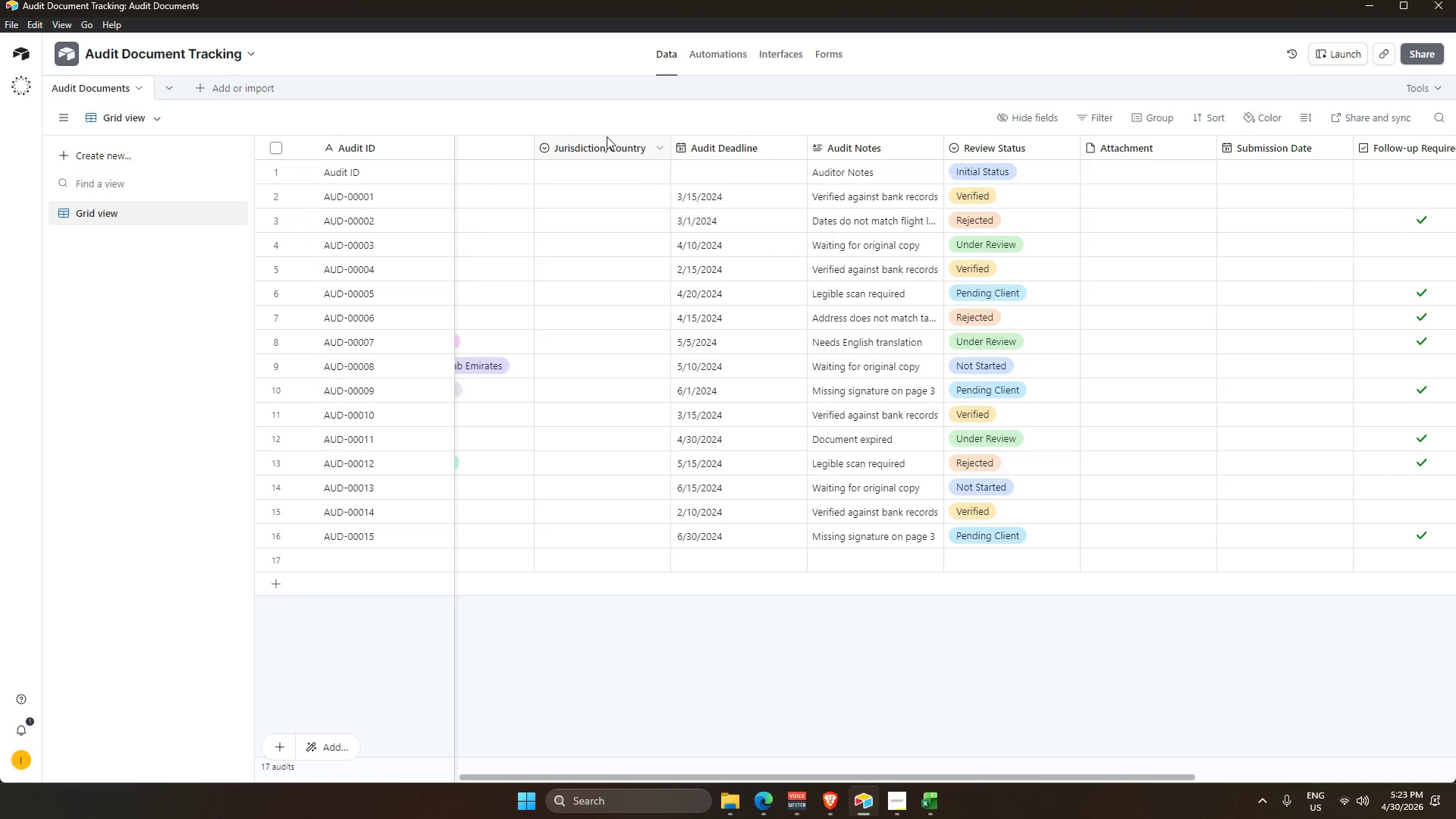 
left_click([607, 136])
 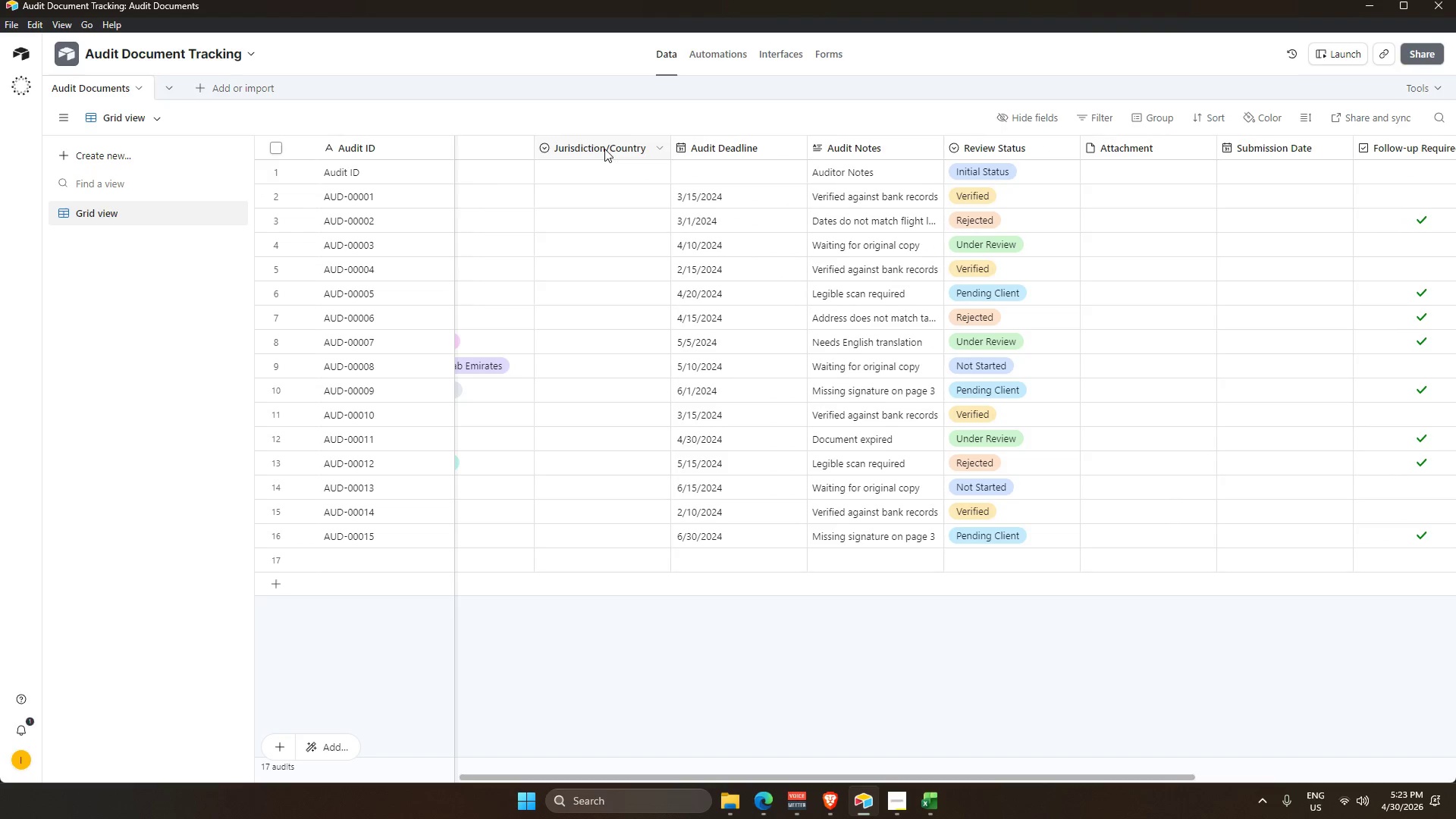 
double_click([604, 149])
 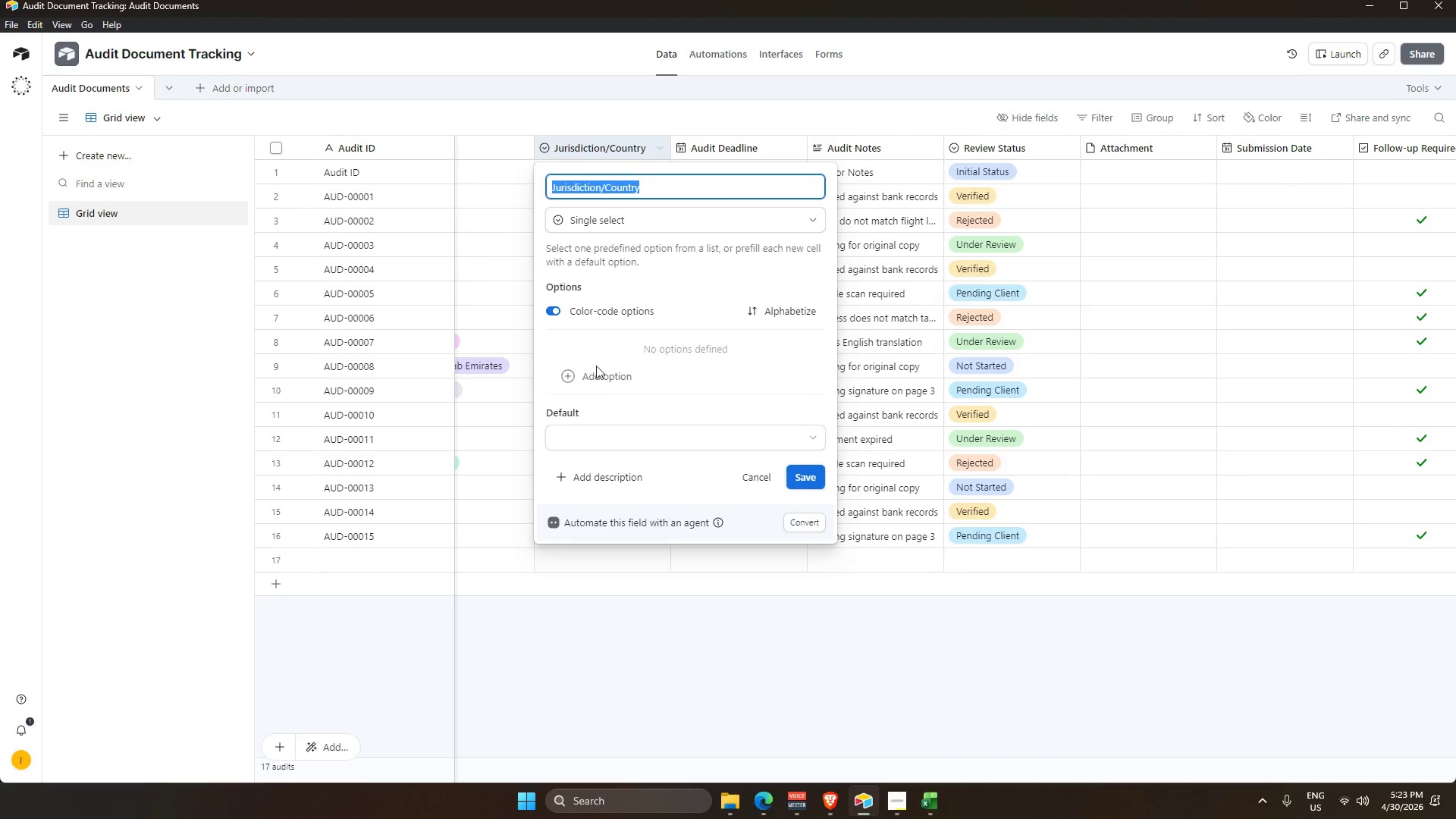 
left_click([591, 382])
 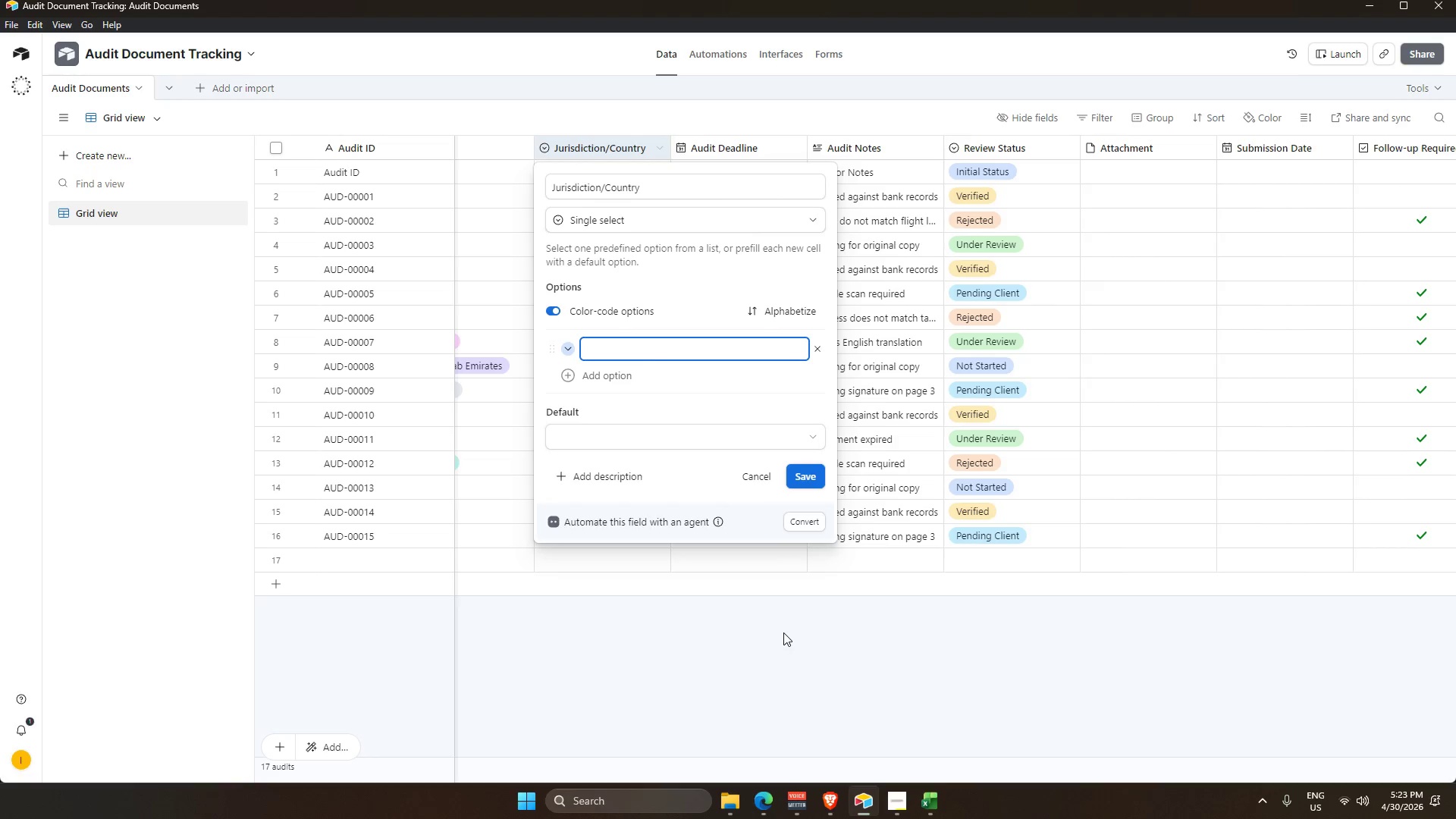 
left_click([837, 447])
 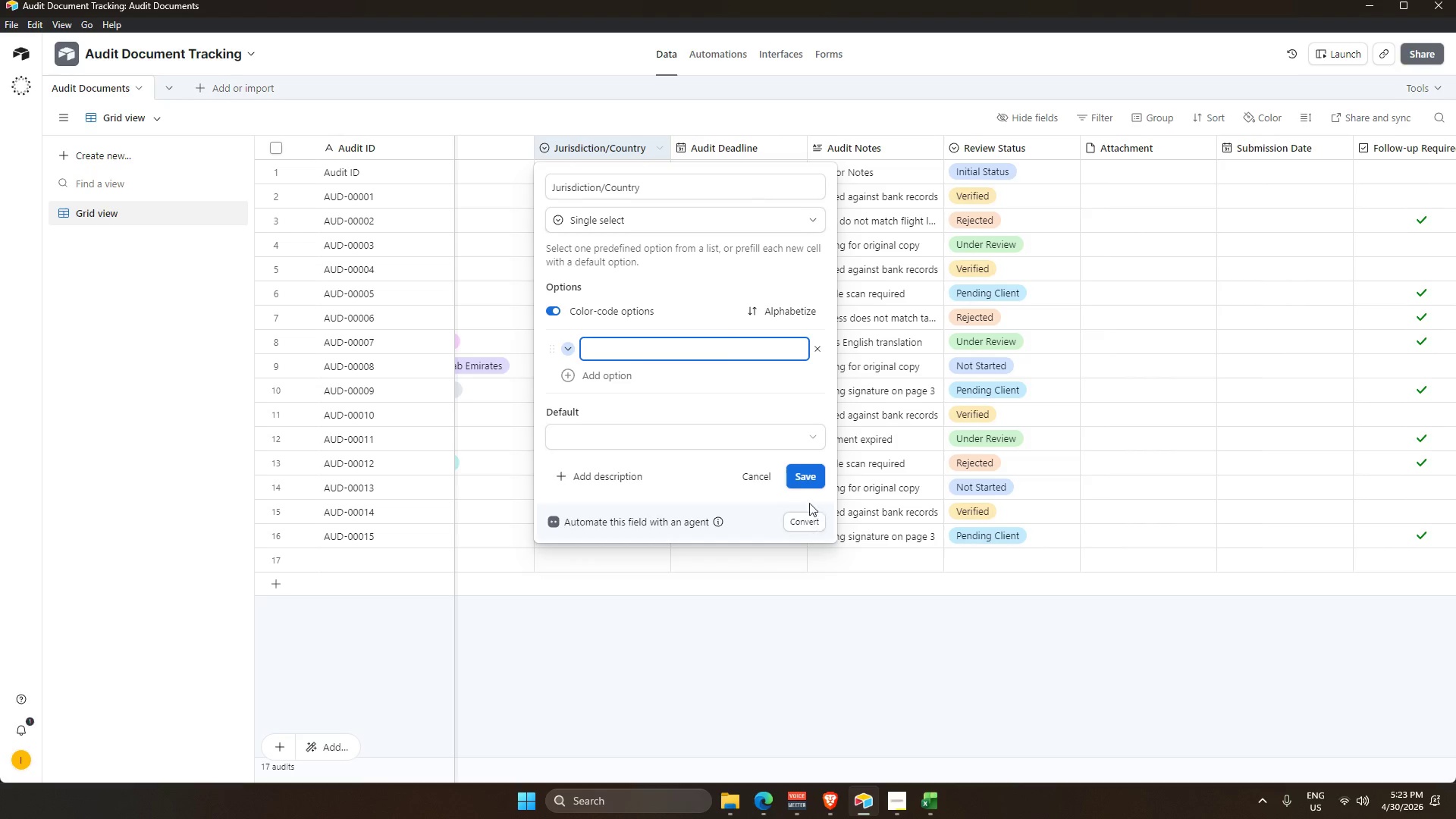 
left_click([761, 480])
 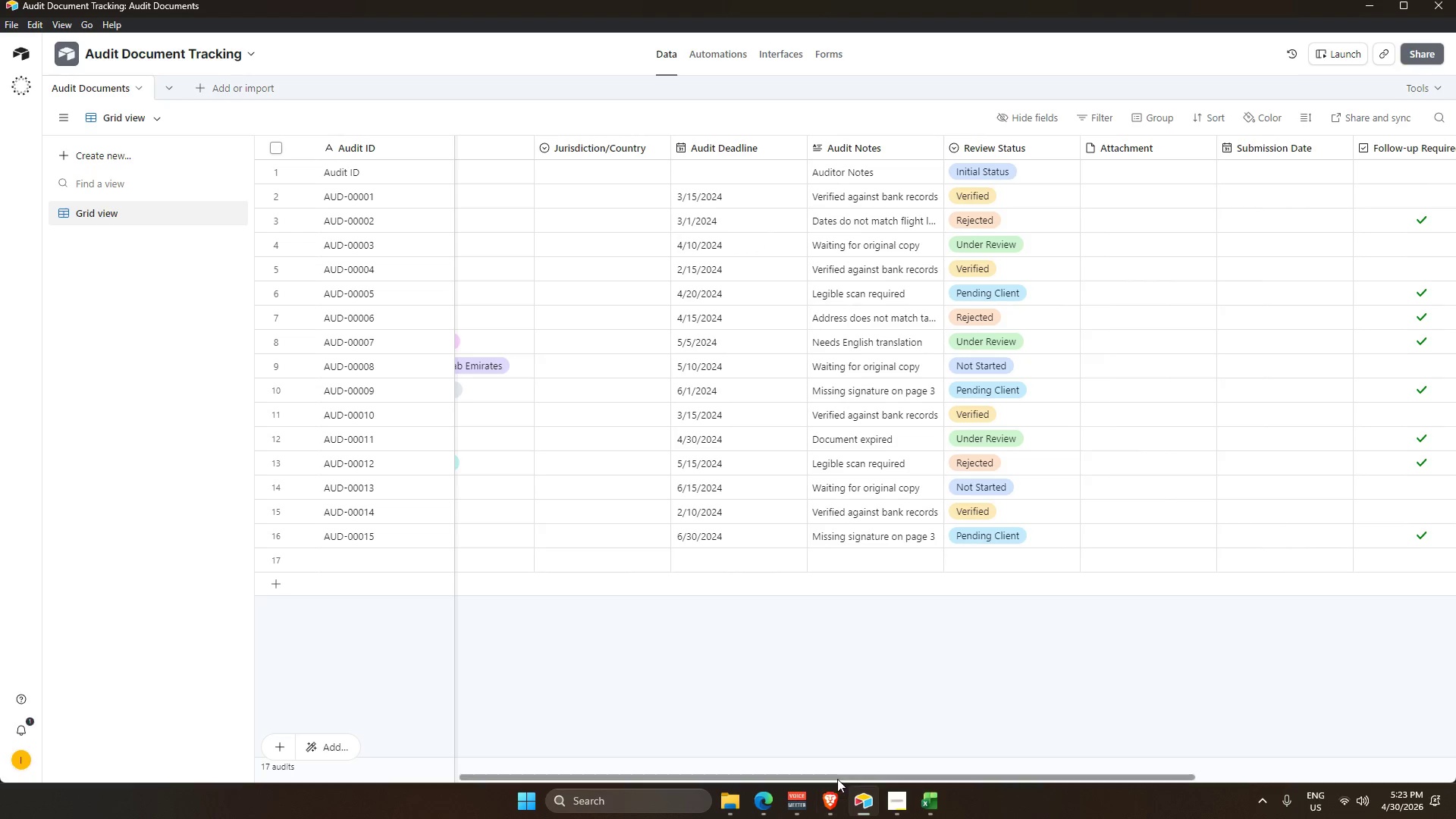 
left_click_drag(start_coordinate=[837, 777], to_coordinate=[724, 767])
 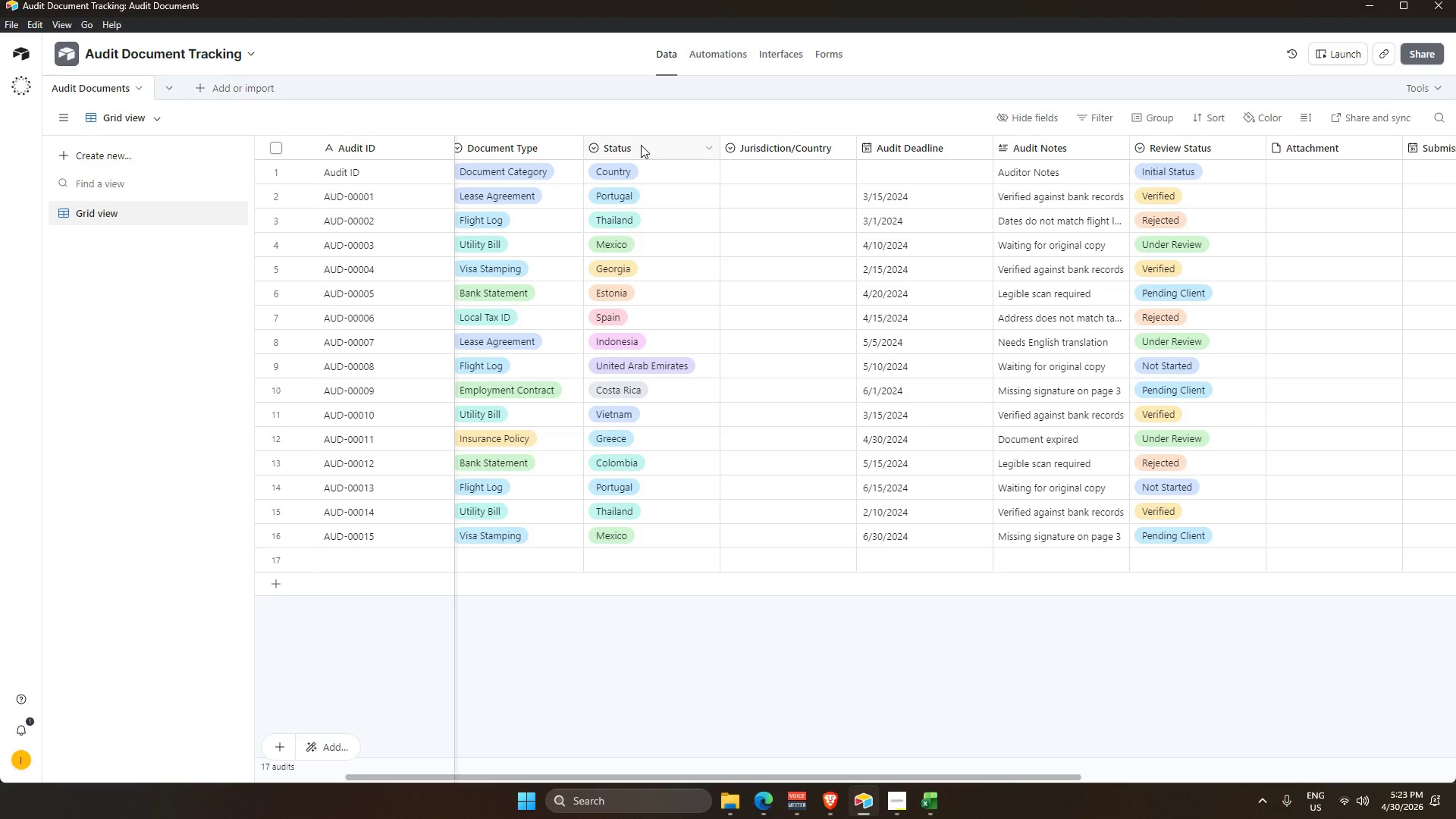 
left_click([640, 144])
 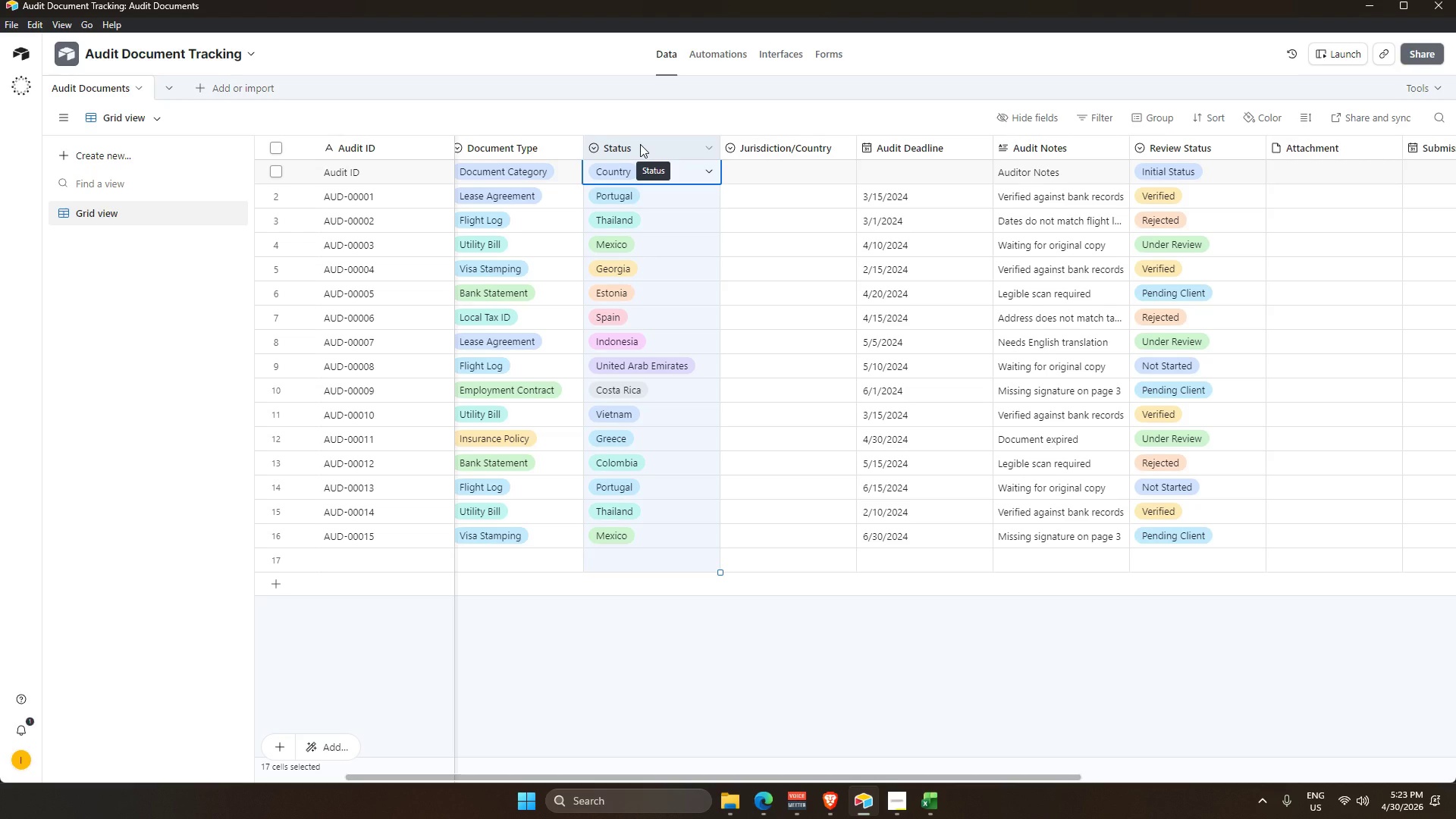 
wait(7.52)
 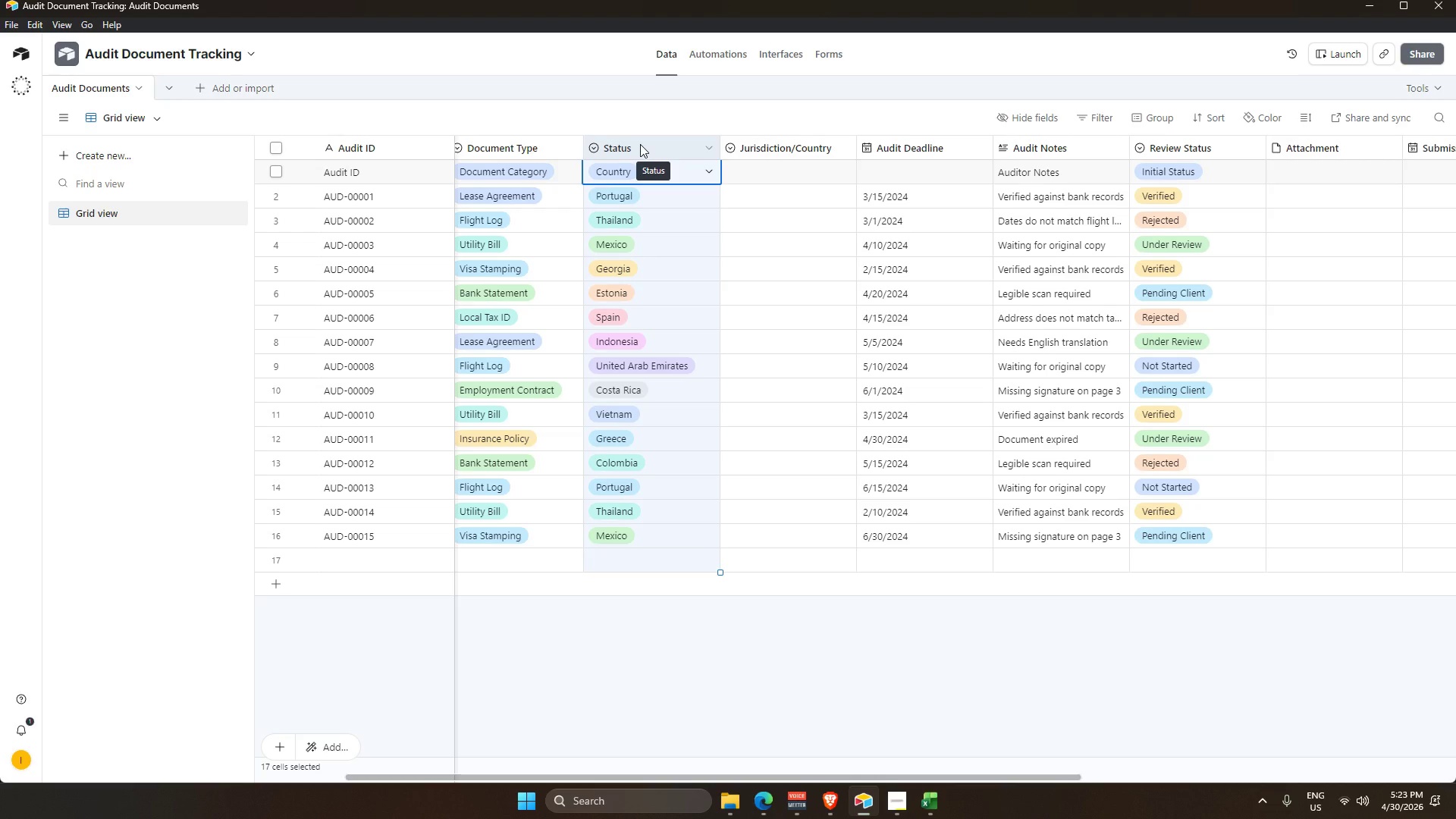 
right_click([640, 144])
 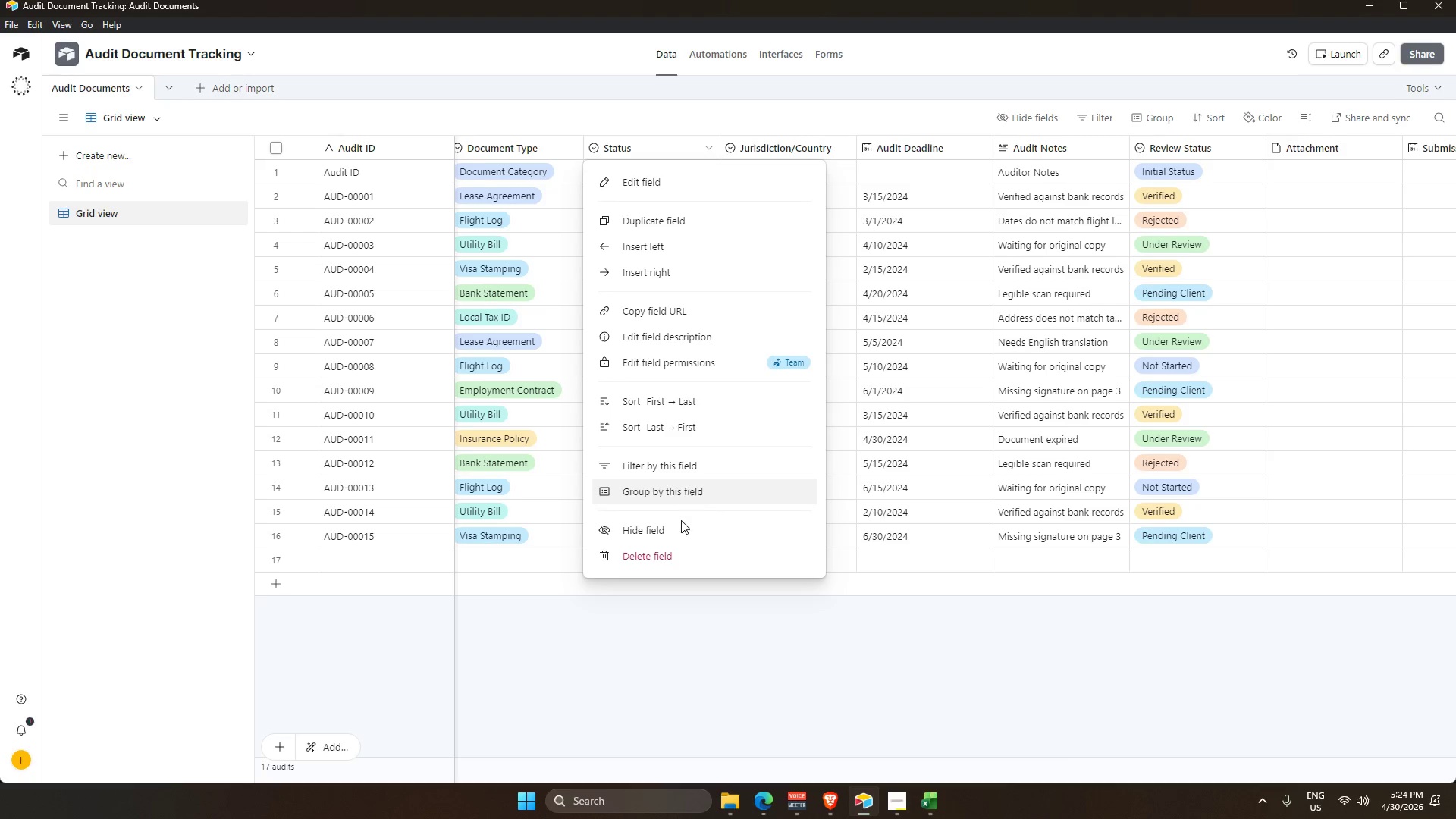 
left_click([679, 554])
 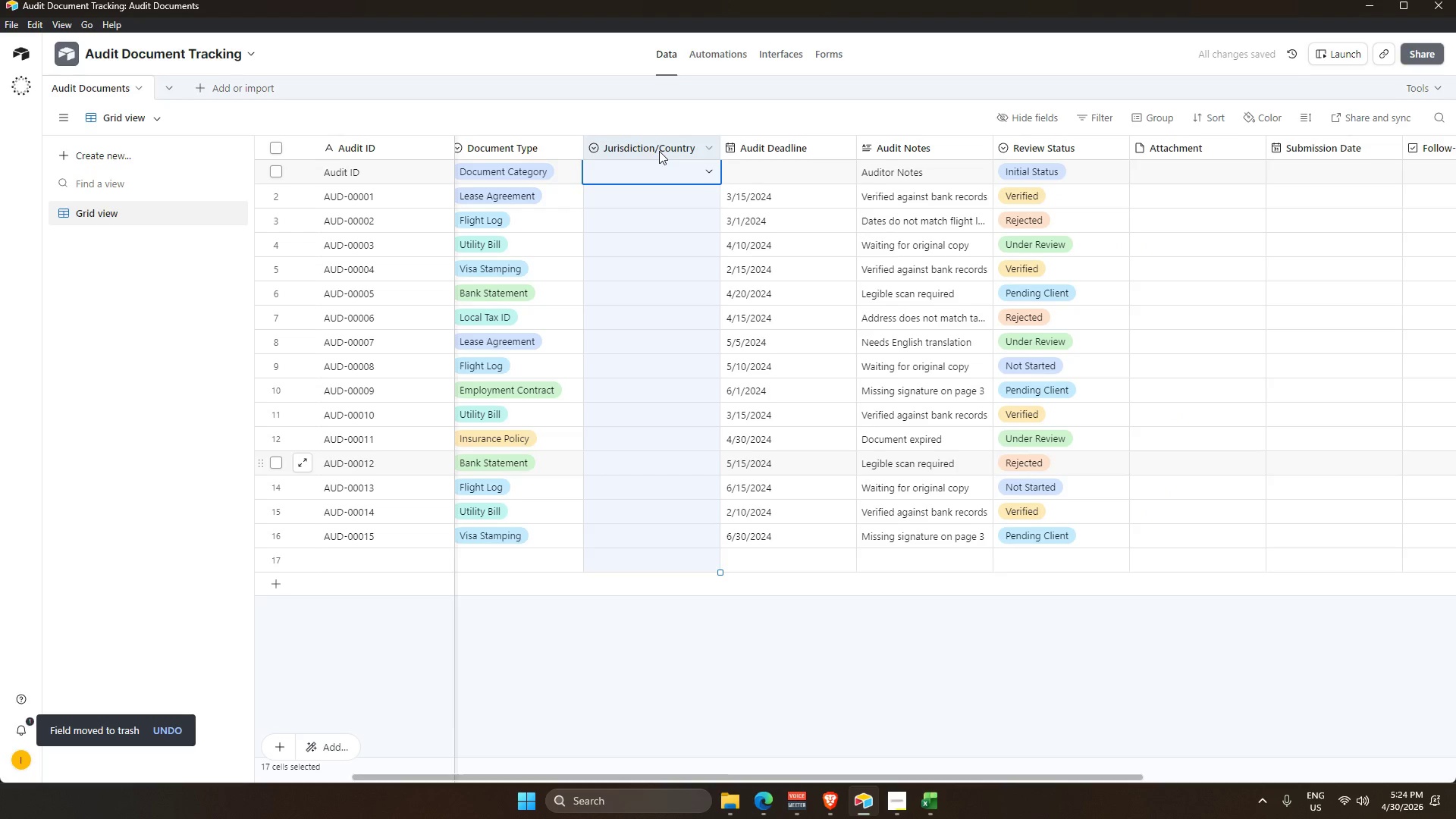 
key(Alt+AltLeft)
 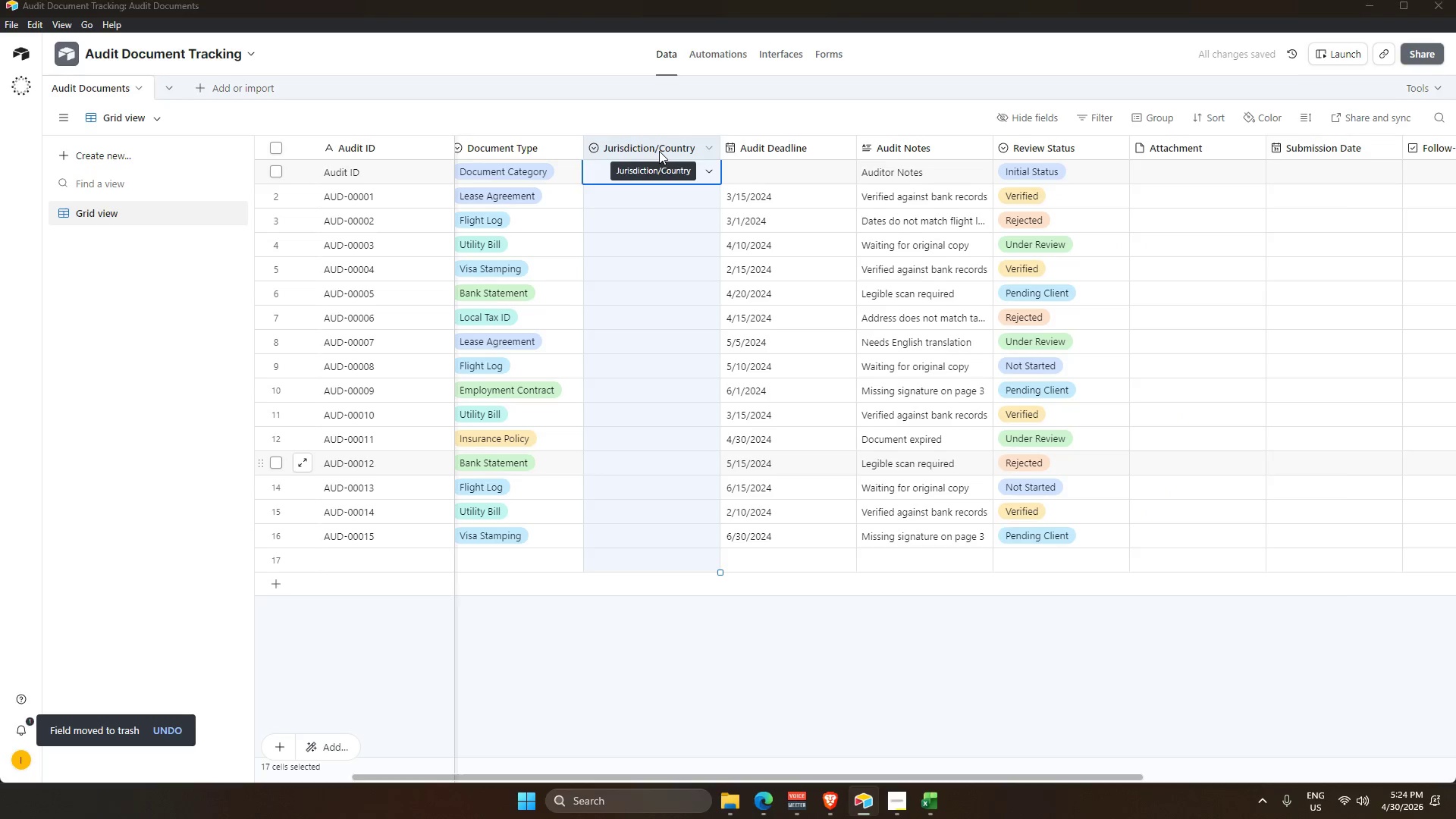 
key(Alt+Tab)
 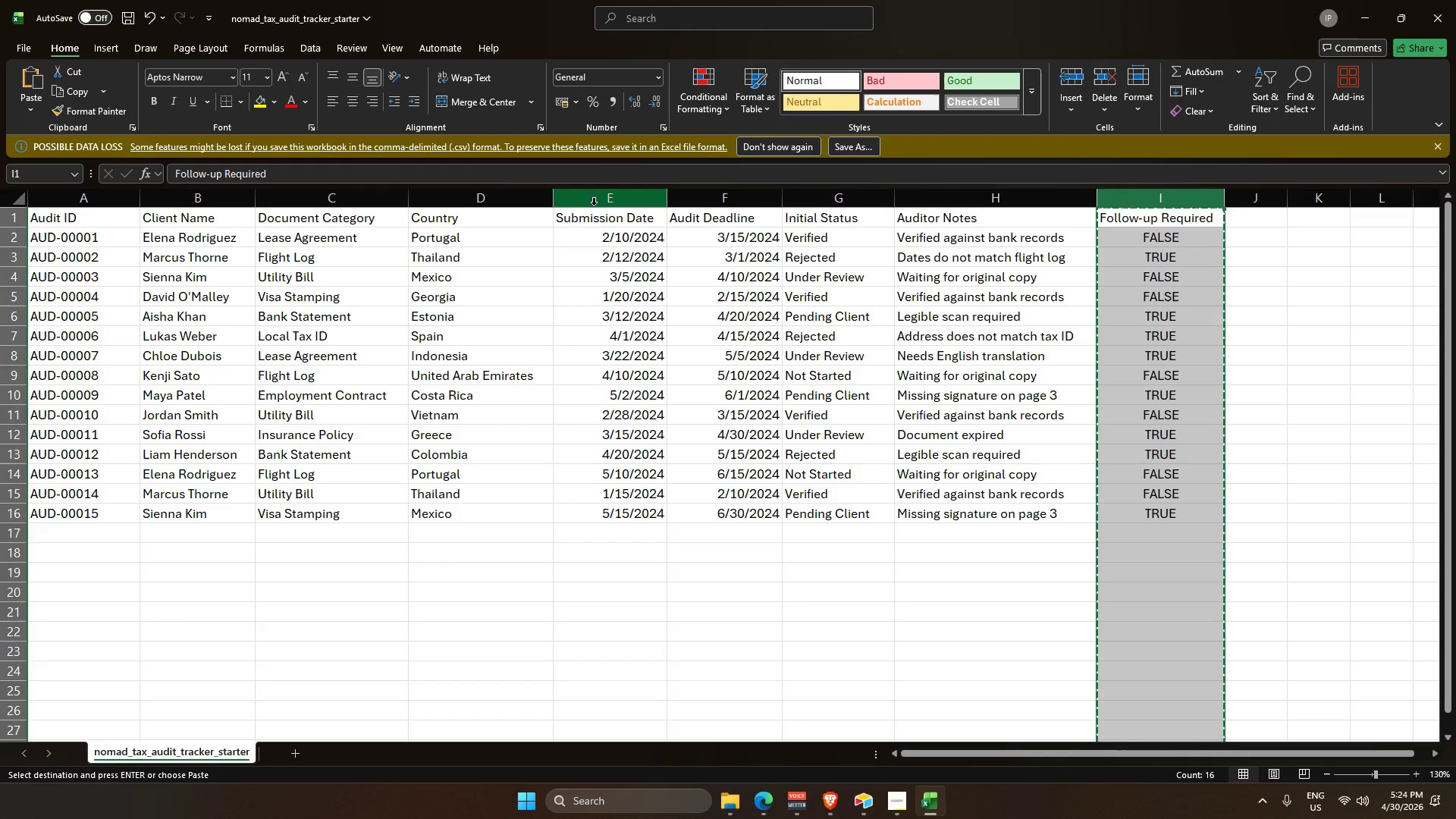 
hold_key(key=ControlLeft, duration=2.66)
 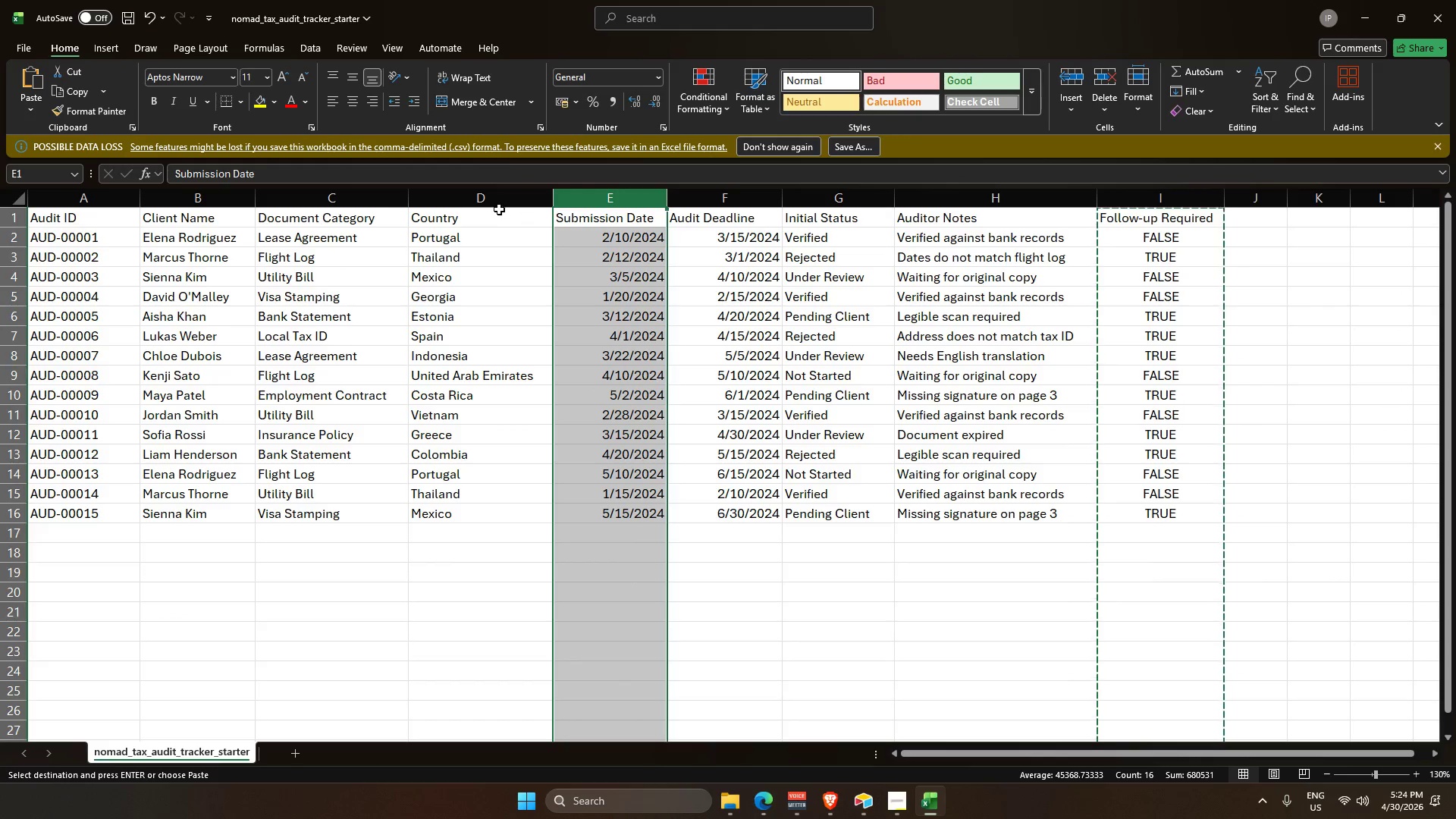 
left_click([499, 209])
 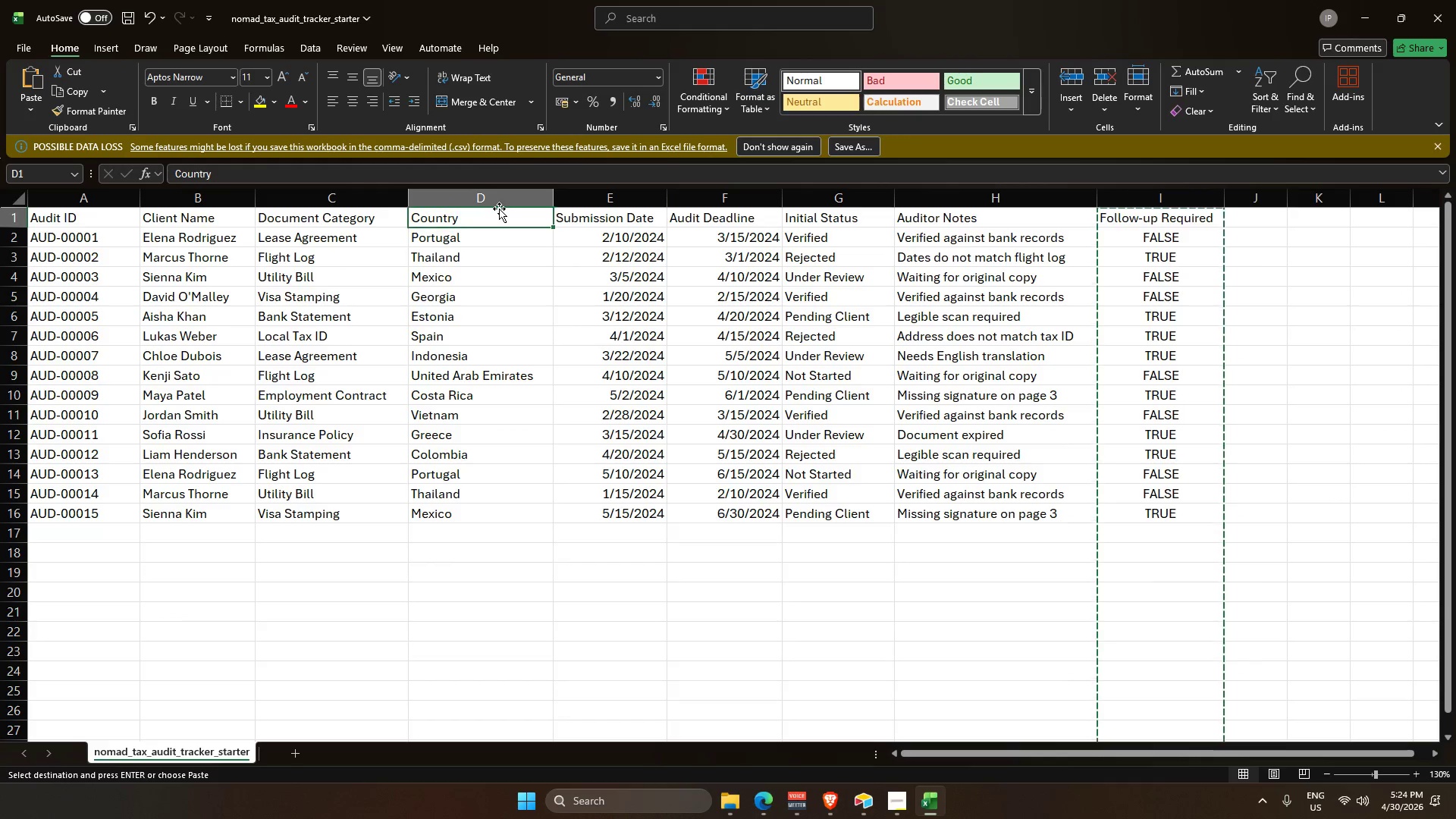 
key(Control+C)
 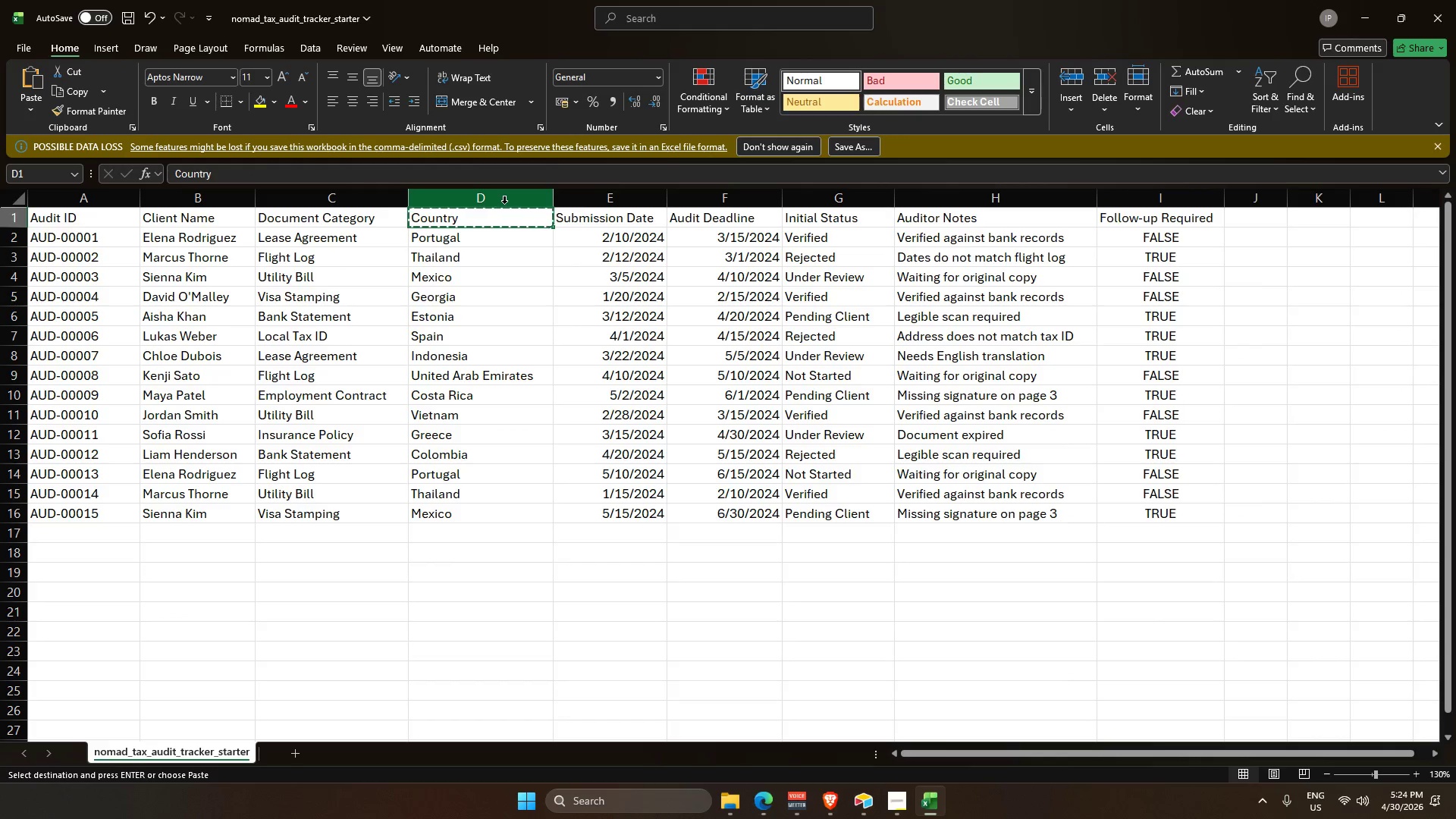 
key(Alt+AltLeft)
 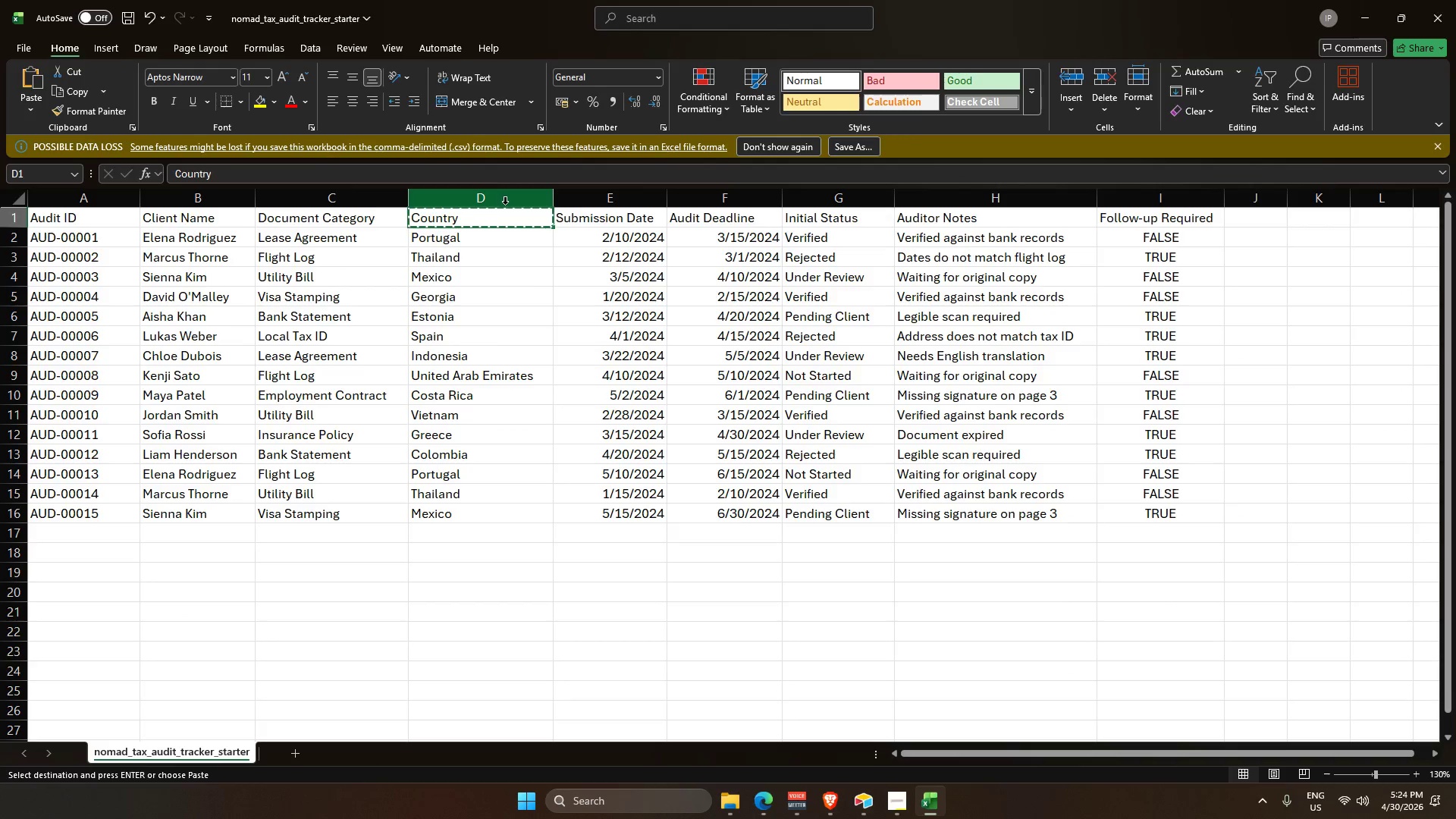 
key(Alt+Tab)
 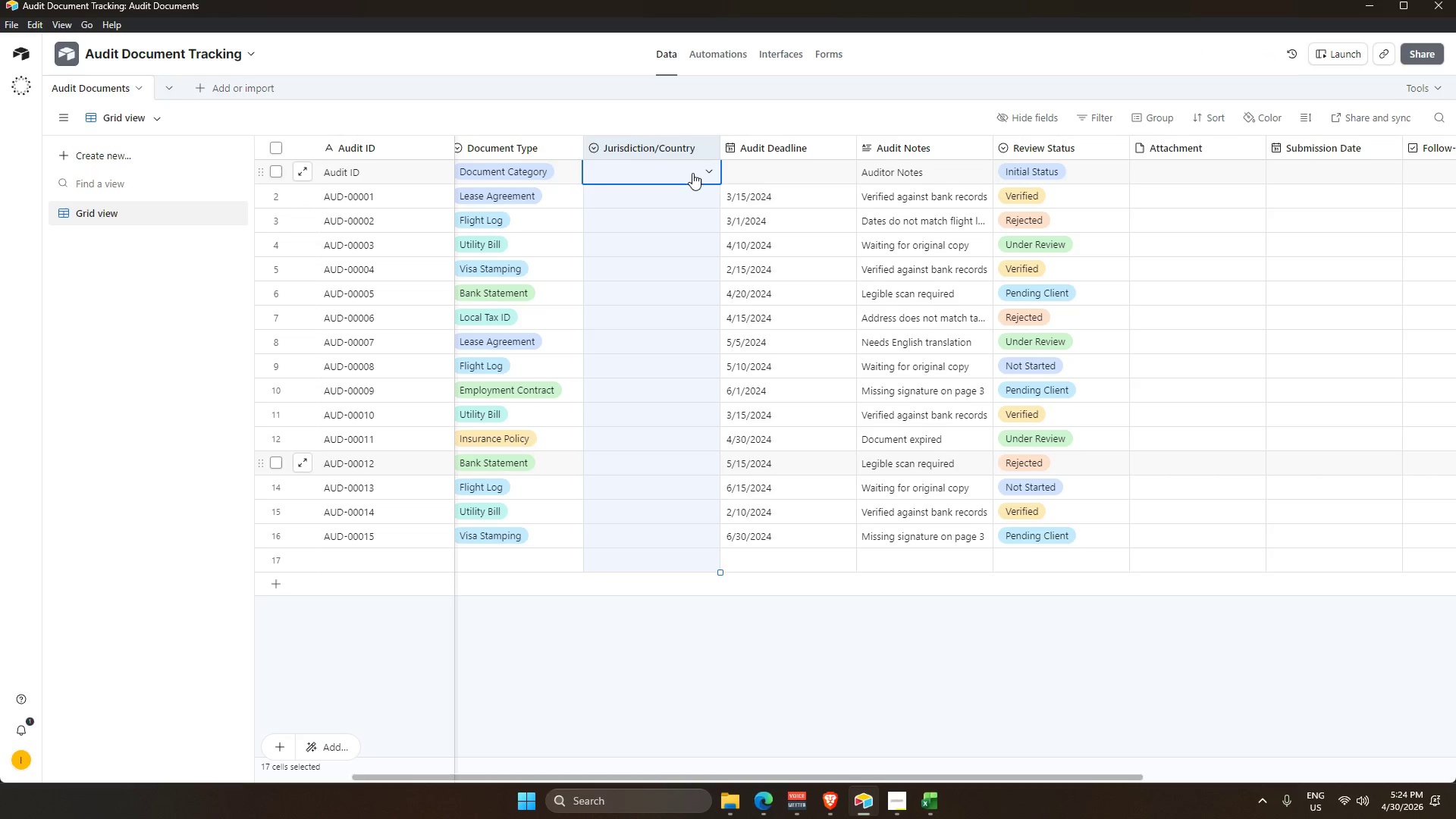 
key(Control+V)
 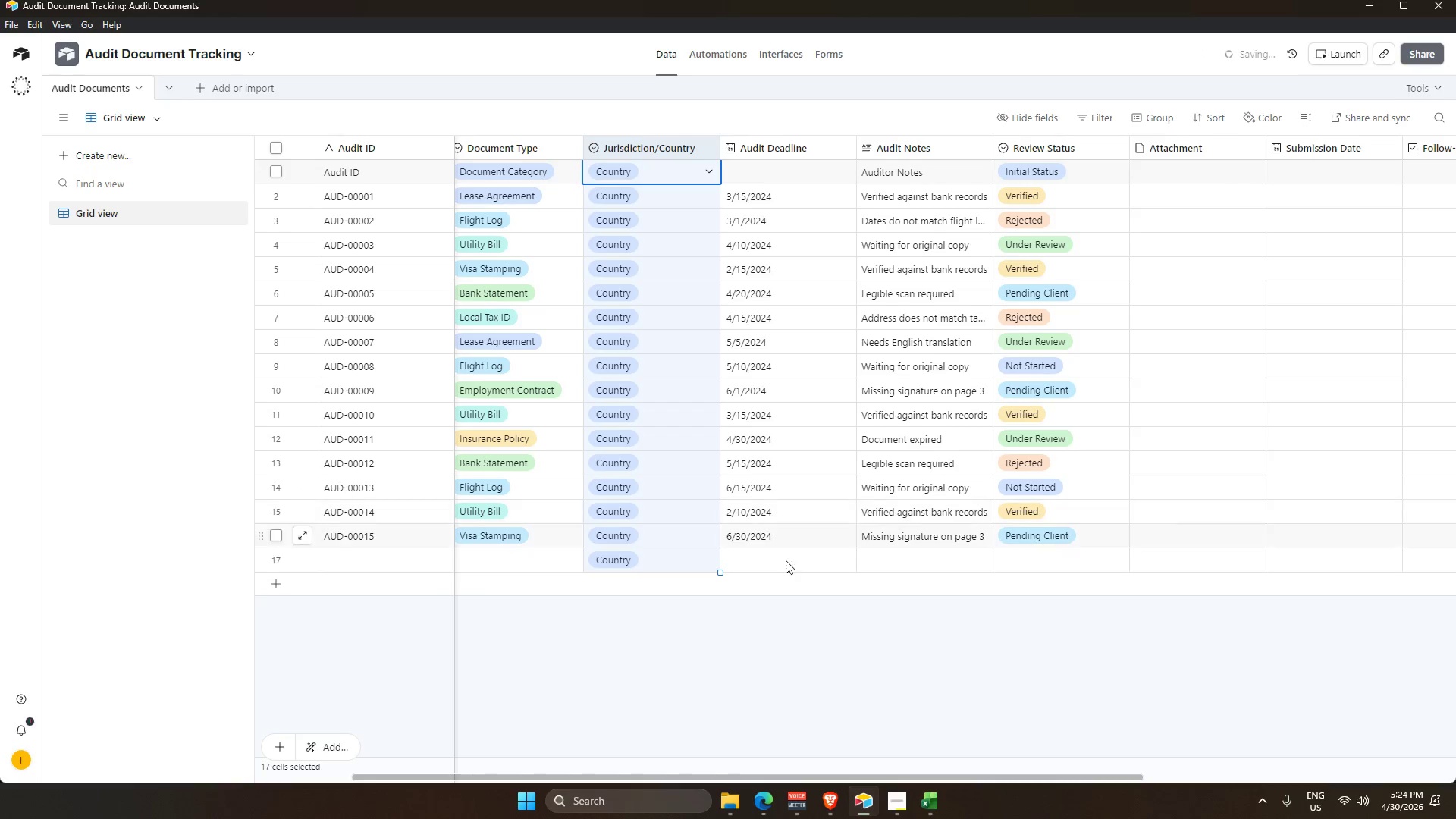 
key(Alt+AltLeft)
 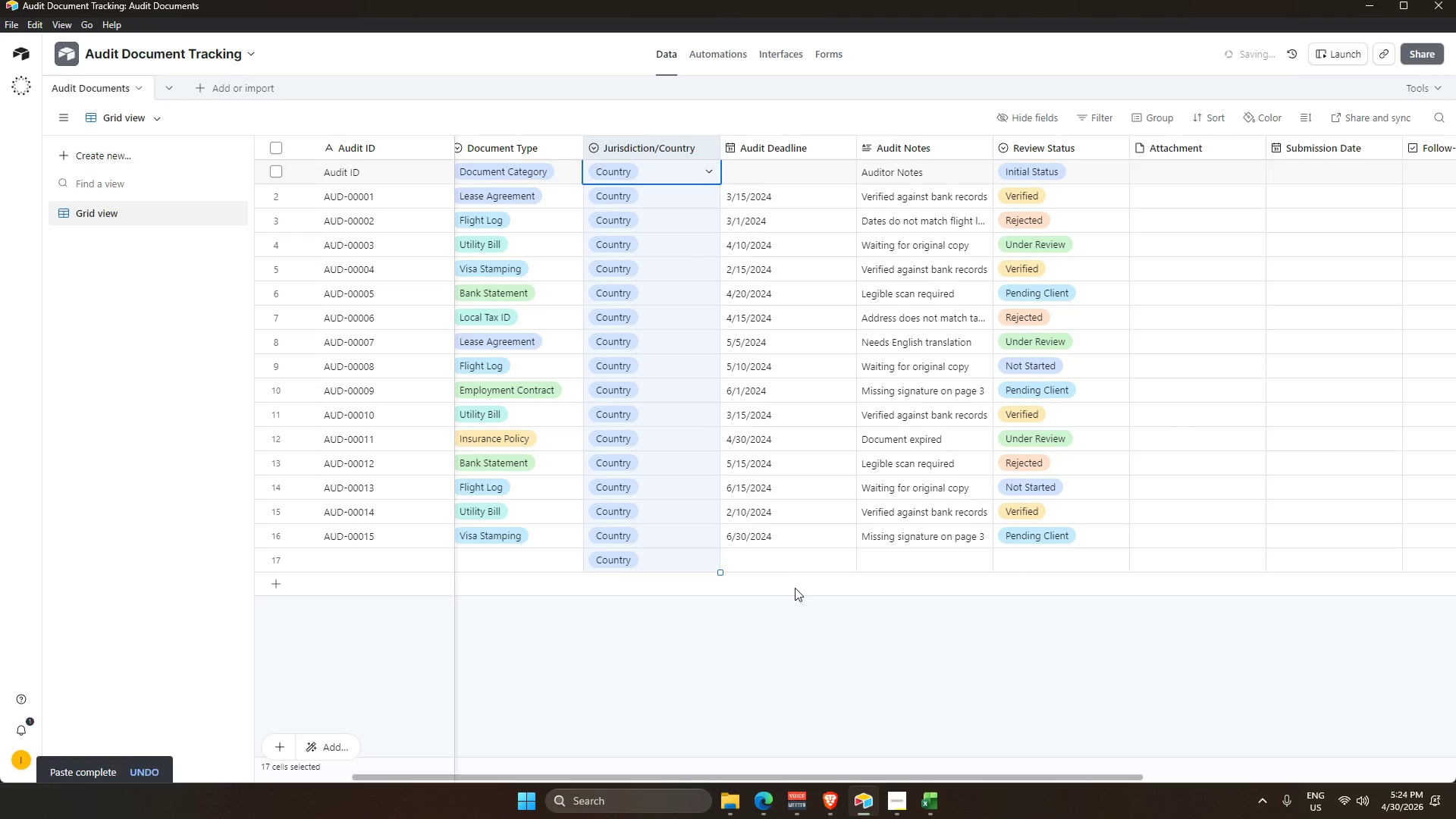 
key(Alt+Tab)
 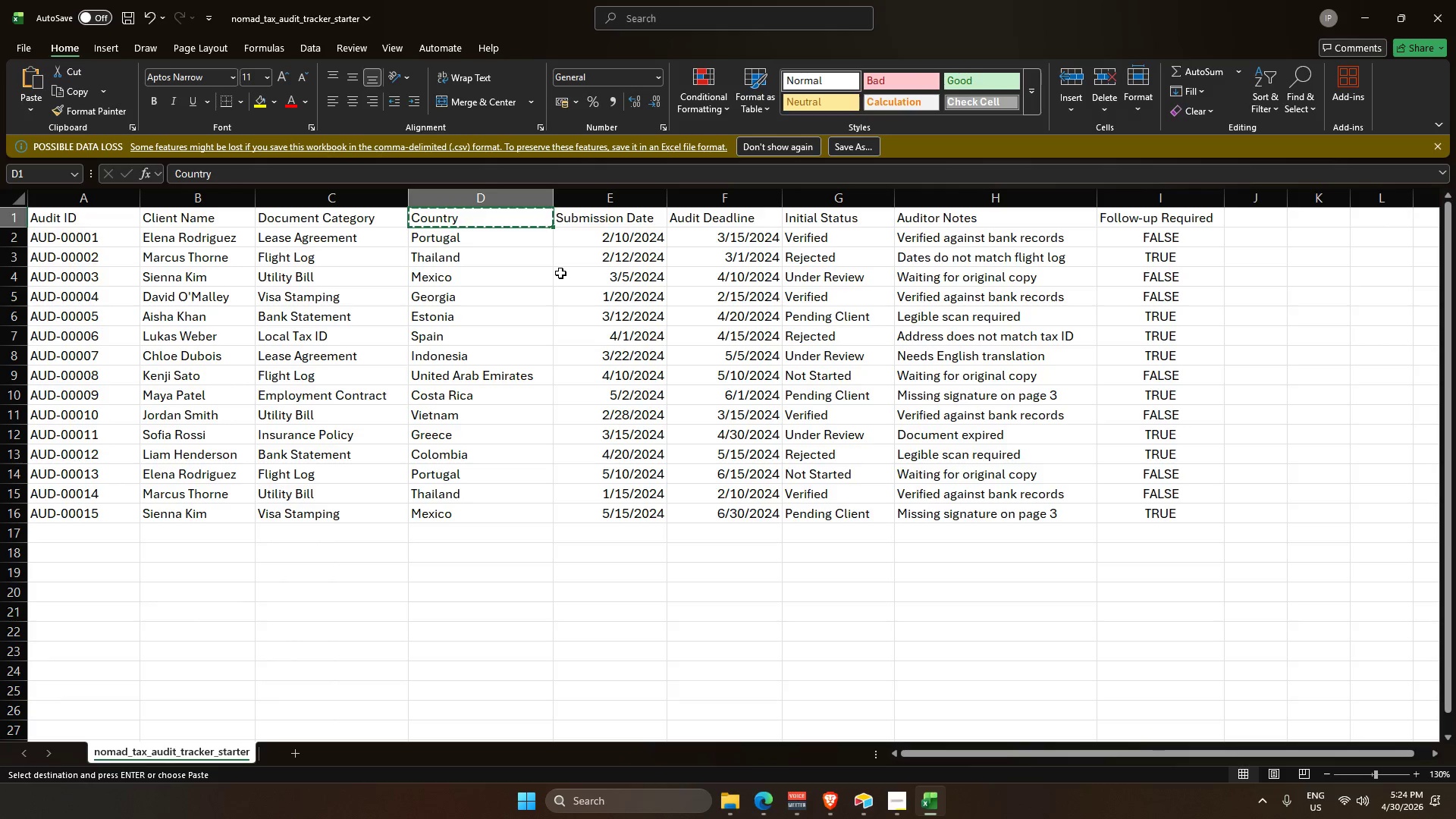 
key(Alt+AltLeft)
 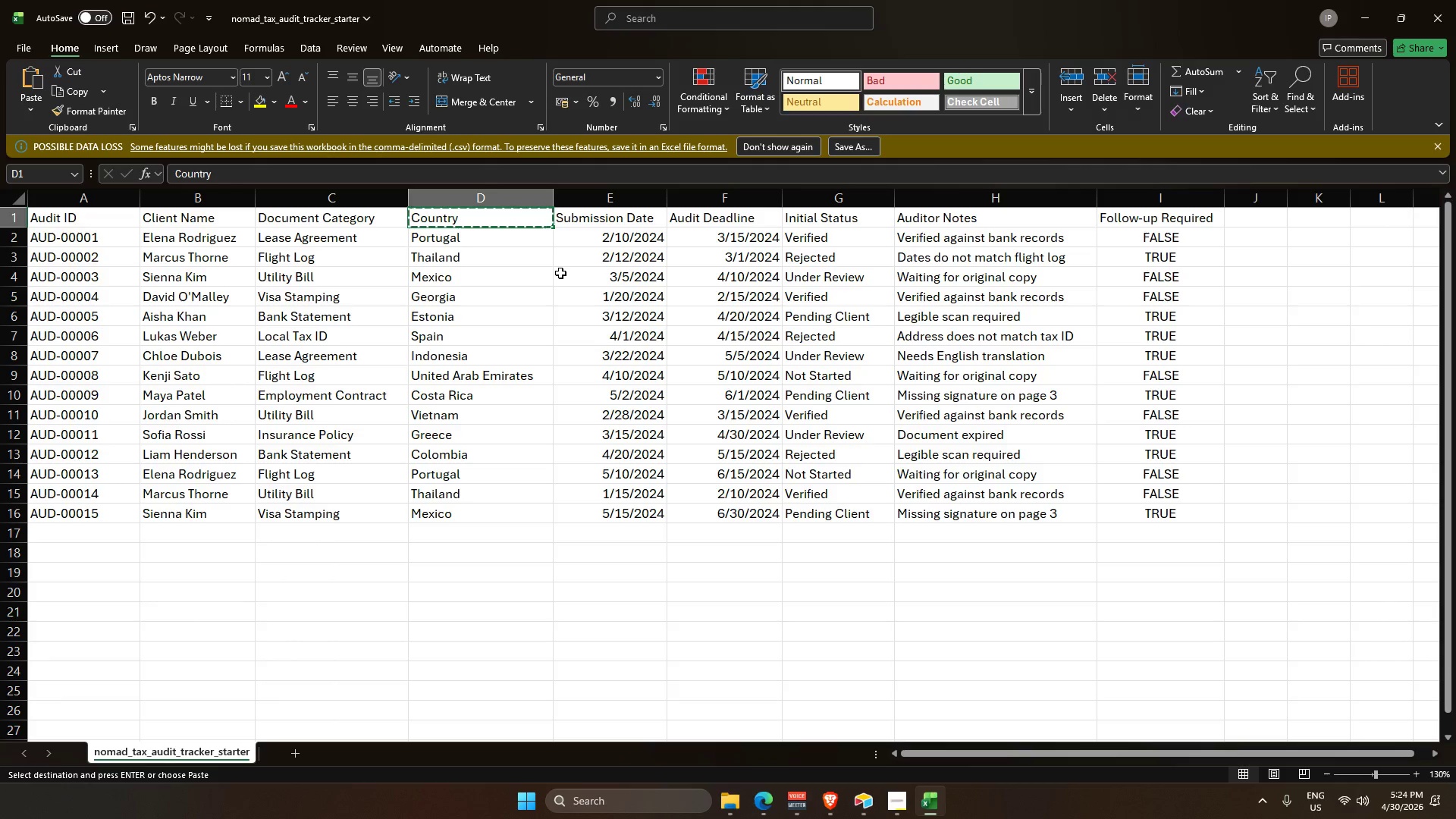 
key(Alt+Tab)
 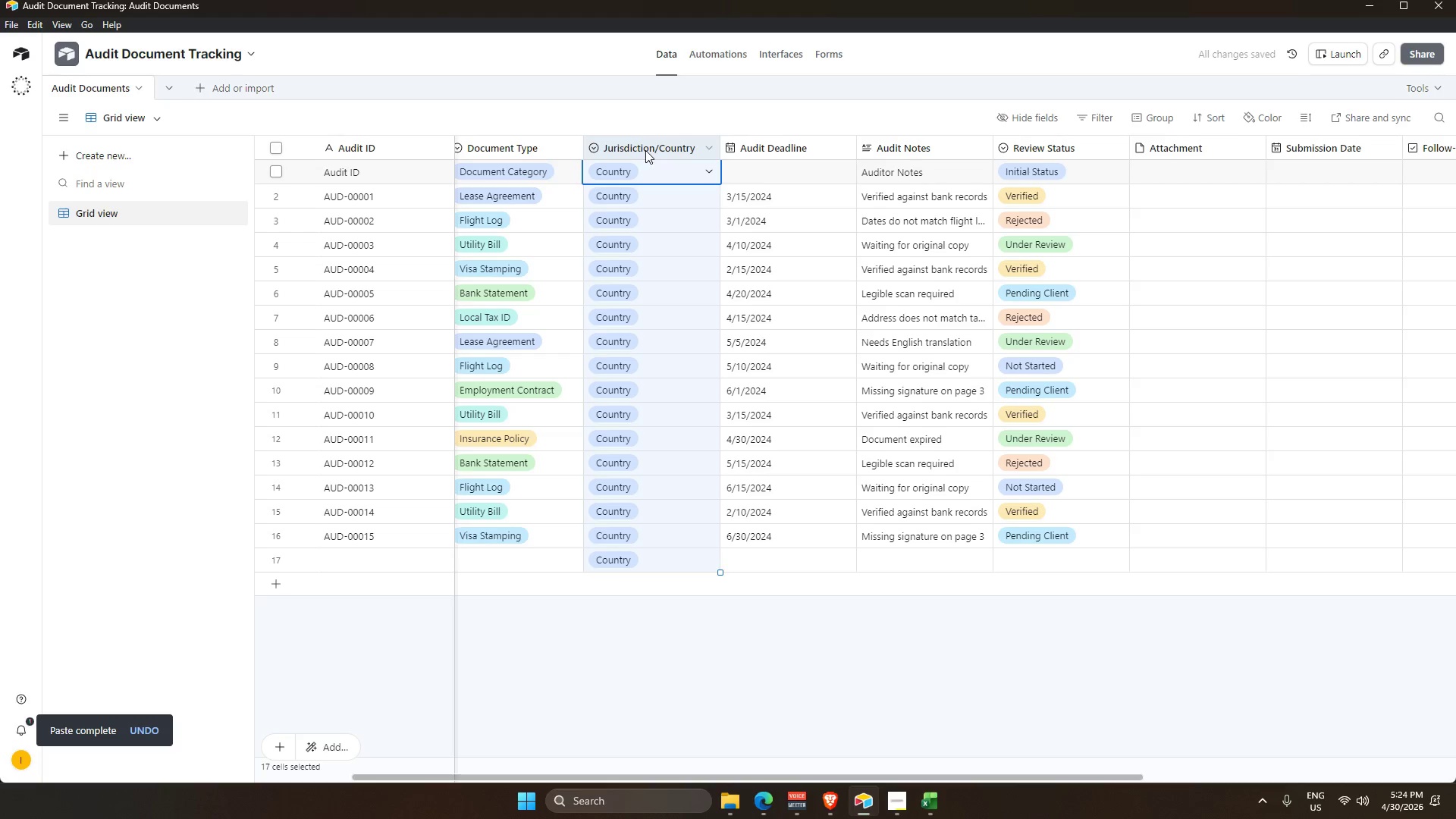 
key(Alt+AltLeft)
 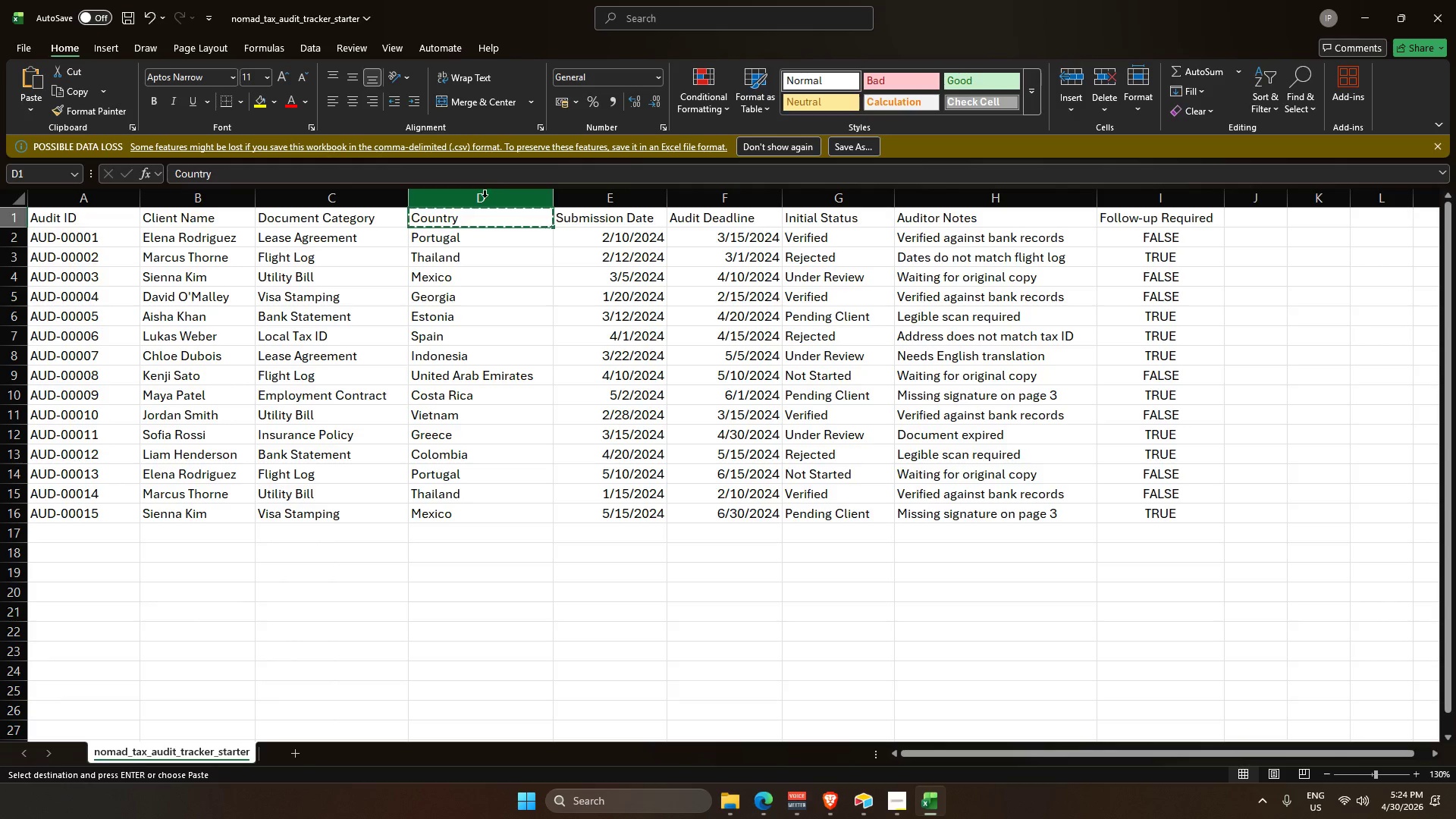 
key(Alt+Tab)
 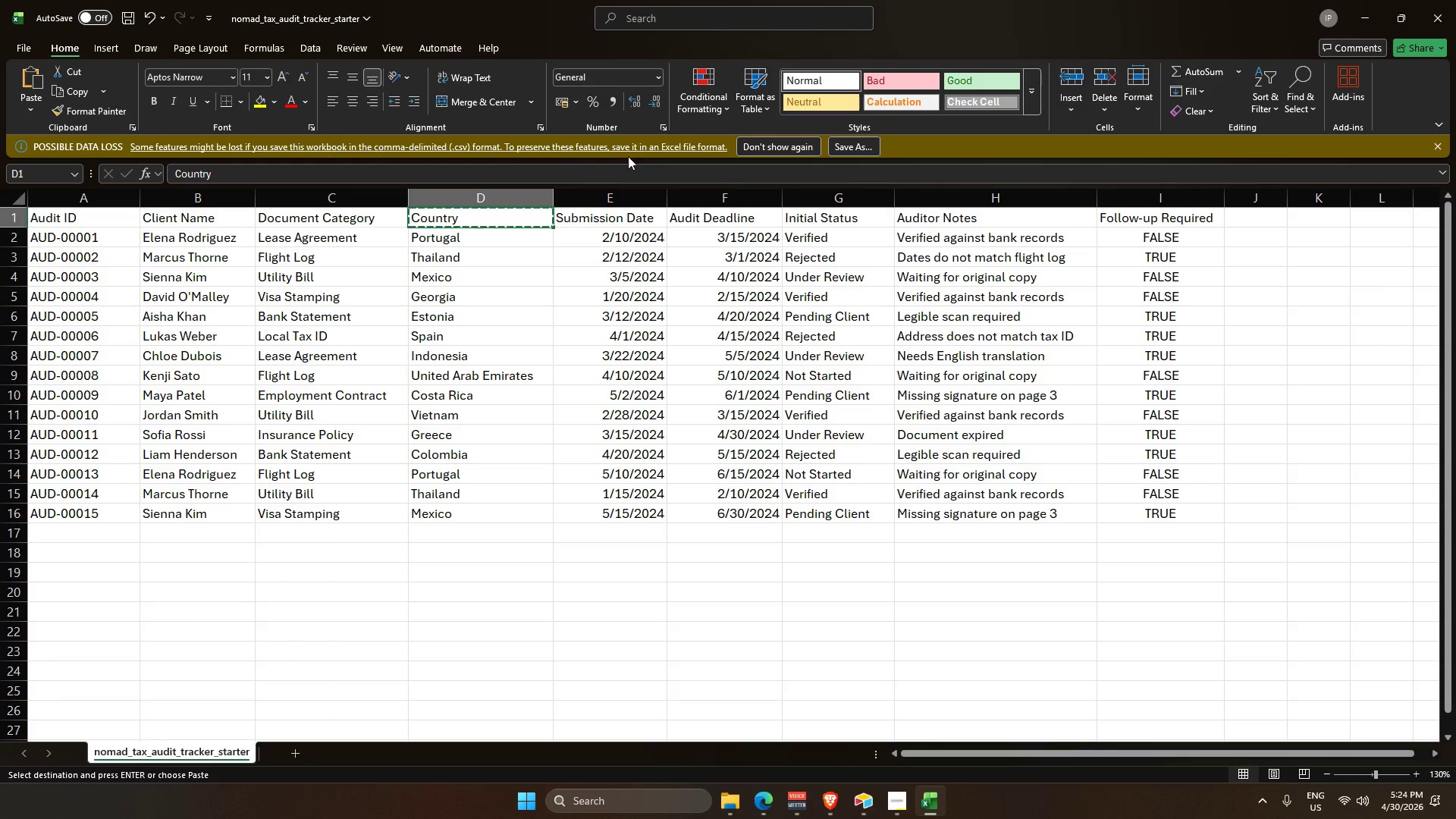 
left_click([485, 206])
 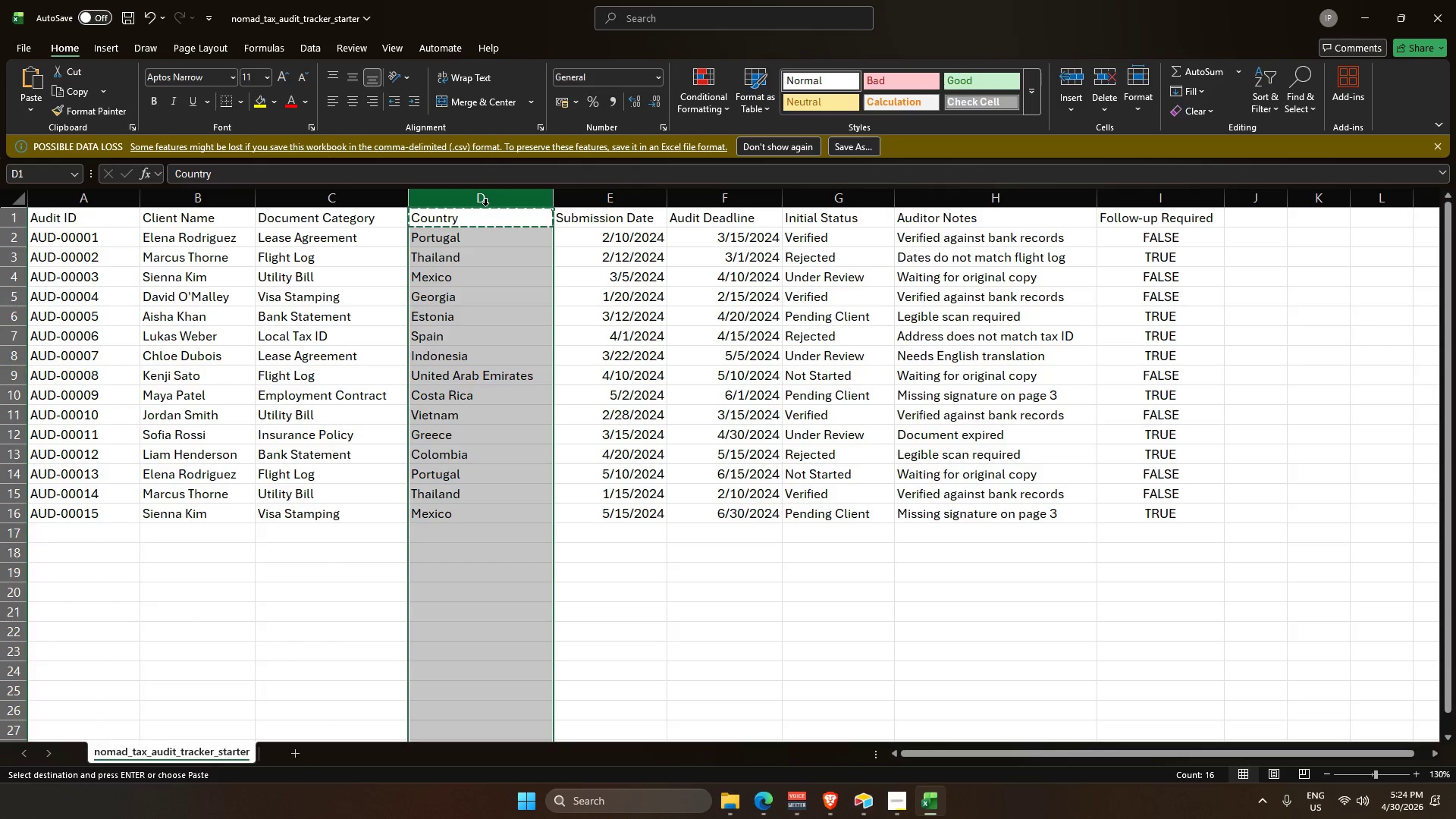 
key(Alt+Control+C)
 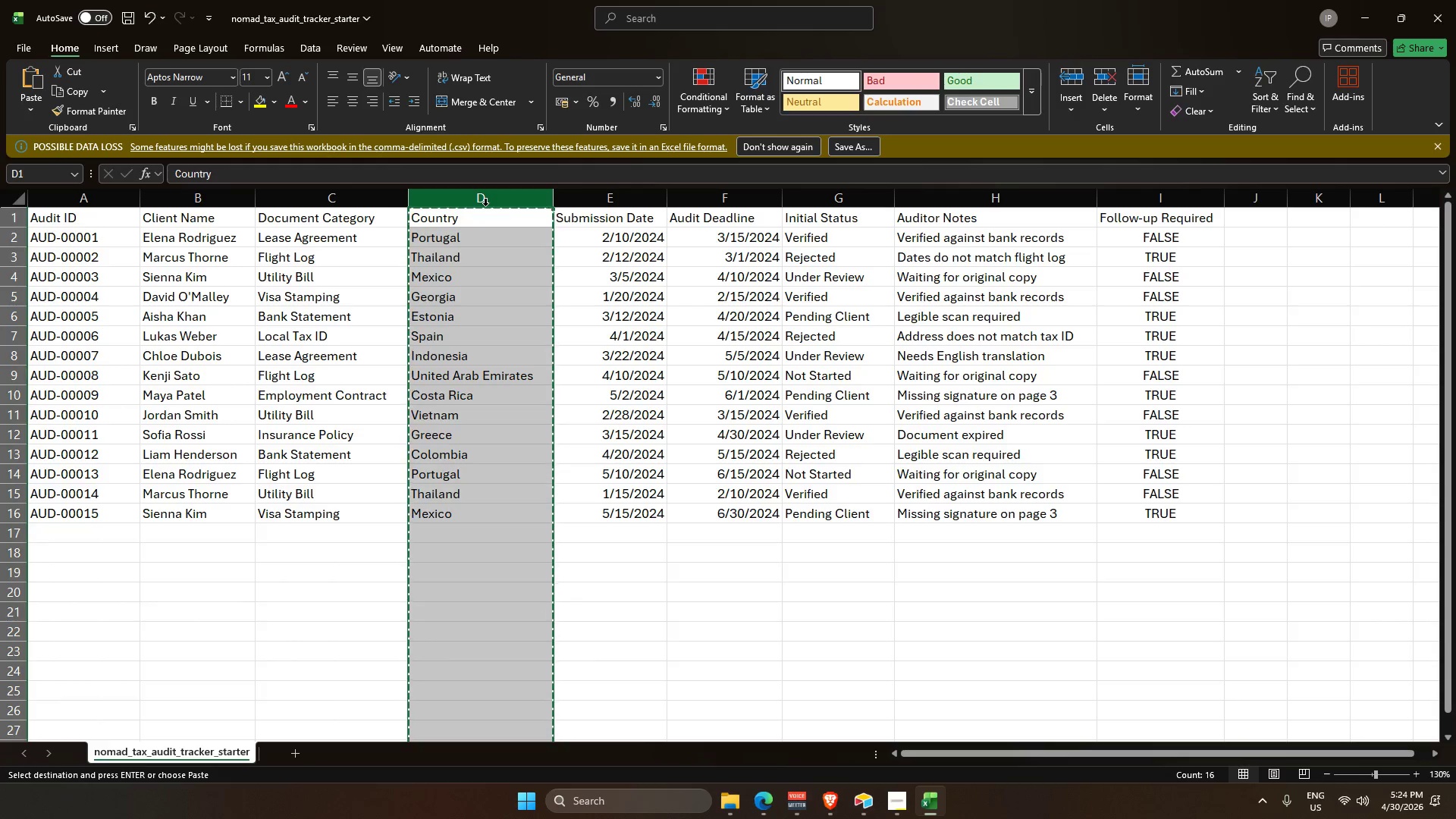 
key(Alt+AltLeft)
 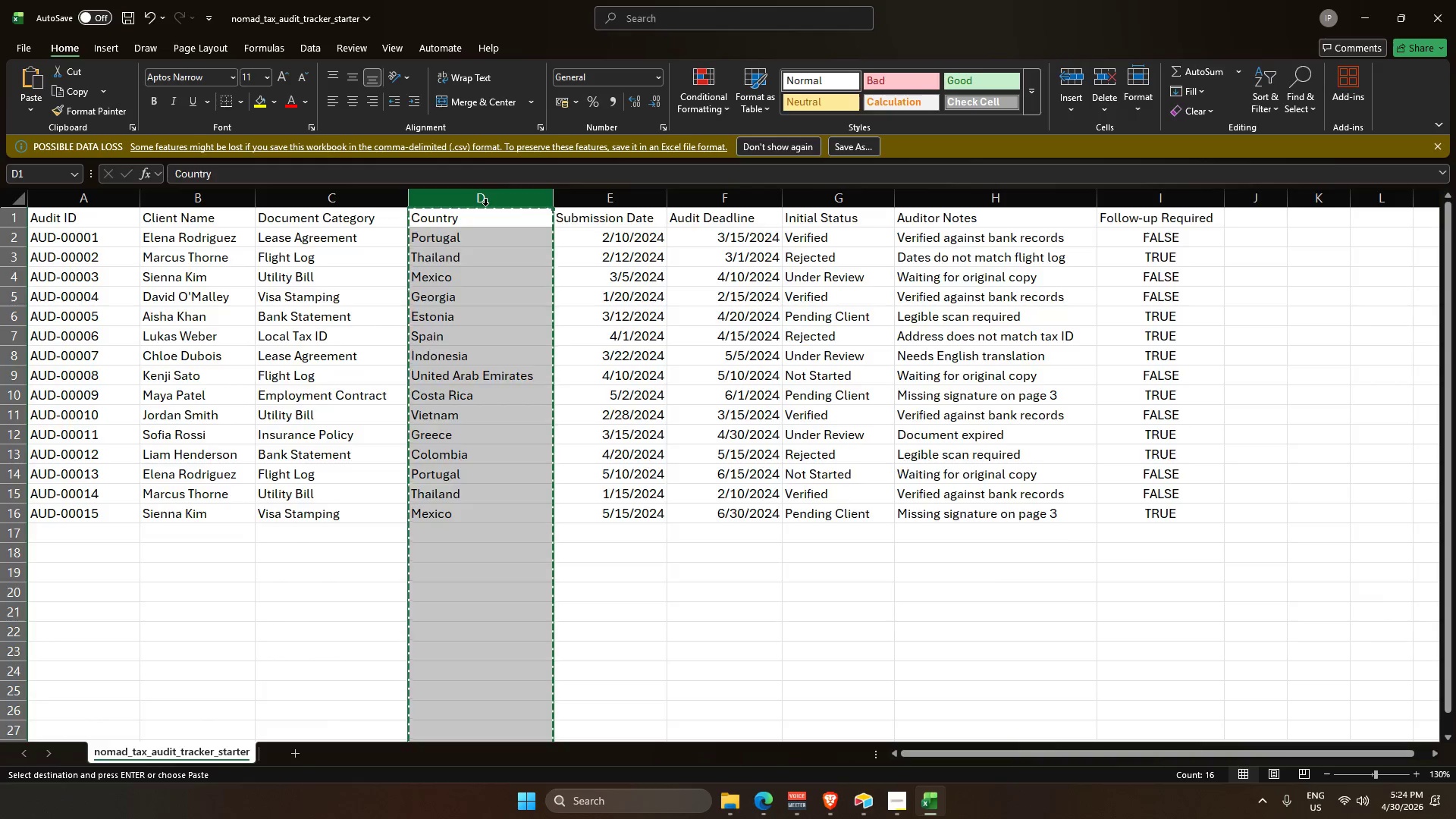 
key(Alt+Tab)
 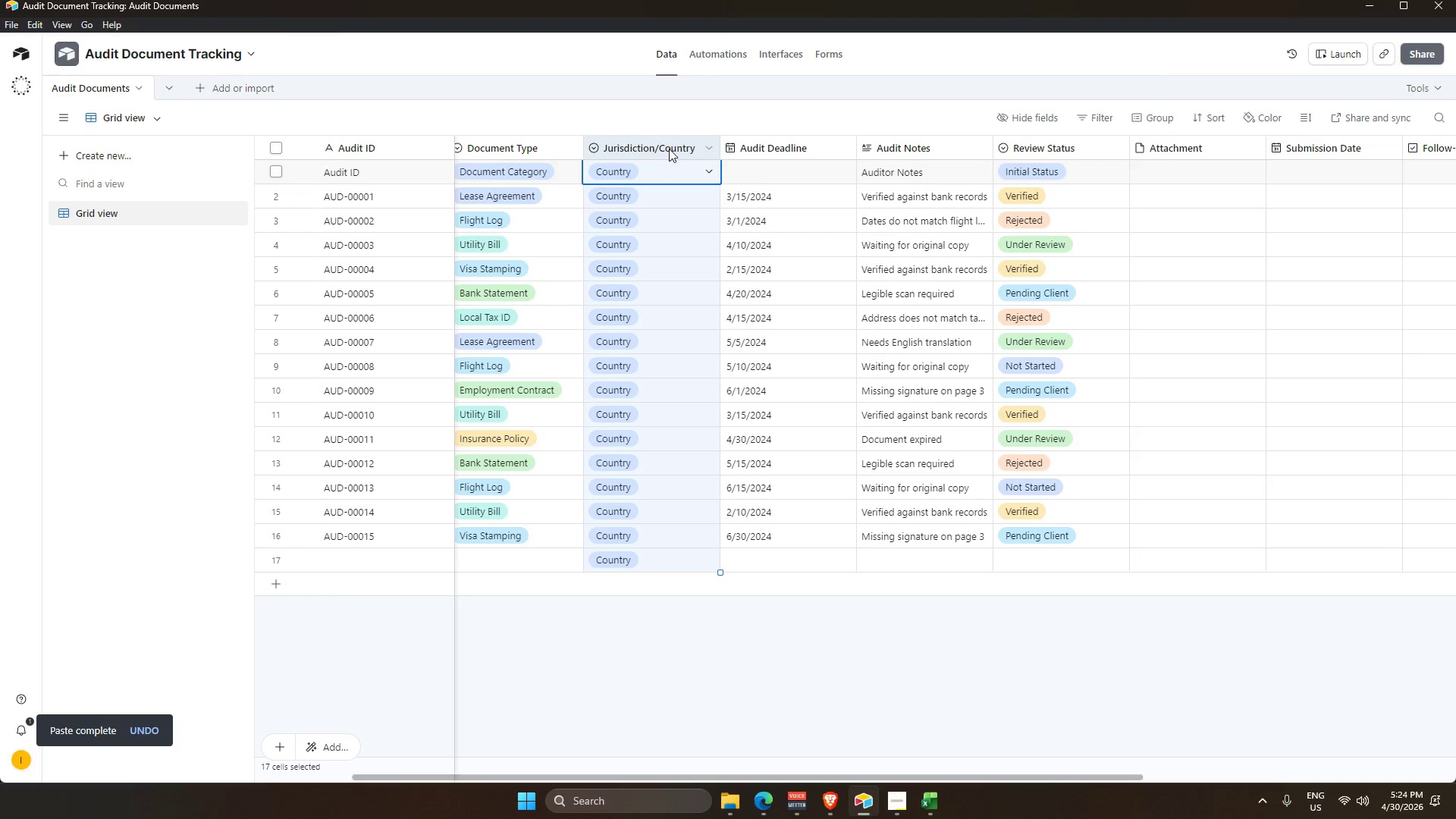 
key(Control+V)
 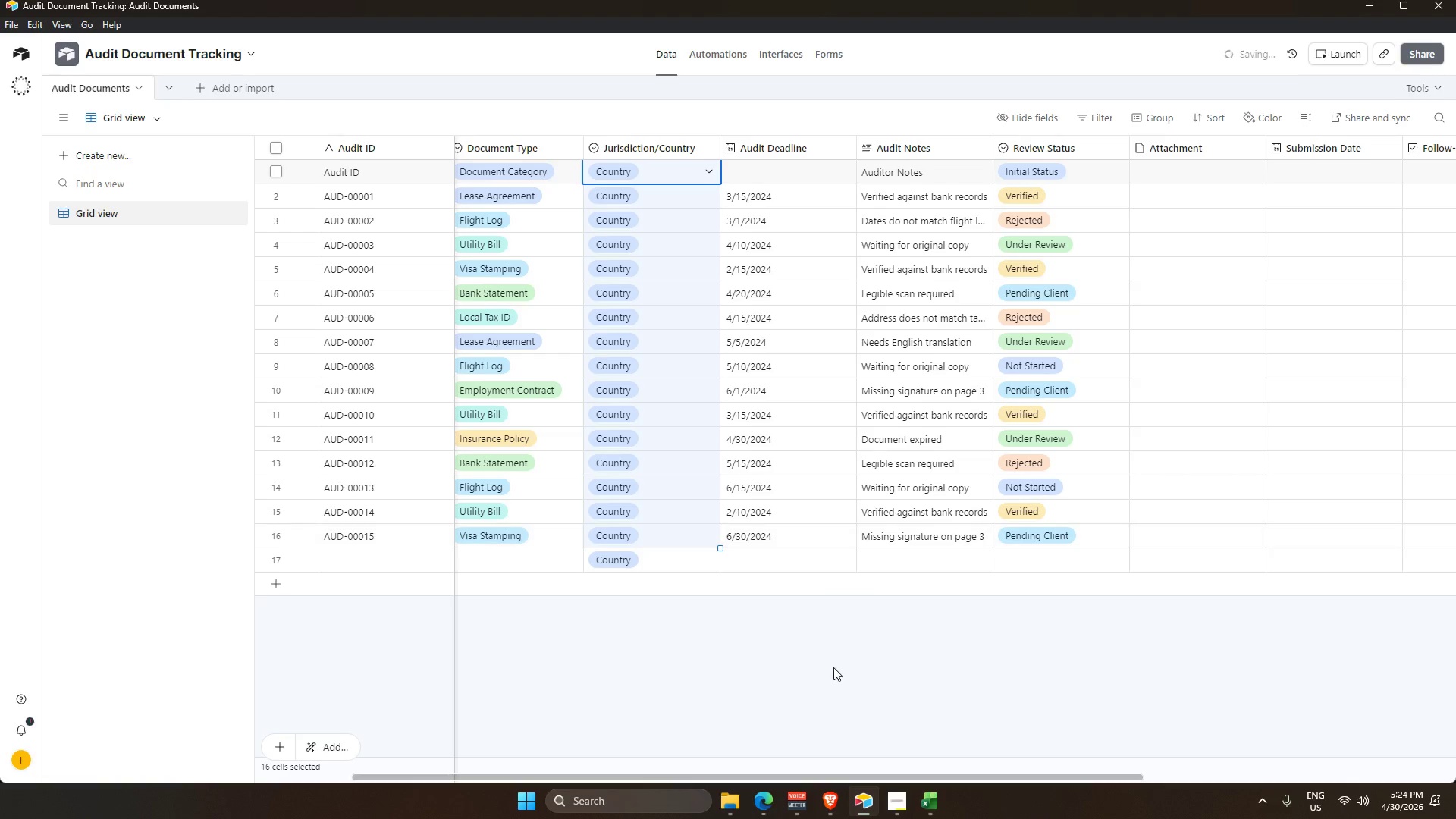 
left_click([831, 665])
 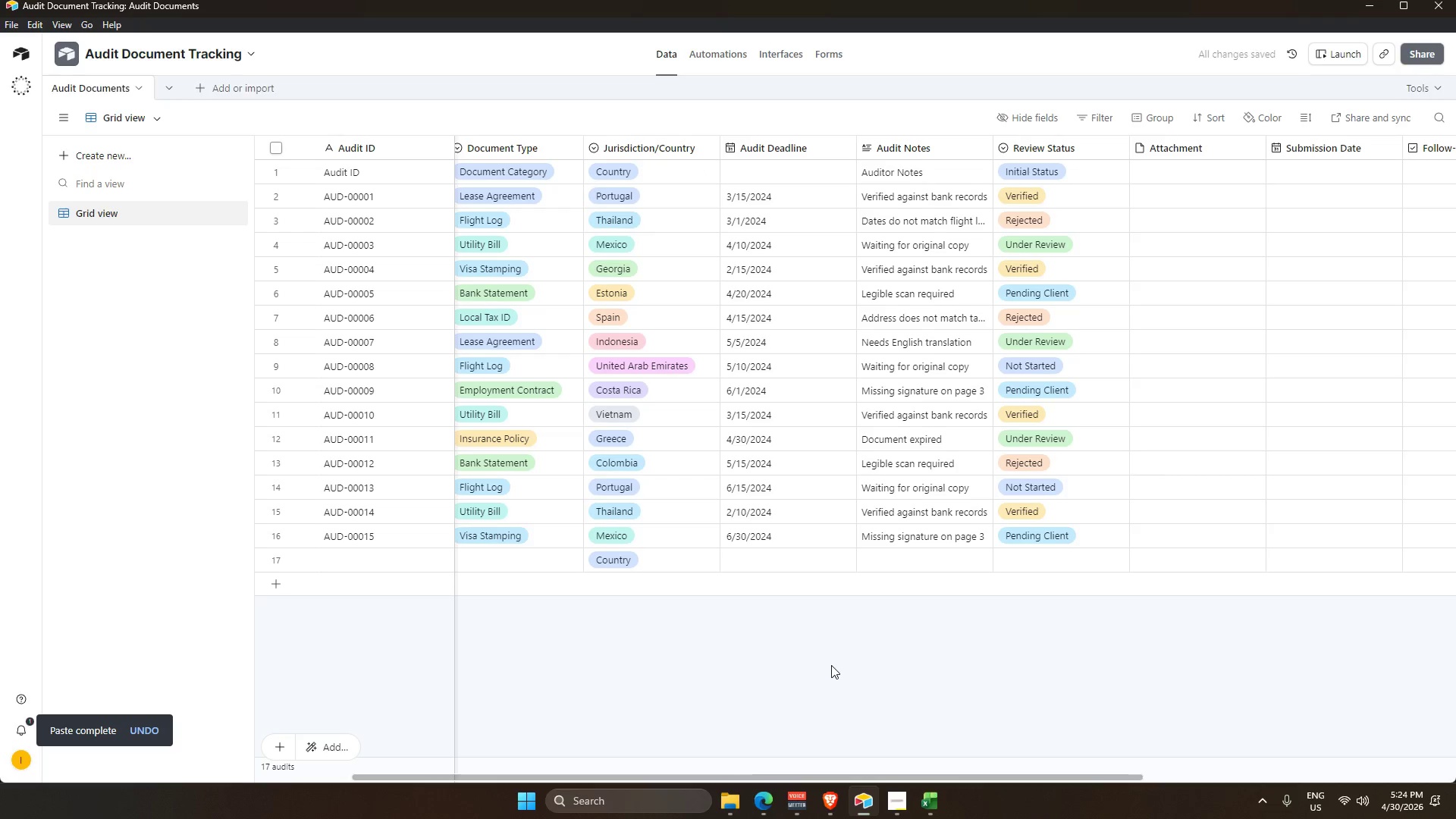 
key(Alt+AltLeft)
 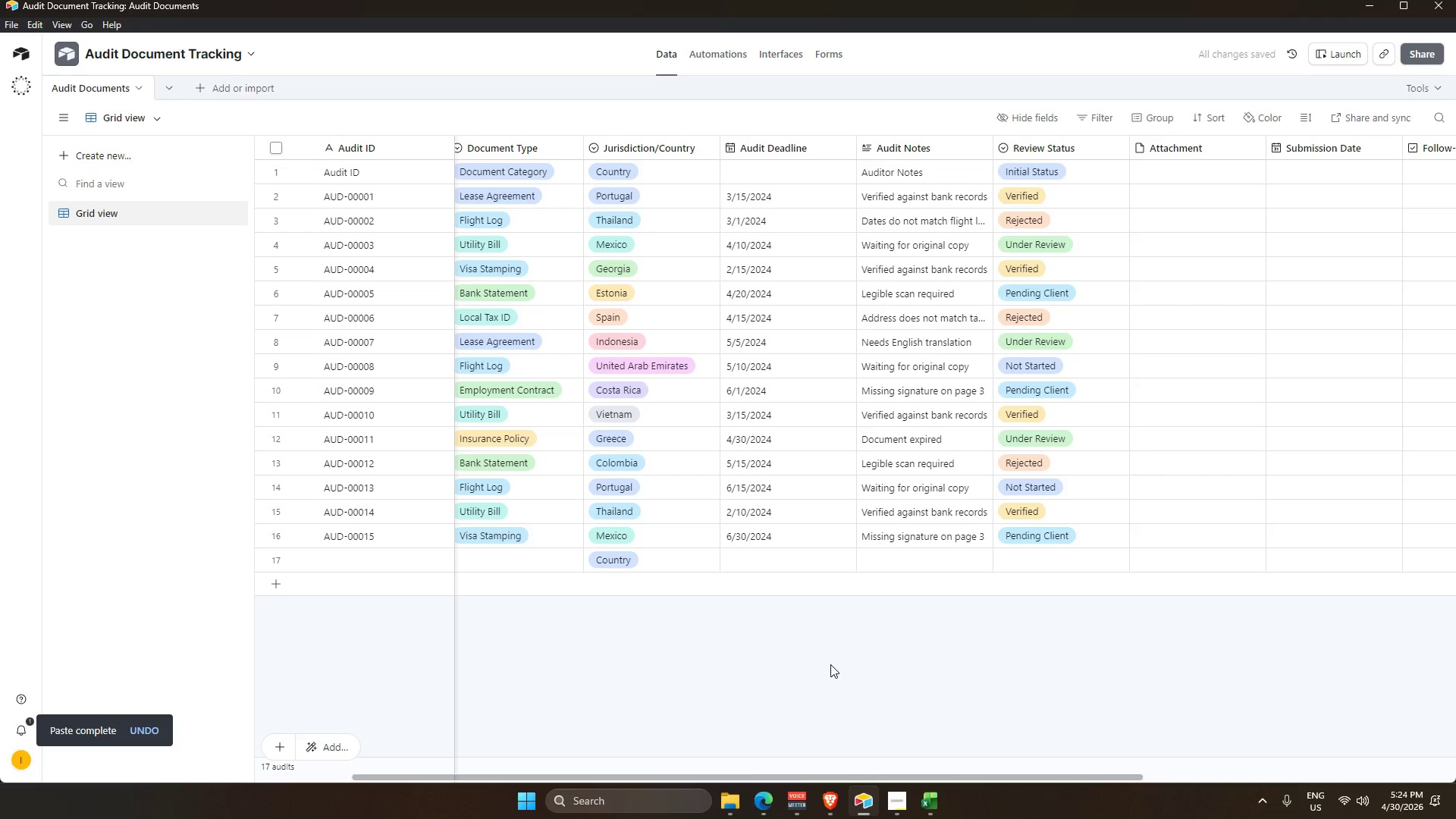 
key(Alt+Tab)
 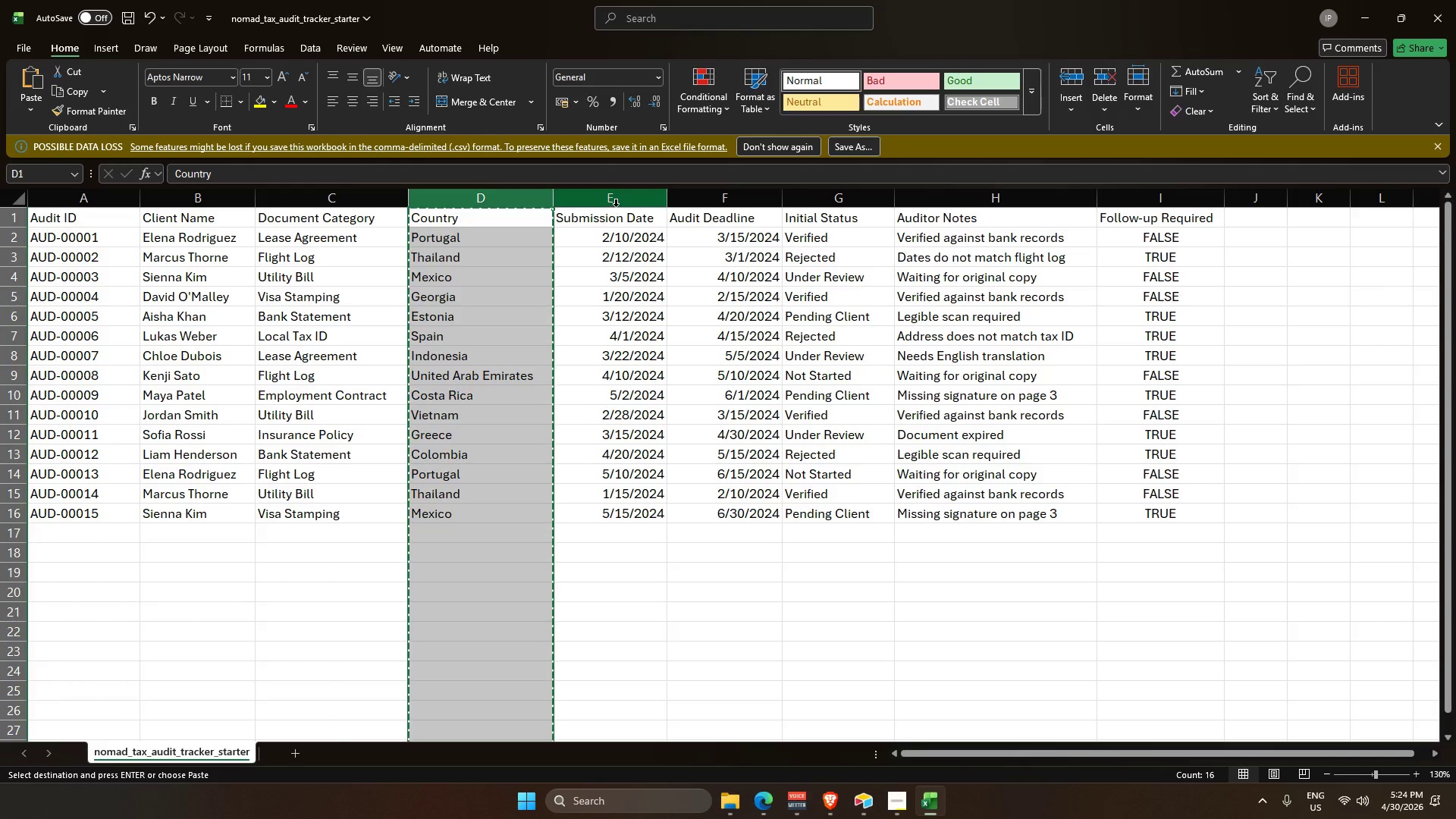 
key(Control+C)
 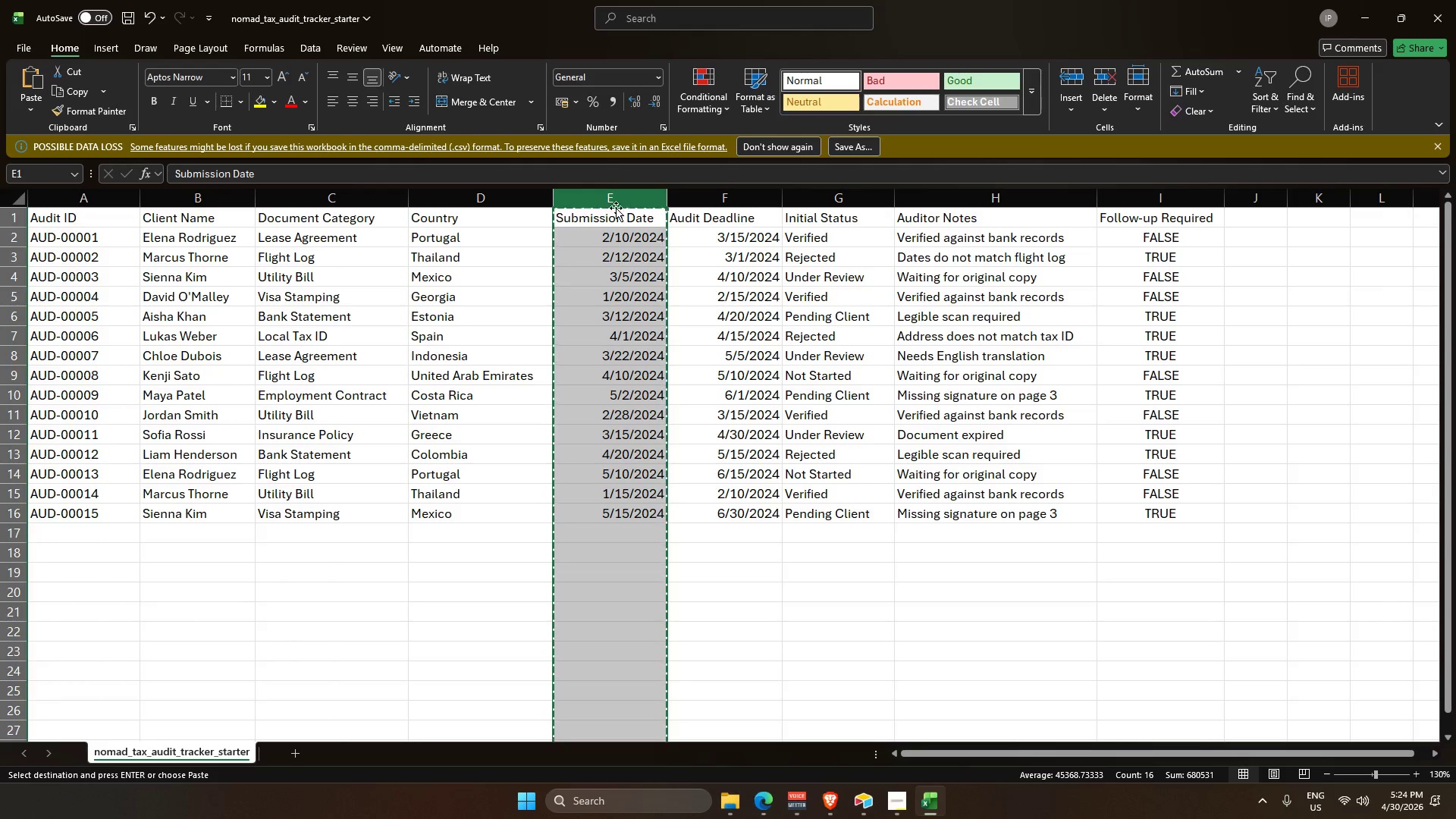 
key(Alt+AltLeft)
 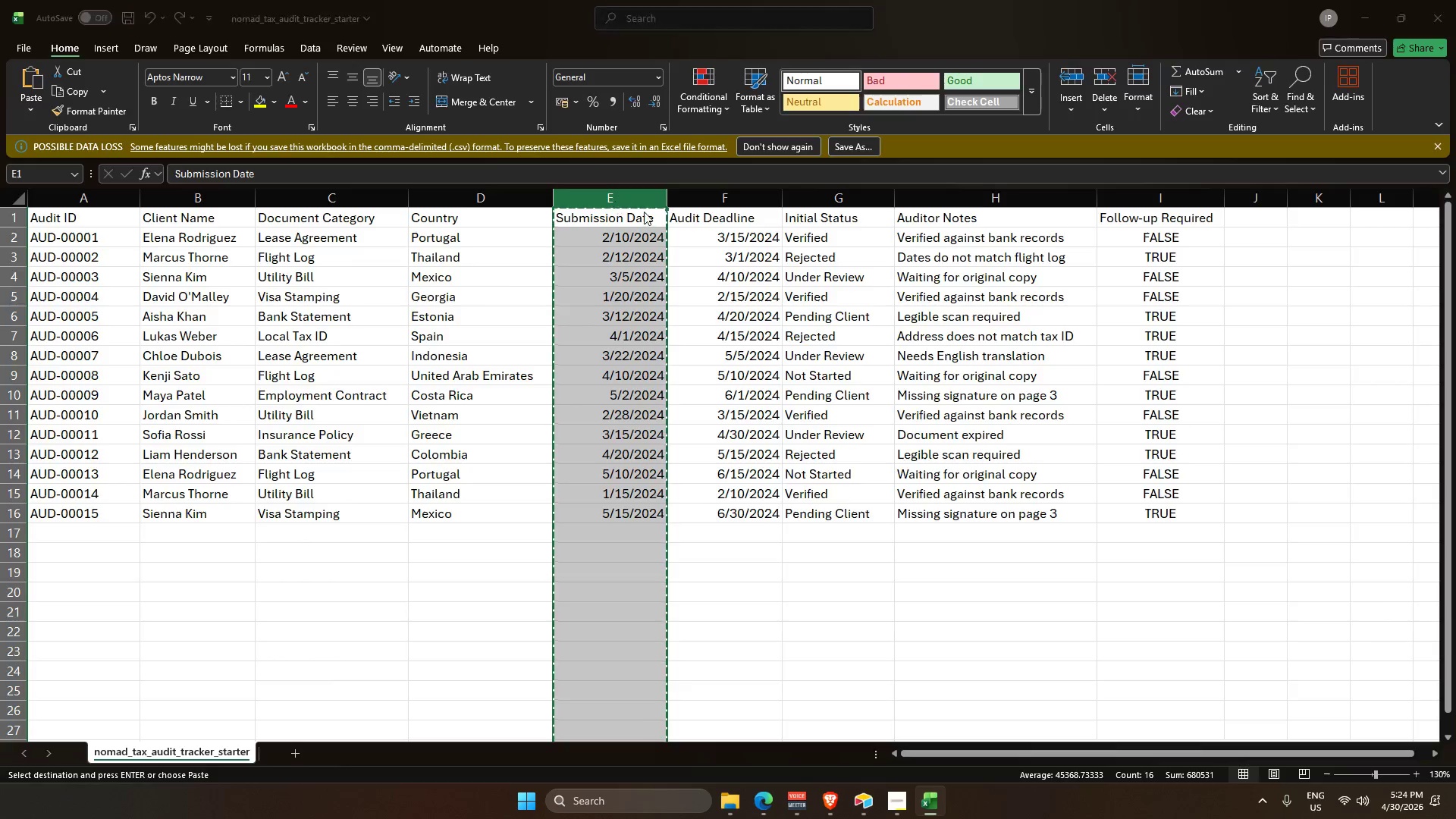 
key(Alt+Tab)
 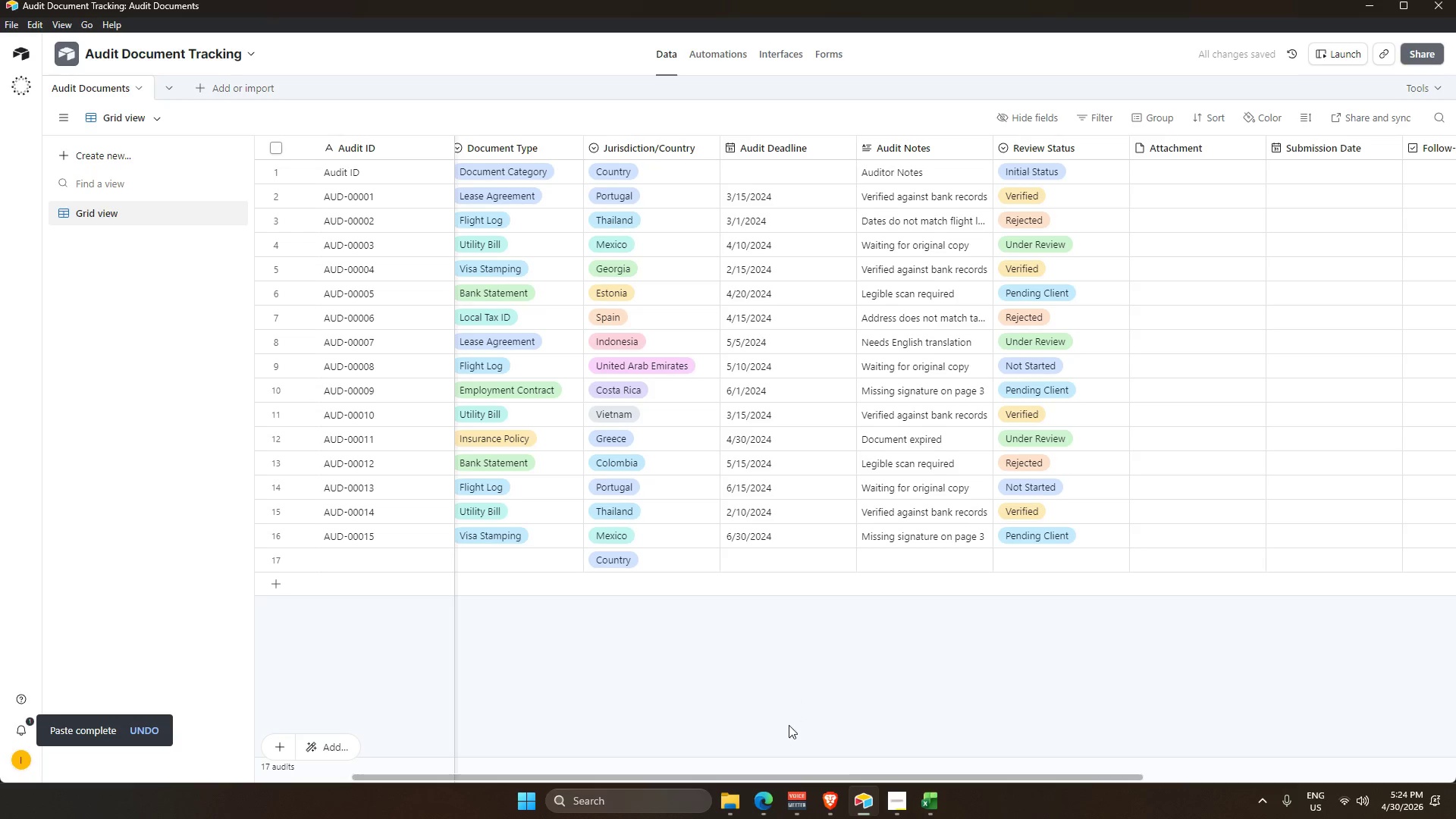 
left_click([795, 770])
 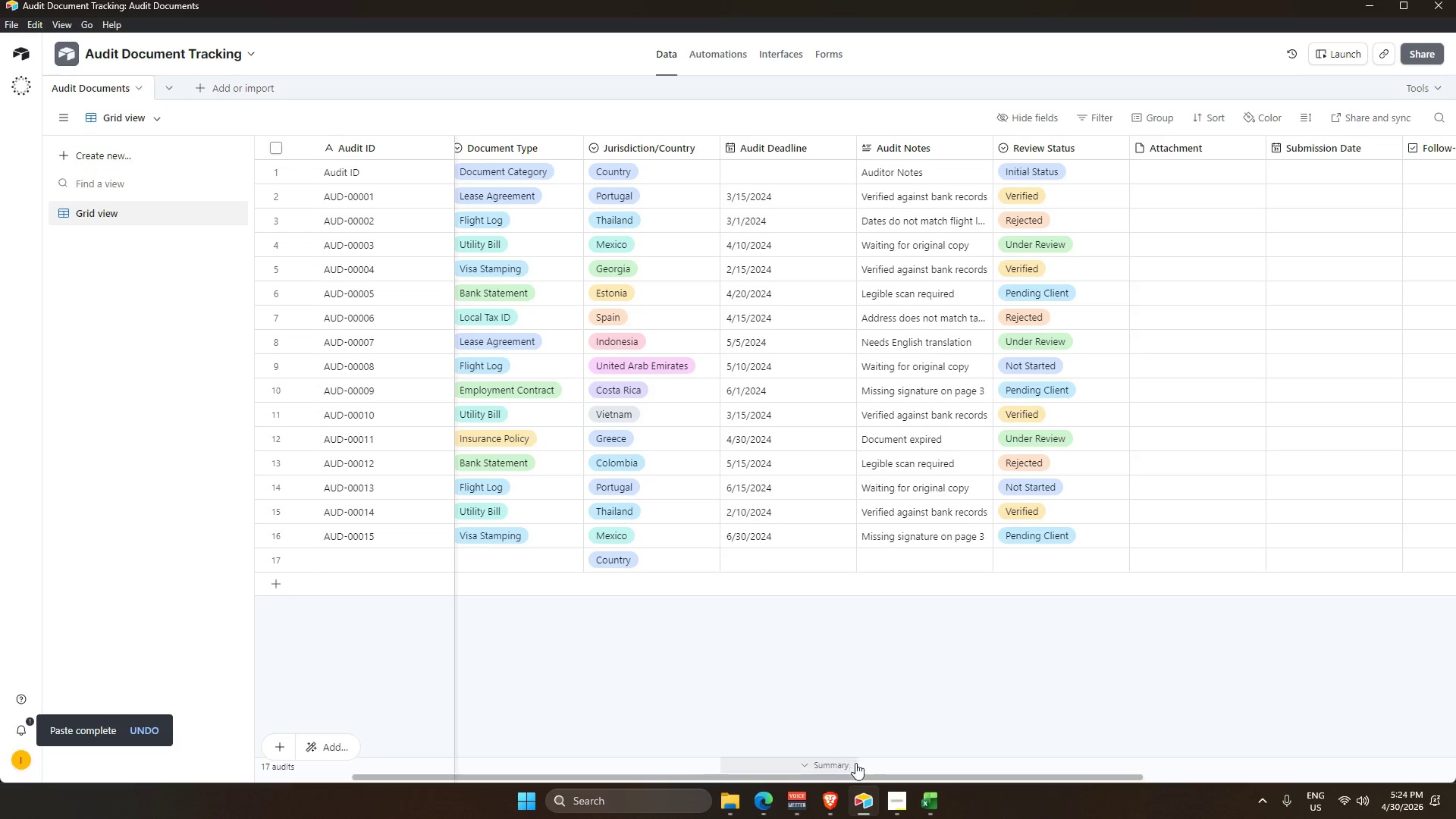 
left_click_drag(start_coordinate=[856, 777], to_coordinate=[892, 745])
 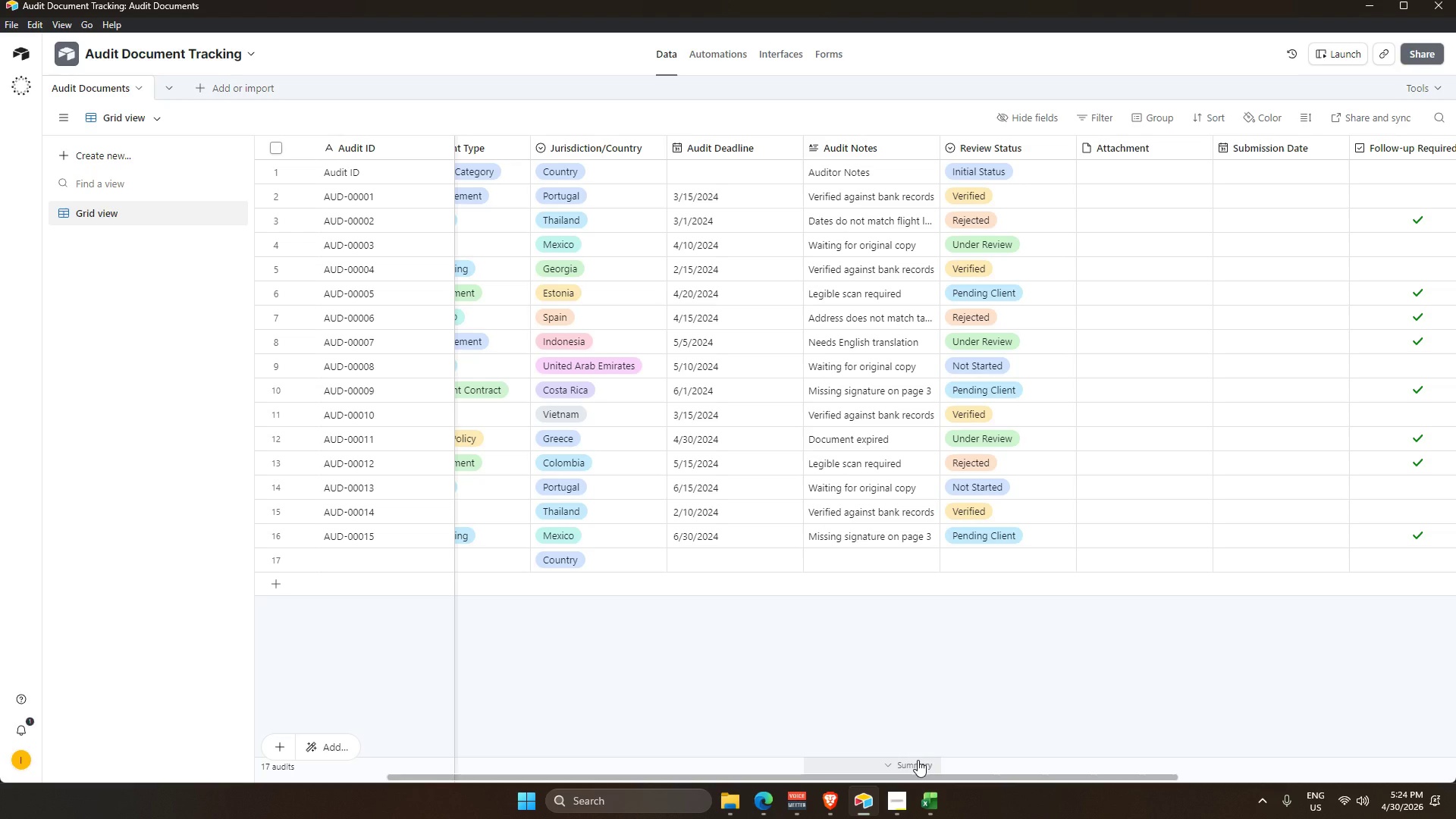 
wait(13.72)
 